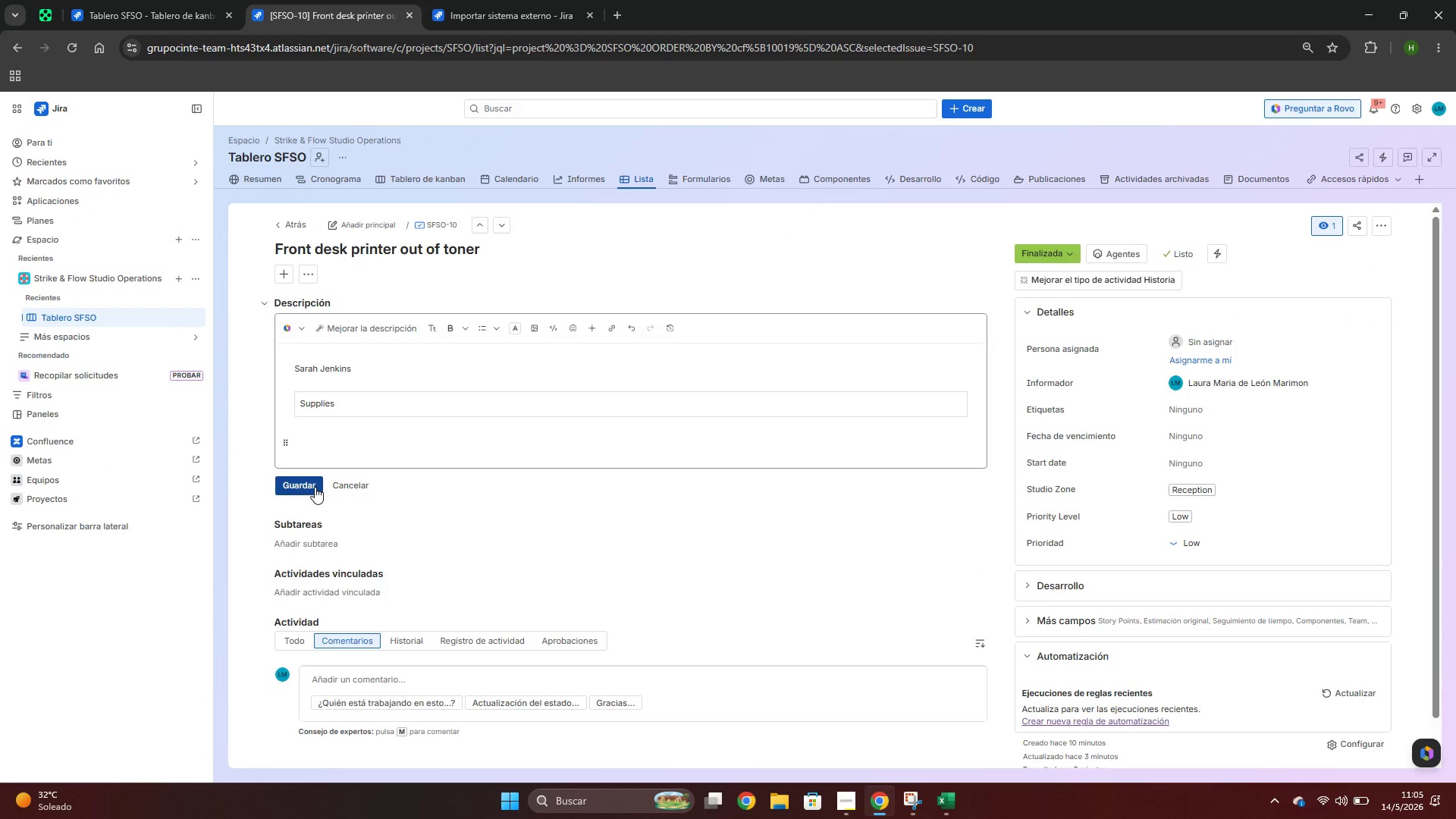 
key(Alt+AltLeft)
 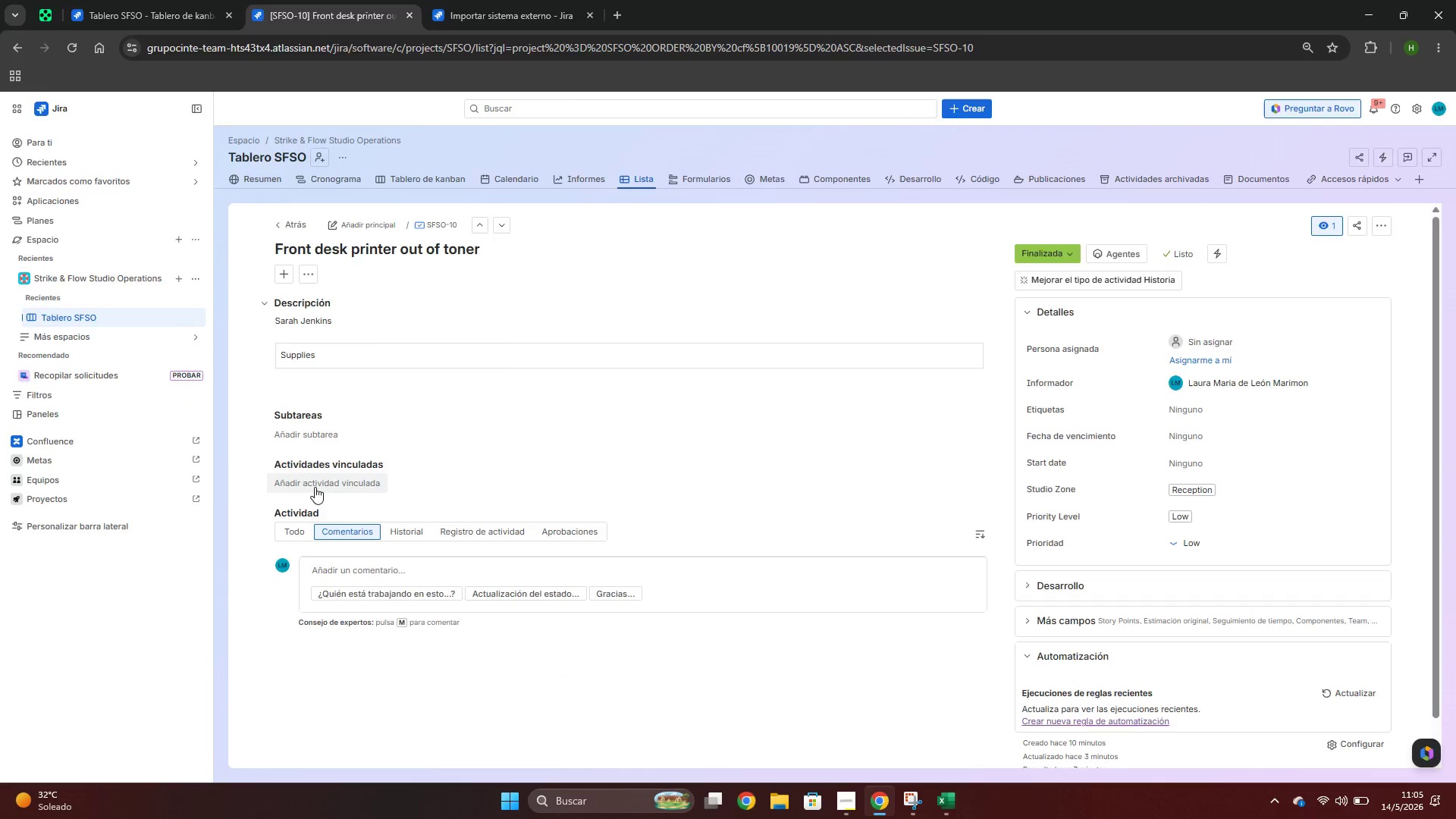 
key(Alt+Tab)
 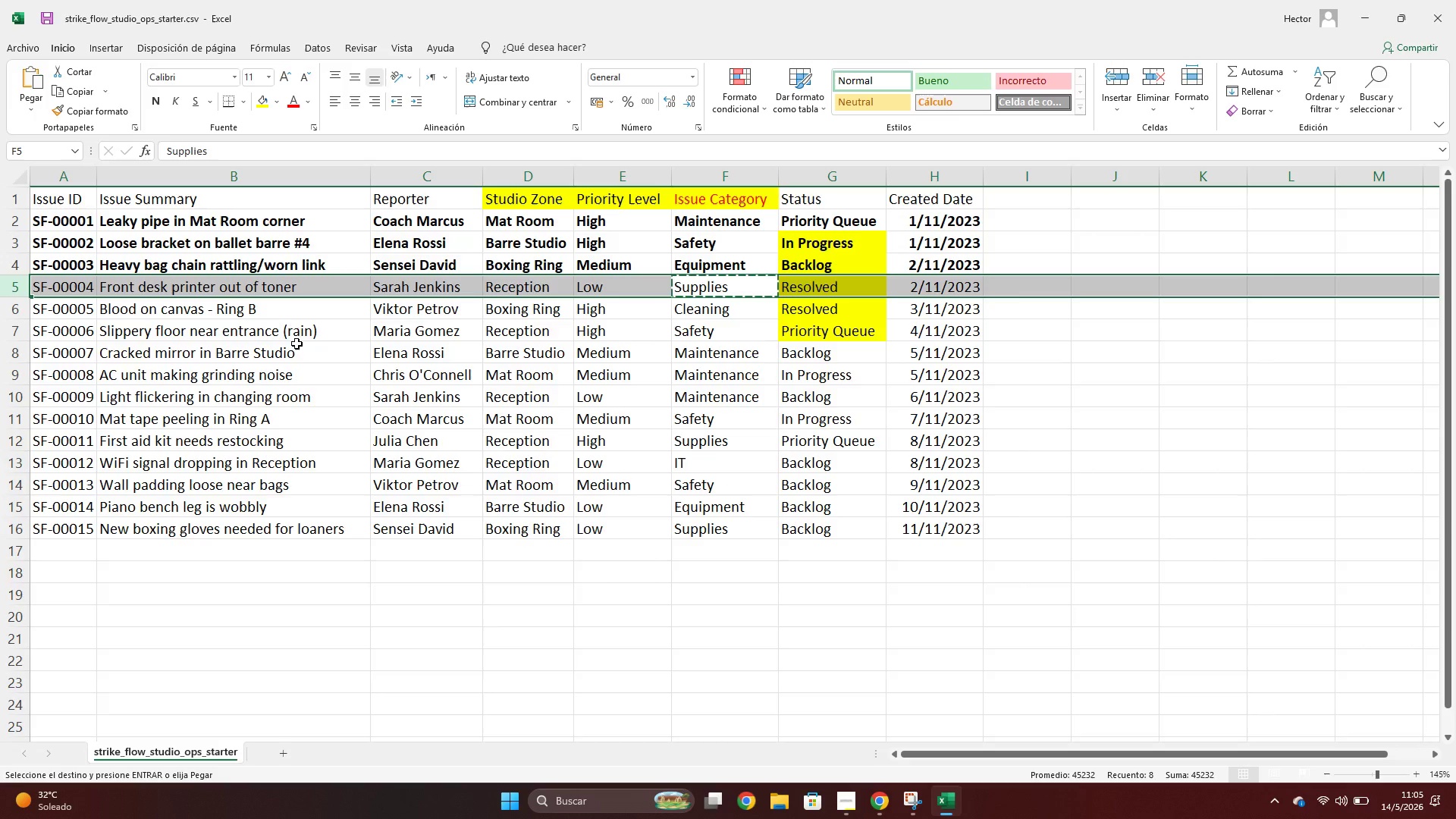 
left_click([293, 309])
 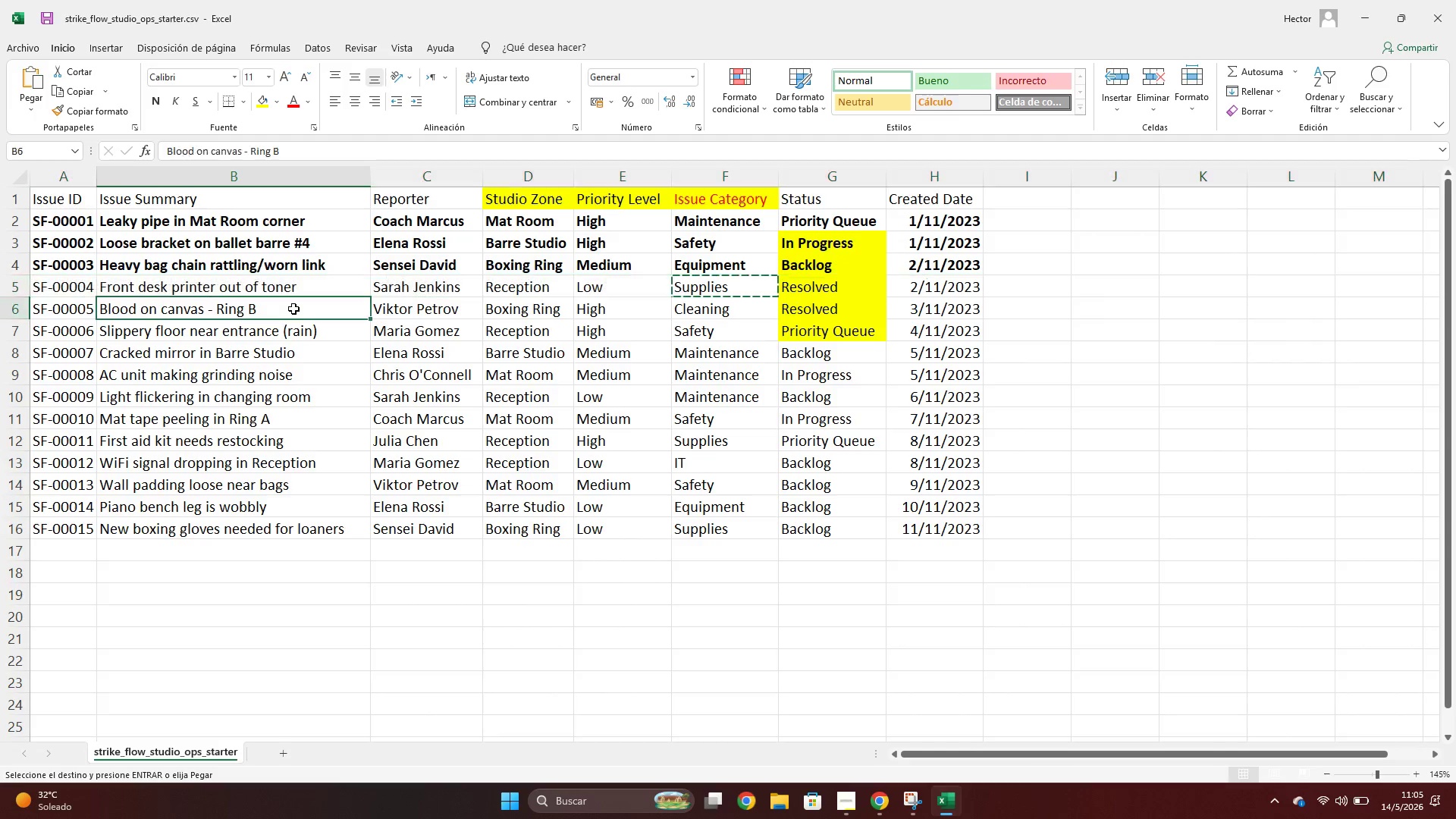 
key(Shift+ShiftLeft)
 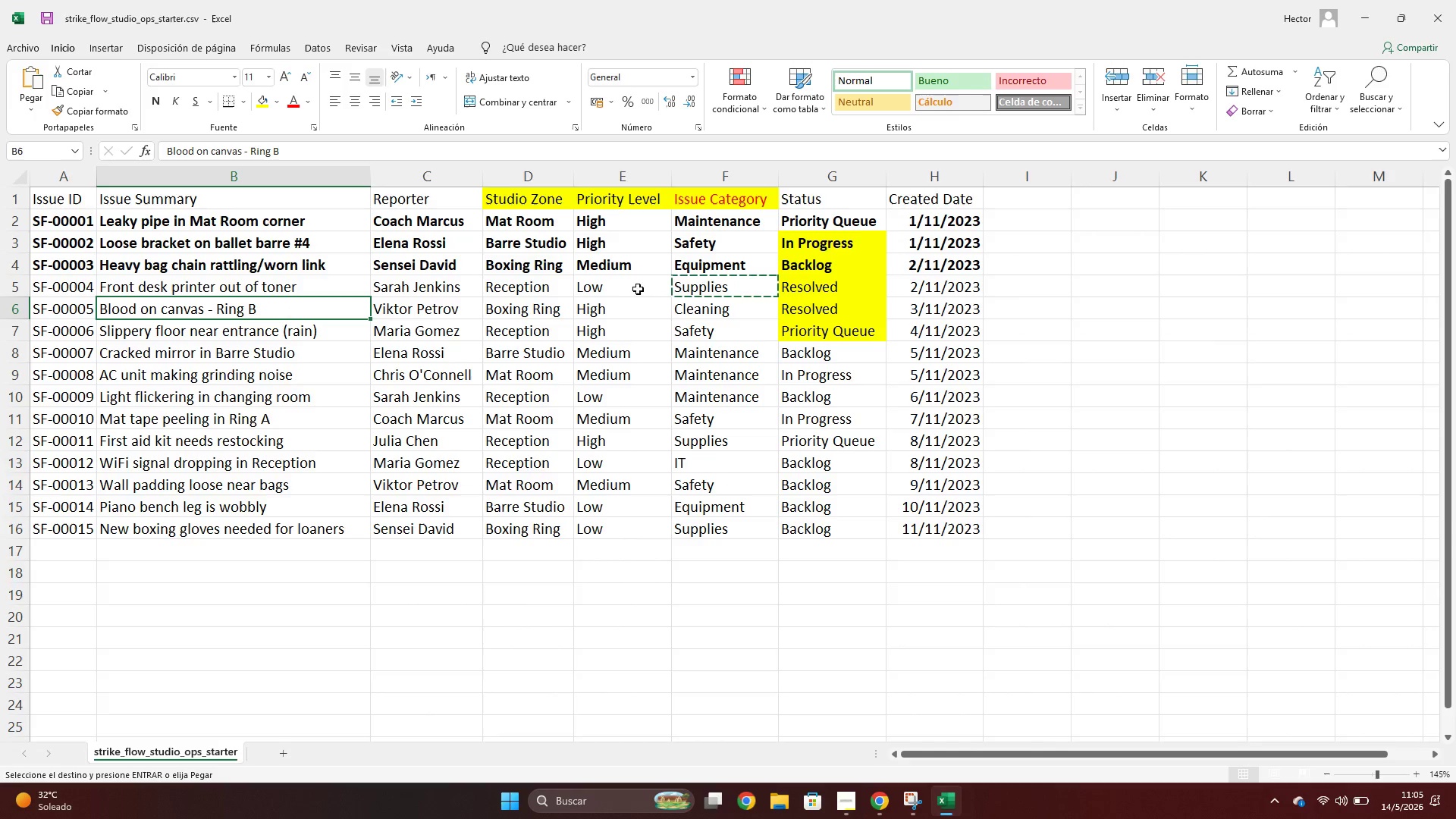 
left_click([624, 289])
 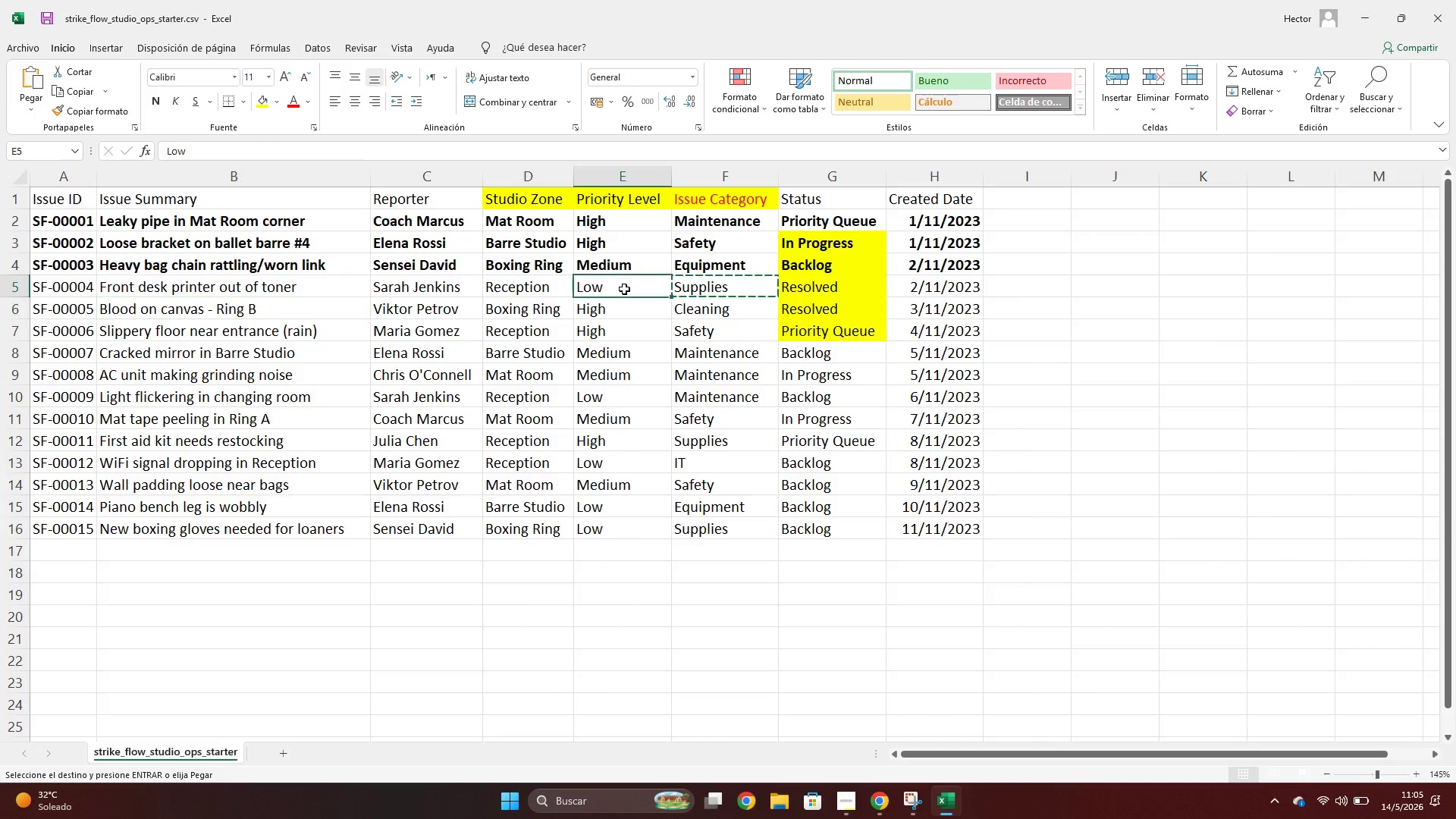 
key(Shift+ShiftLeft)
 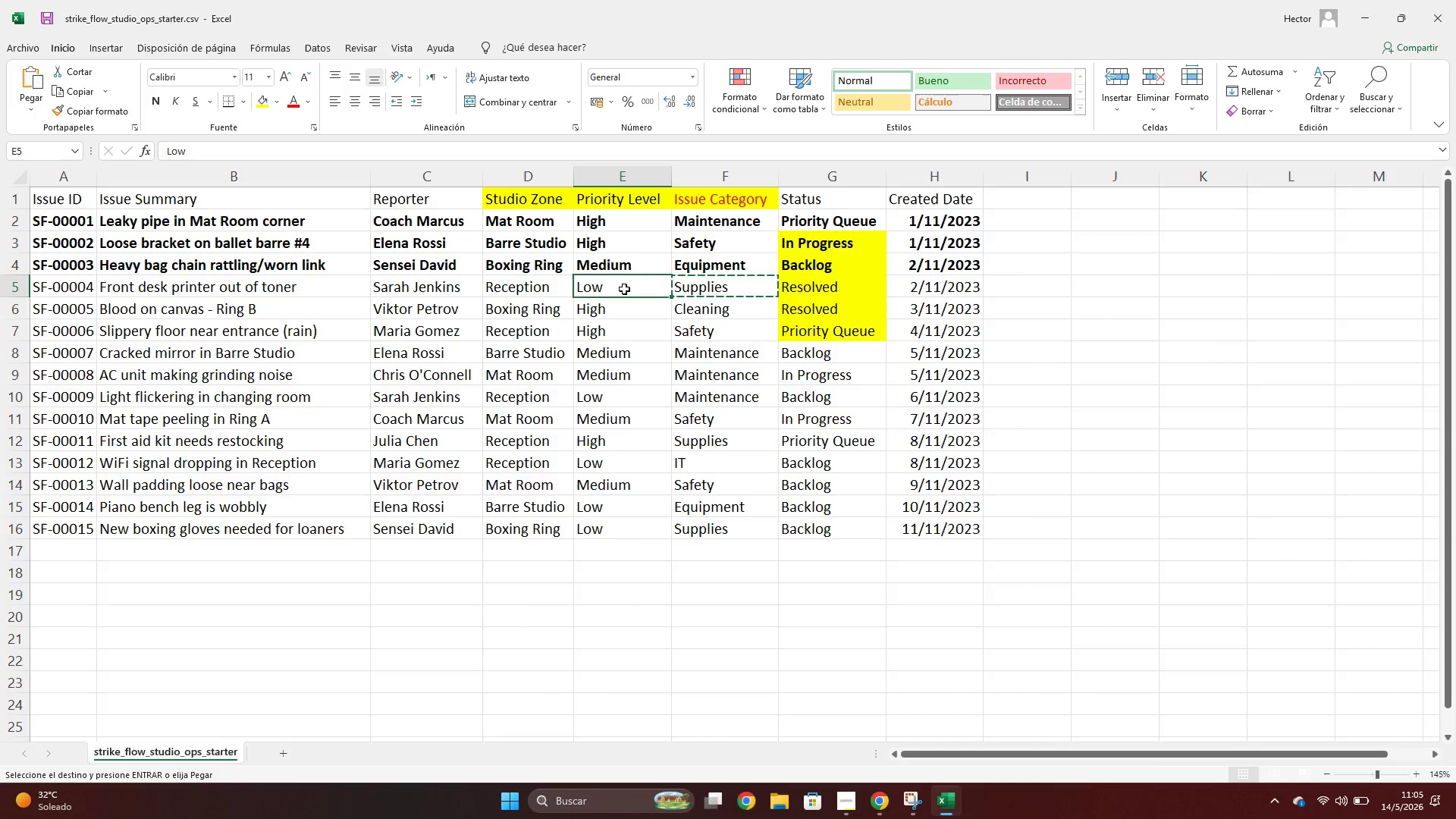 
key(Shift+Space)
 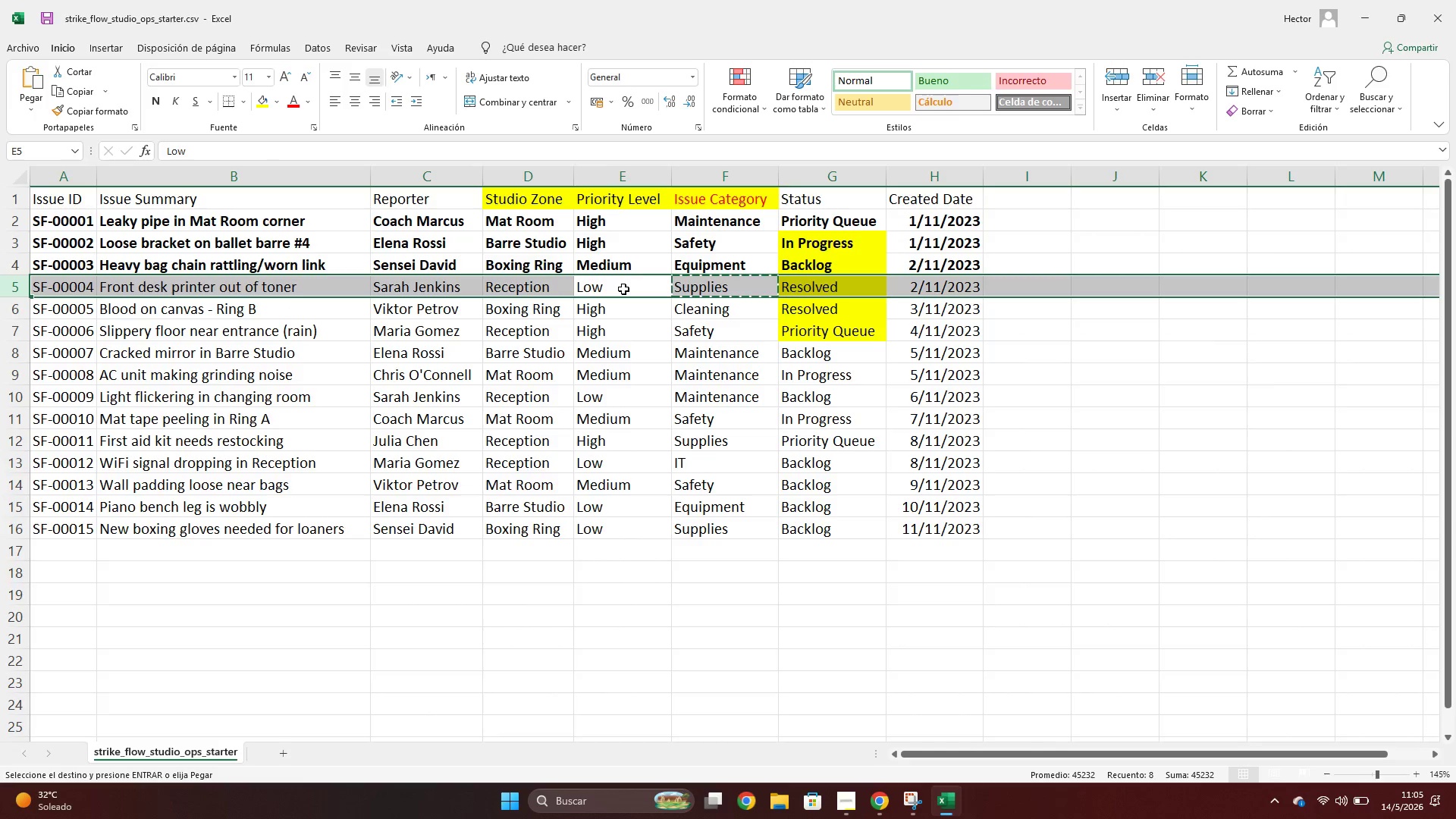 
key(Control+N)
 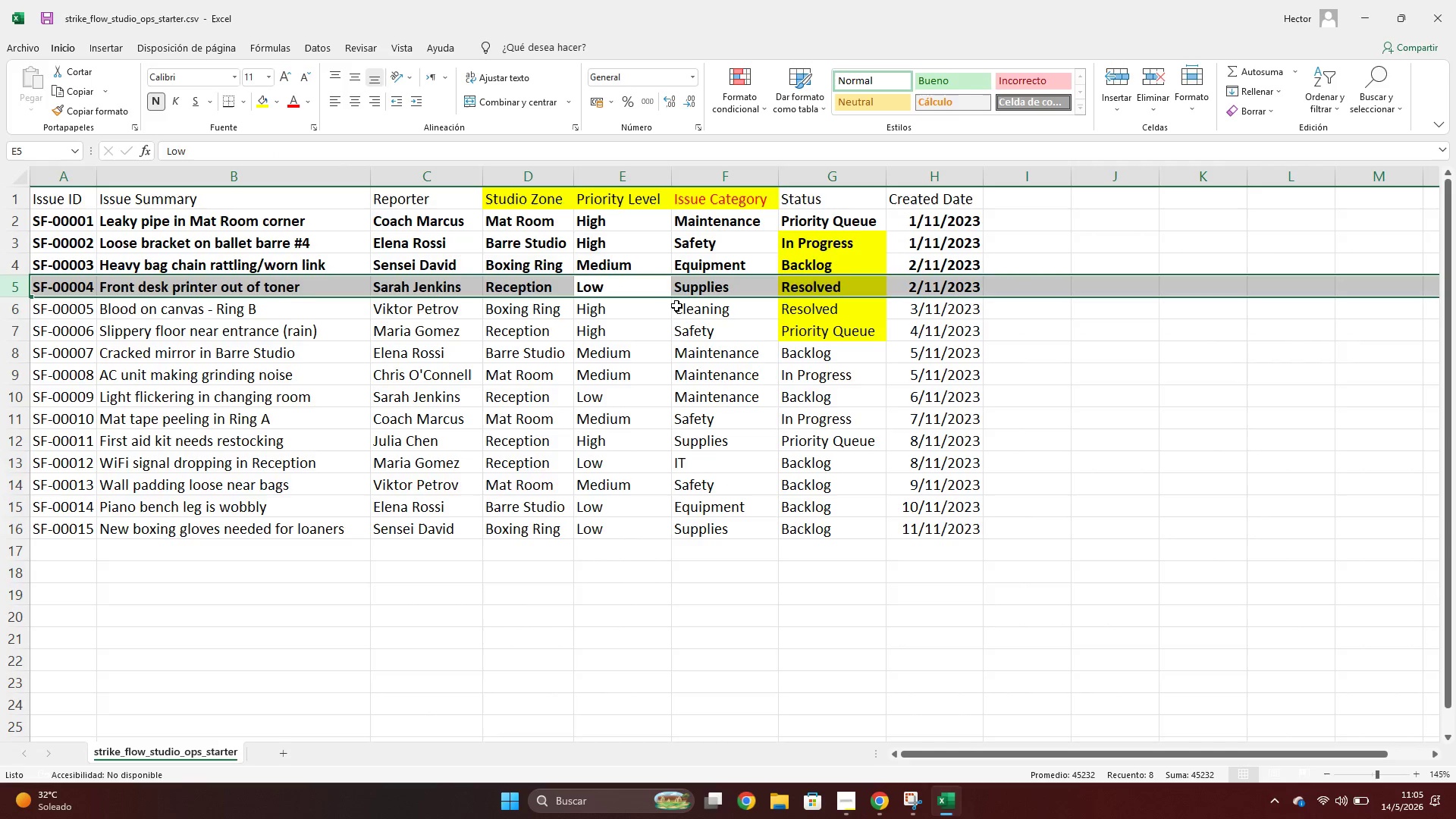 
left_click([695, 309])
 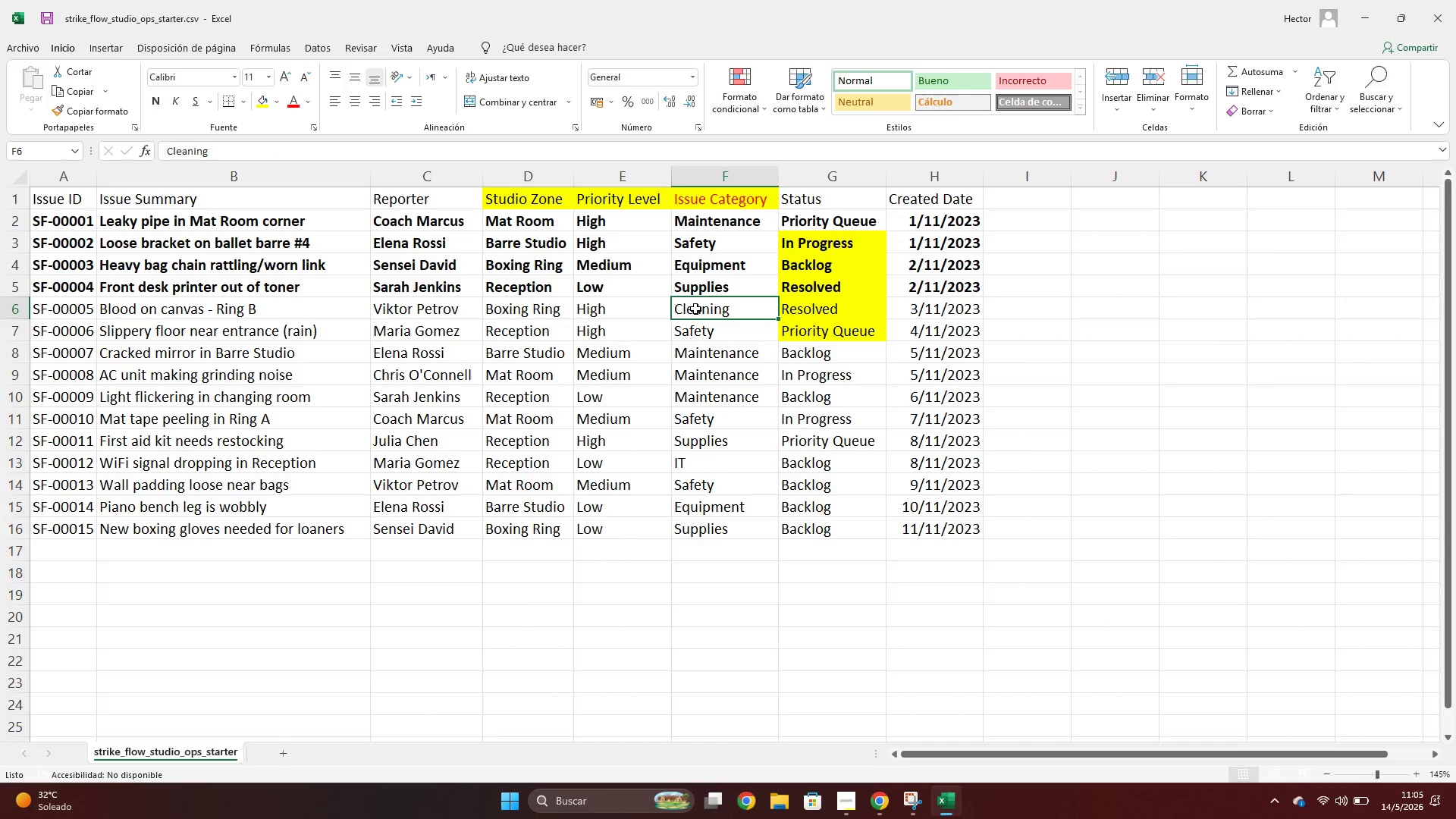 
key(Control+ControlLeft)
 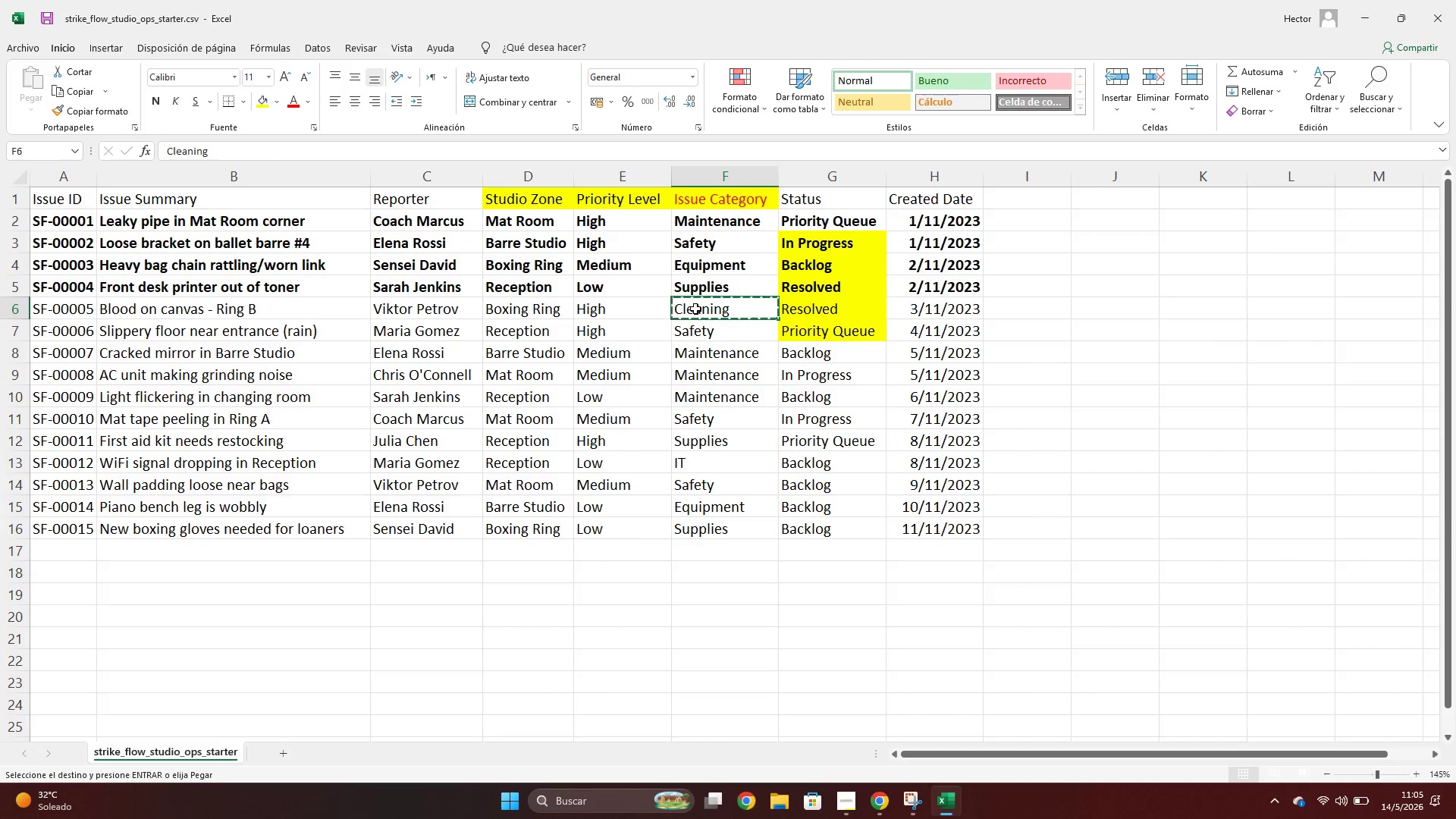 
key(Control+C)
 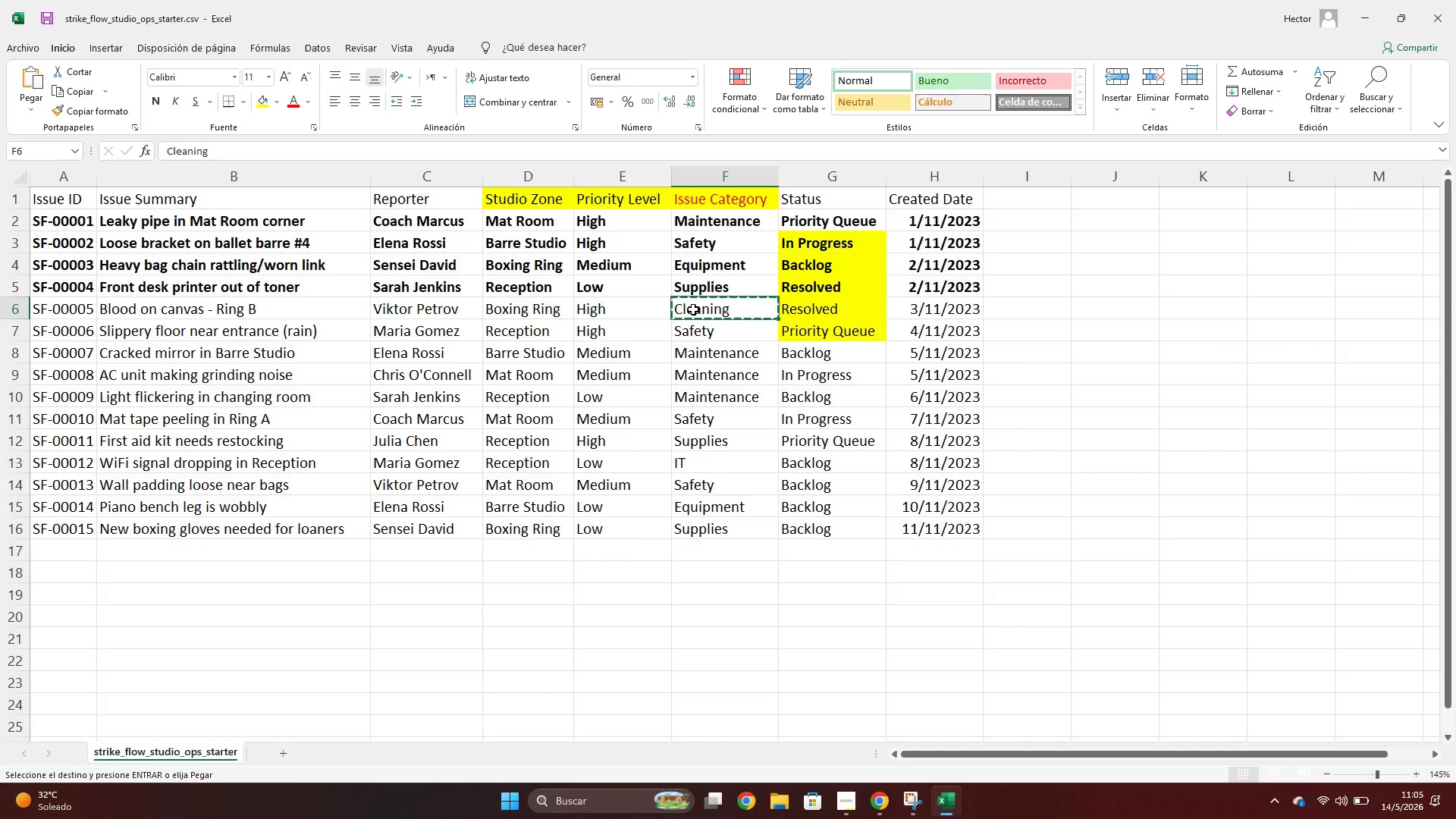 
key(Alt+AltLeft)
 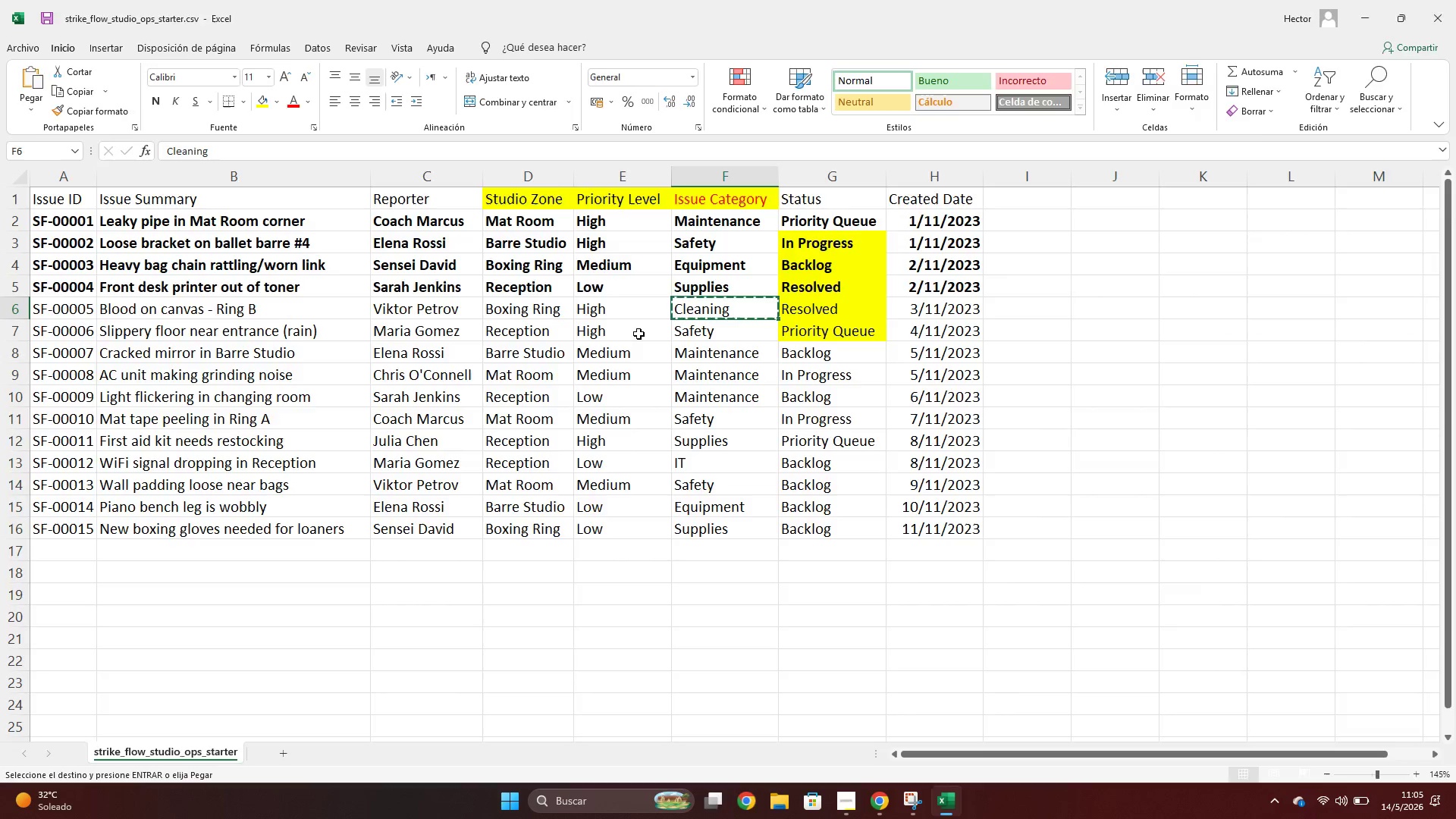 
key(Alt+Tab)
 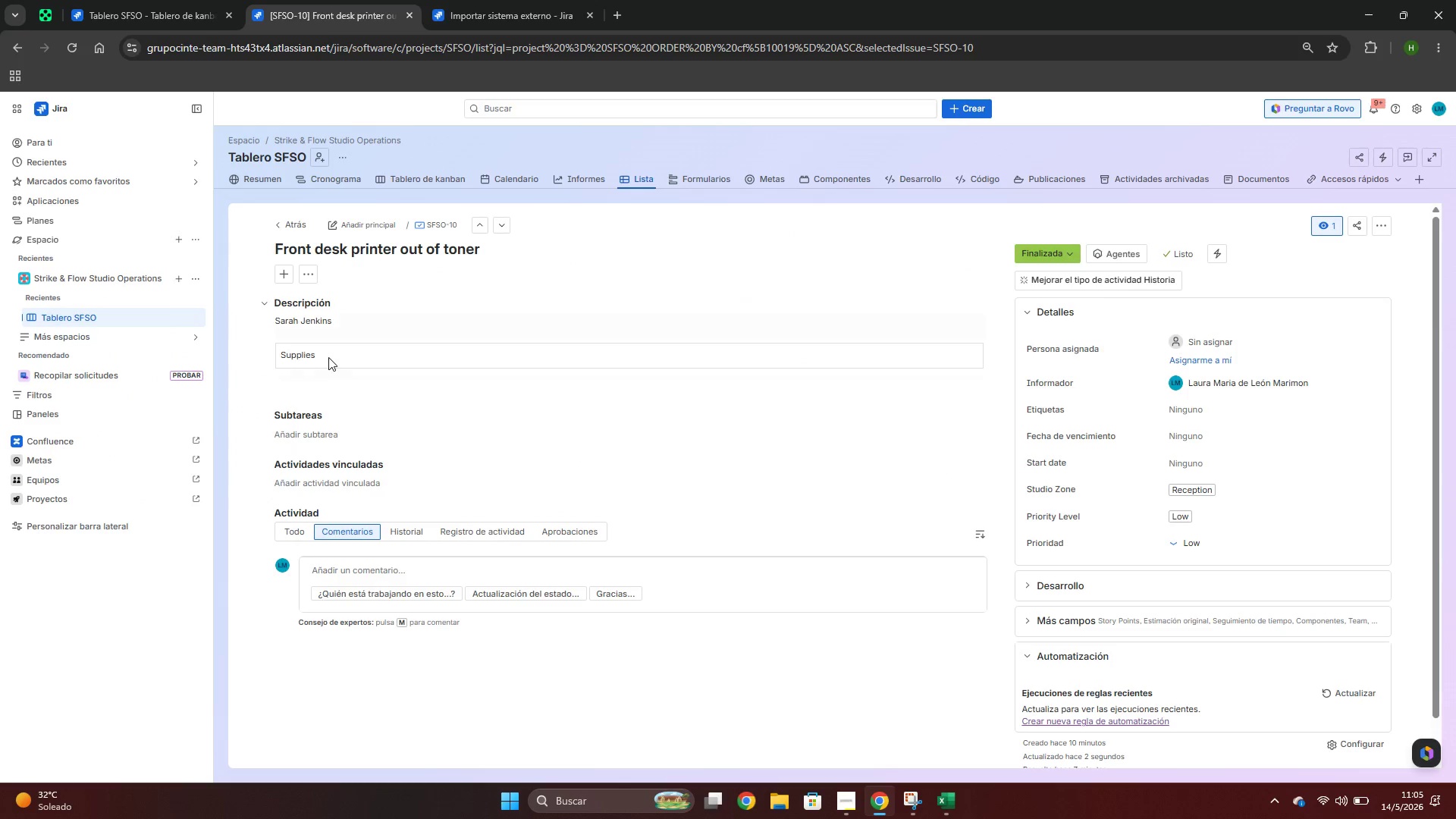 
left_click([332, 355])
 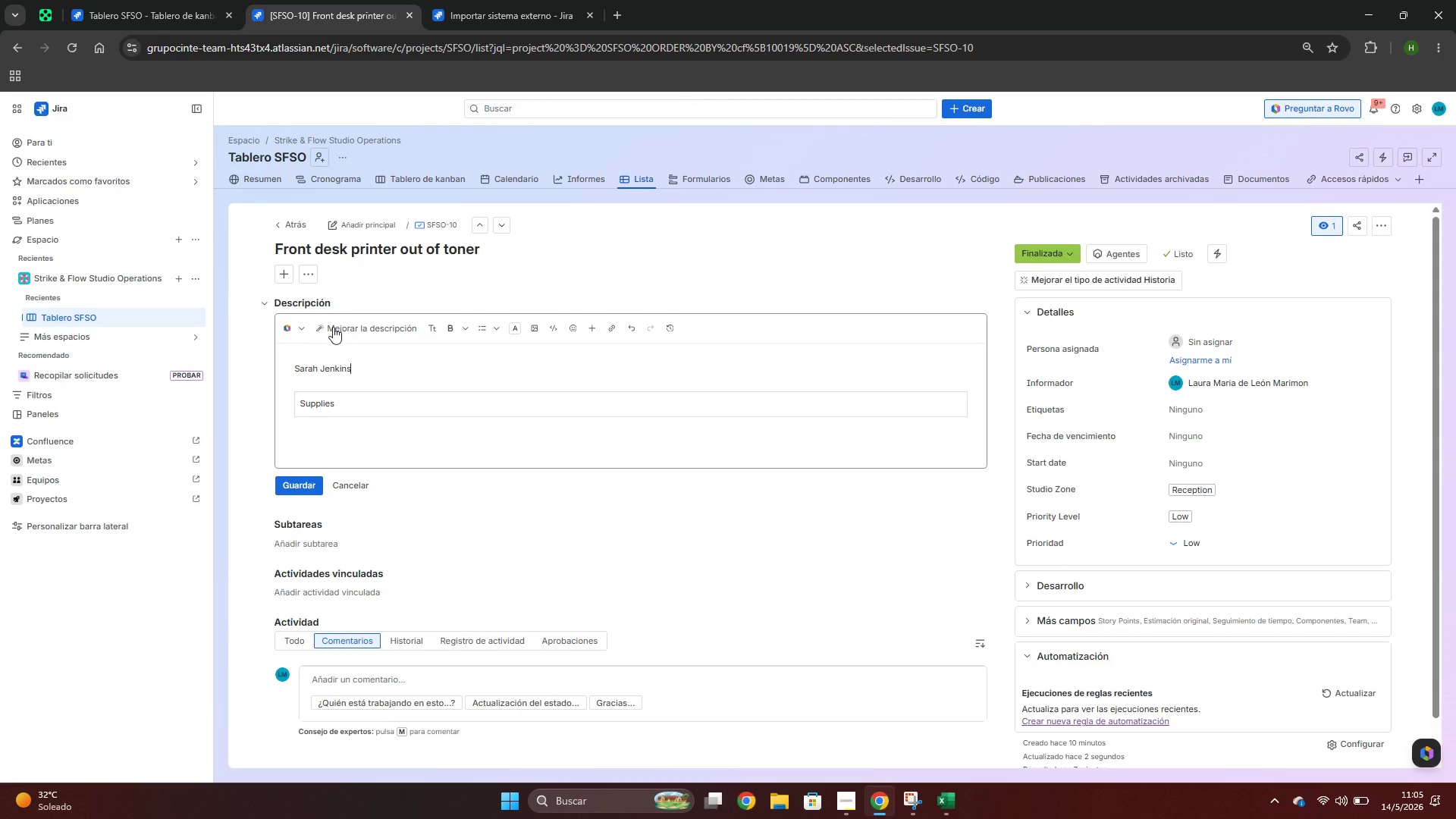 
left_click([293, 218])
 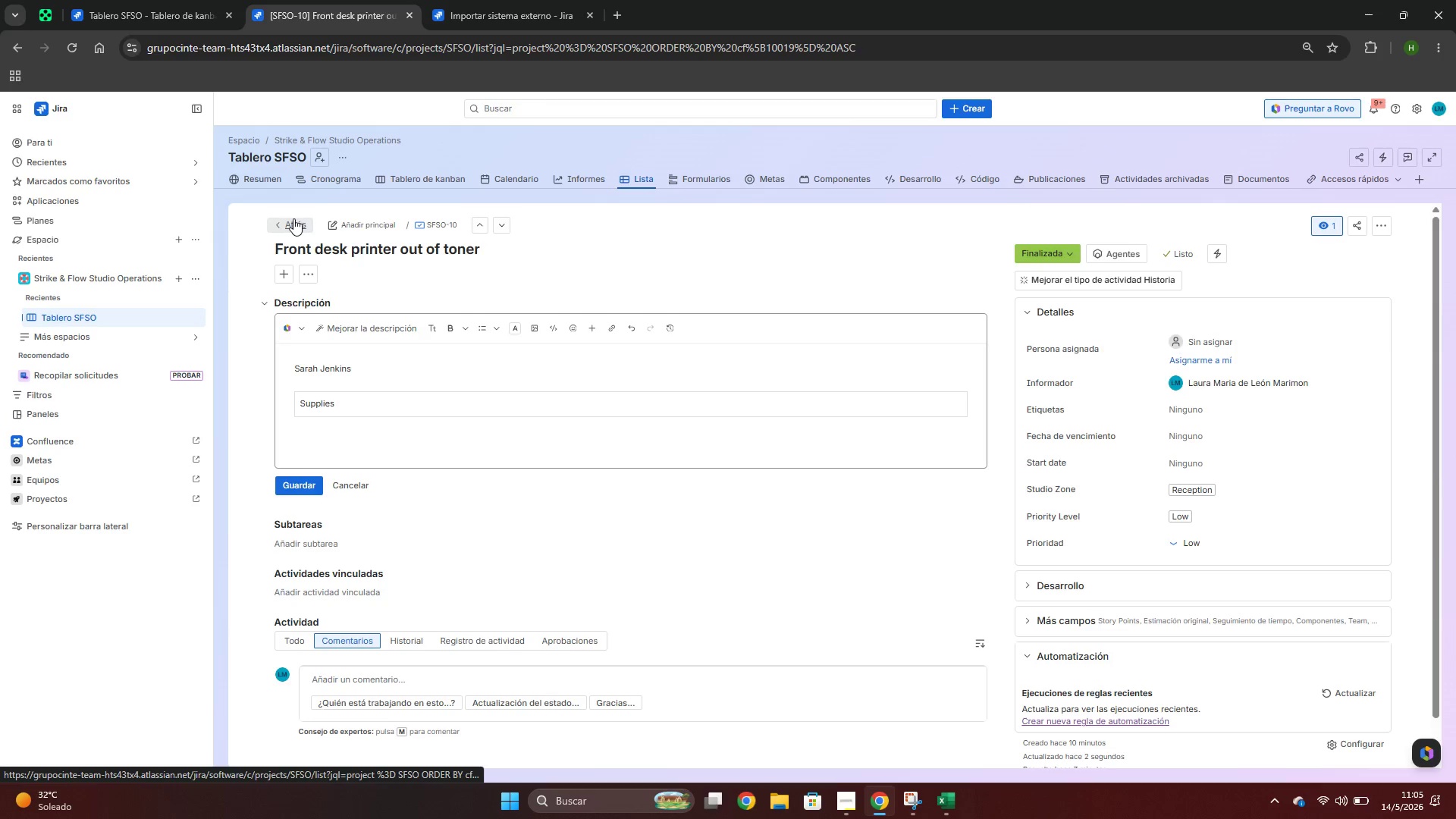 
key(Alt+AltLeft)
 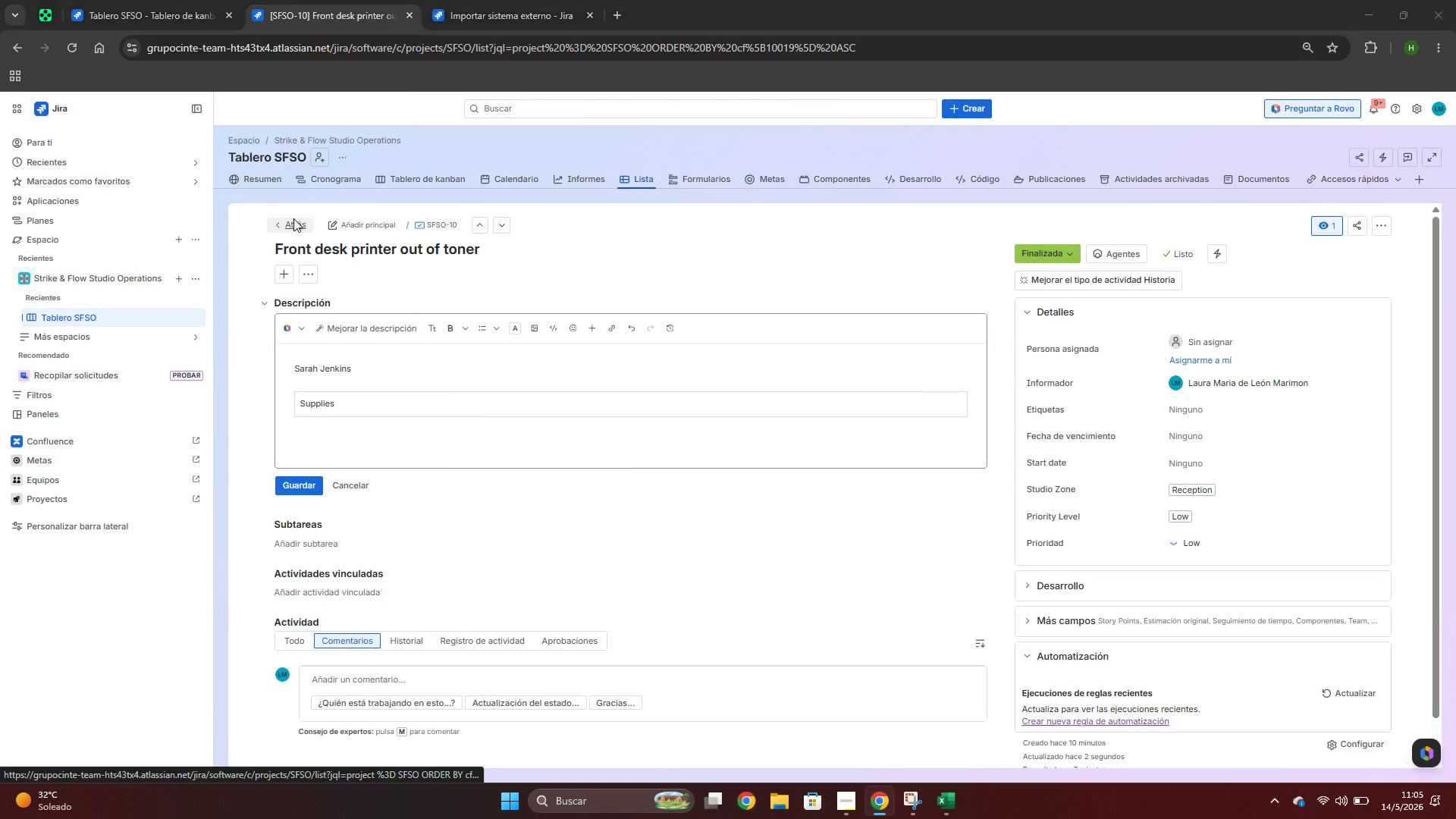 
key(Alt+Tab)
 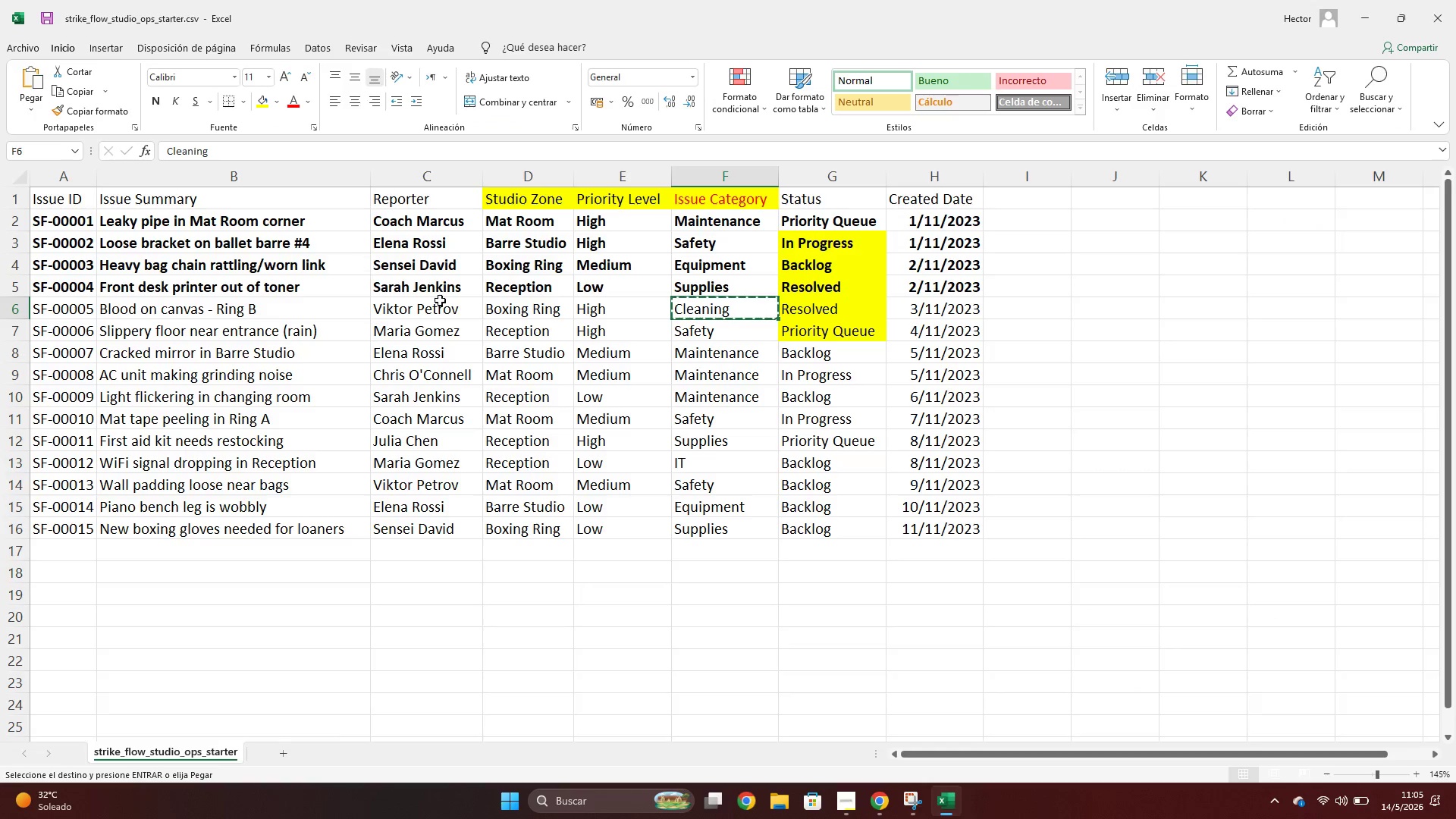 
key(Shift+Space)
 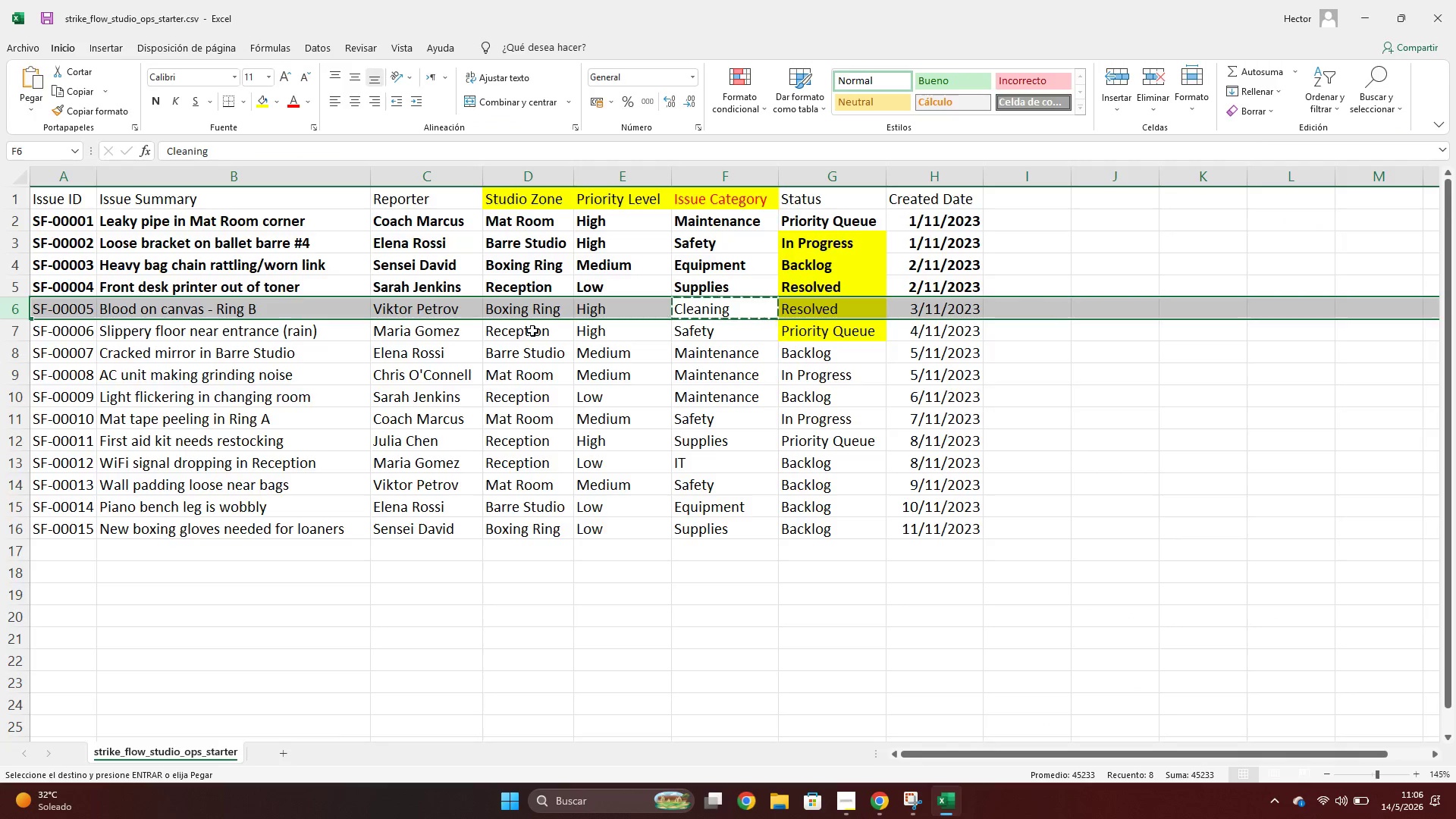 
key(Alt+AltLeft)
 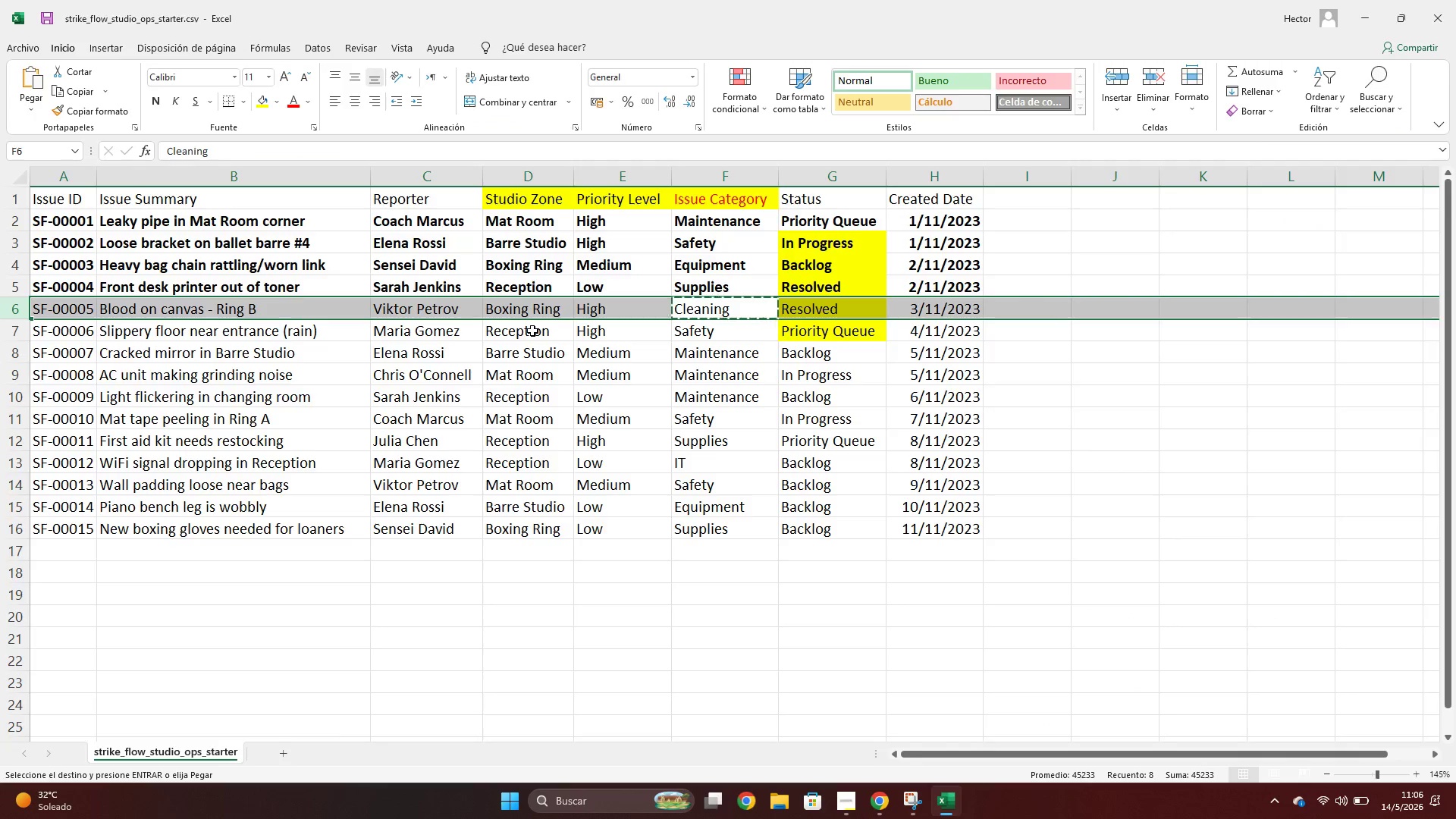 
key(Alt+Tab)
 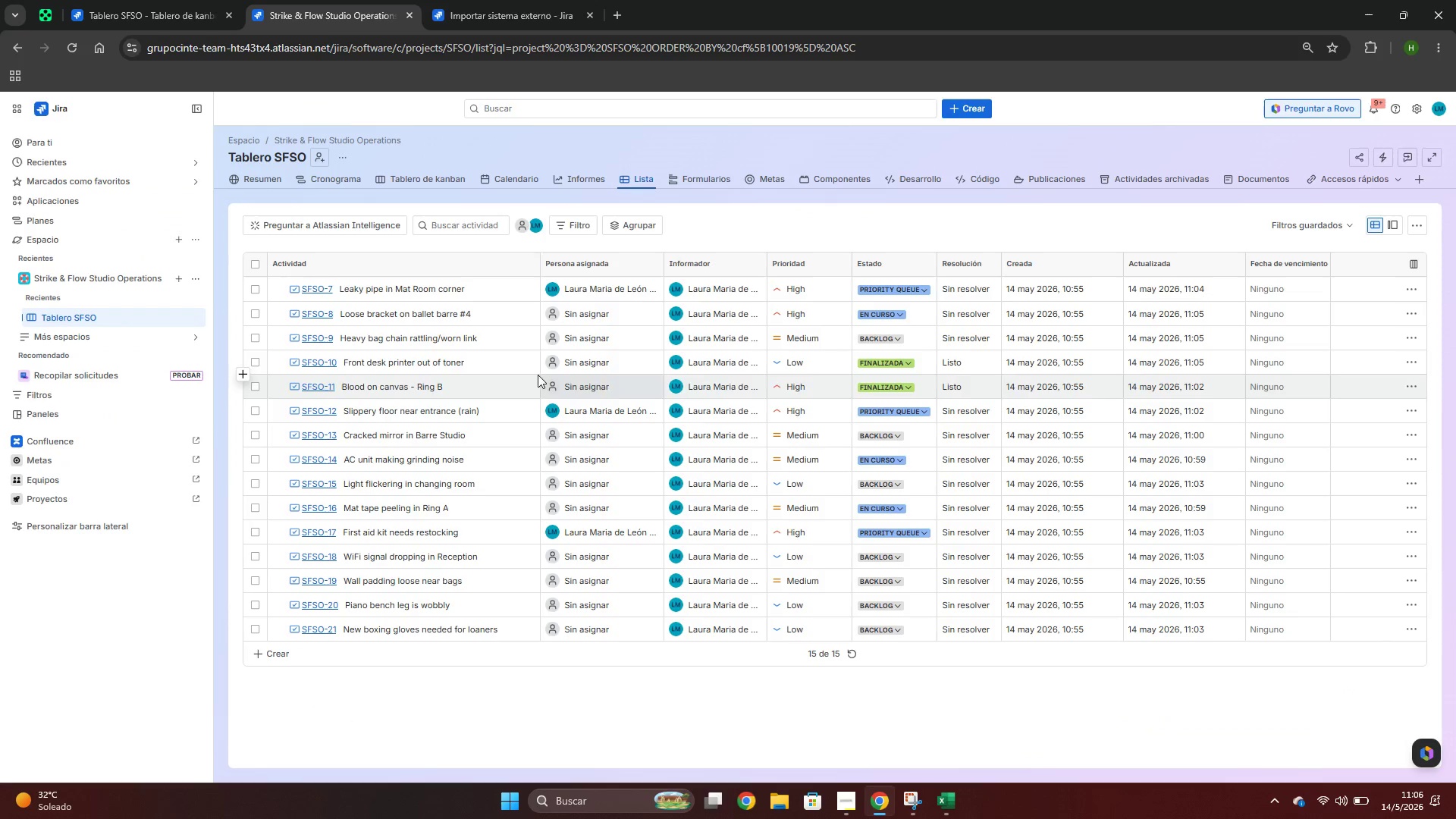 
left_click([315, 359])
 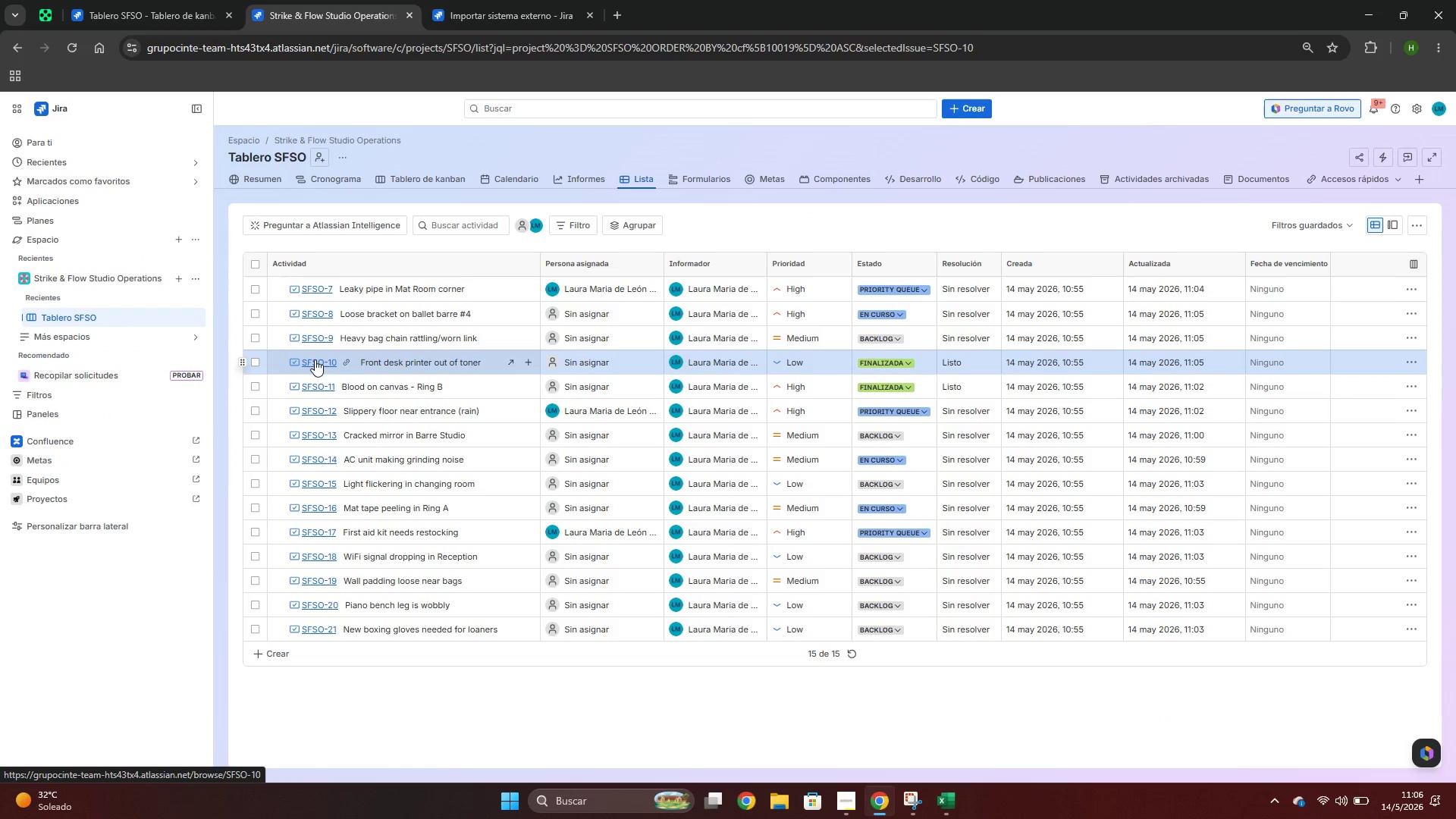 
key(Alt+AltLeft)
 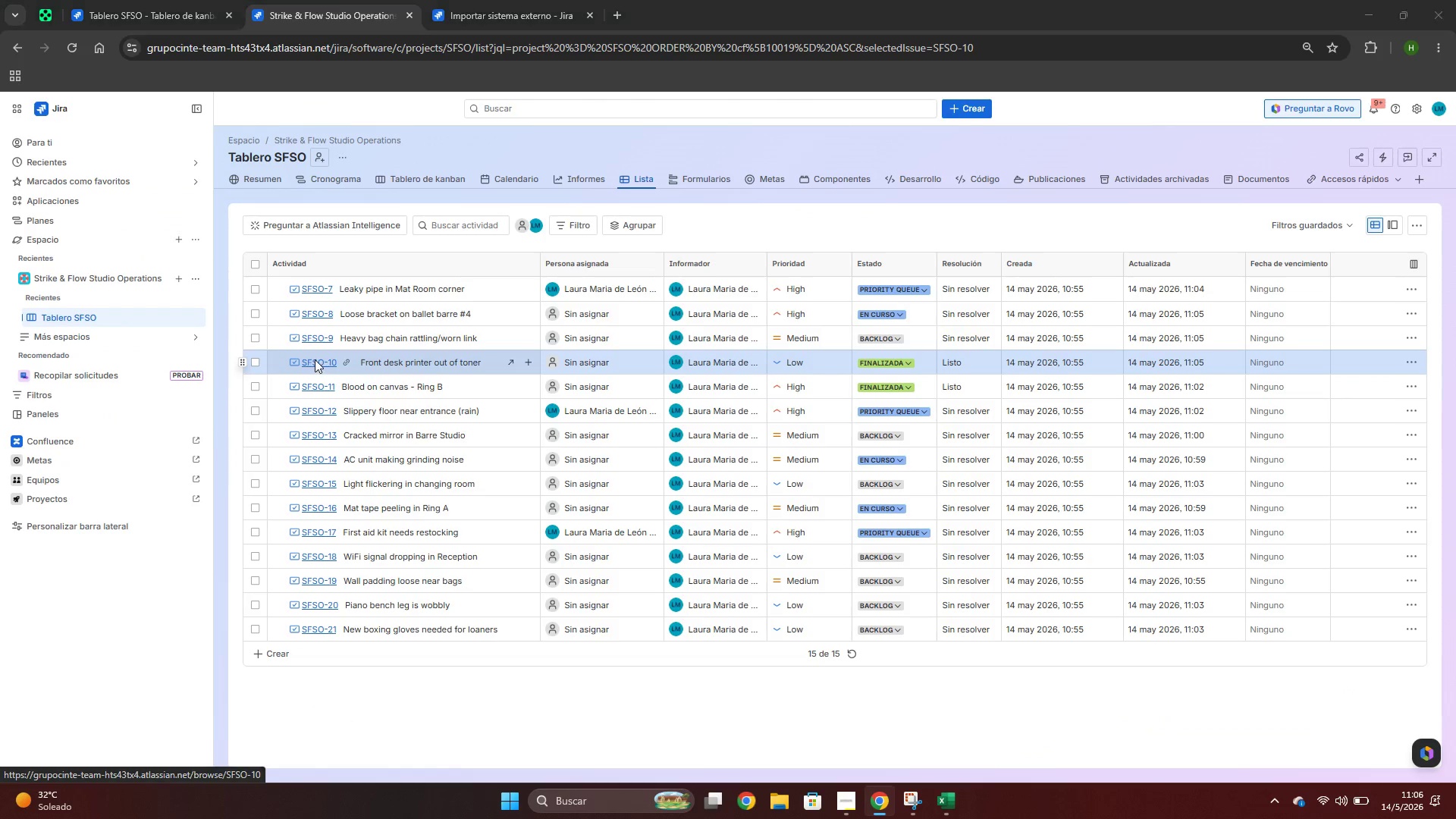 
key(Alt+Tab)
 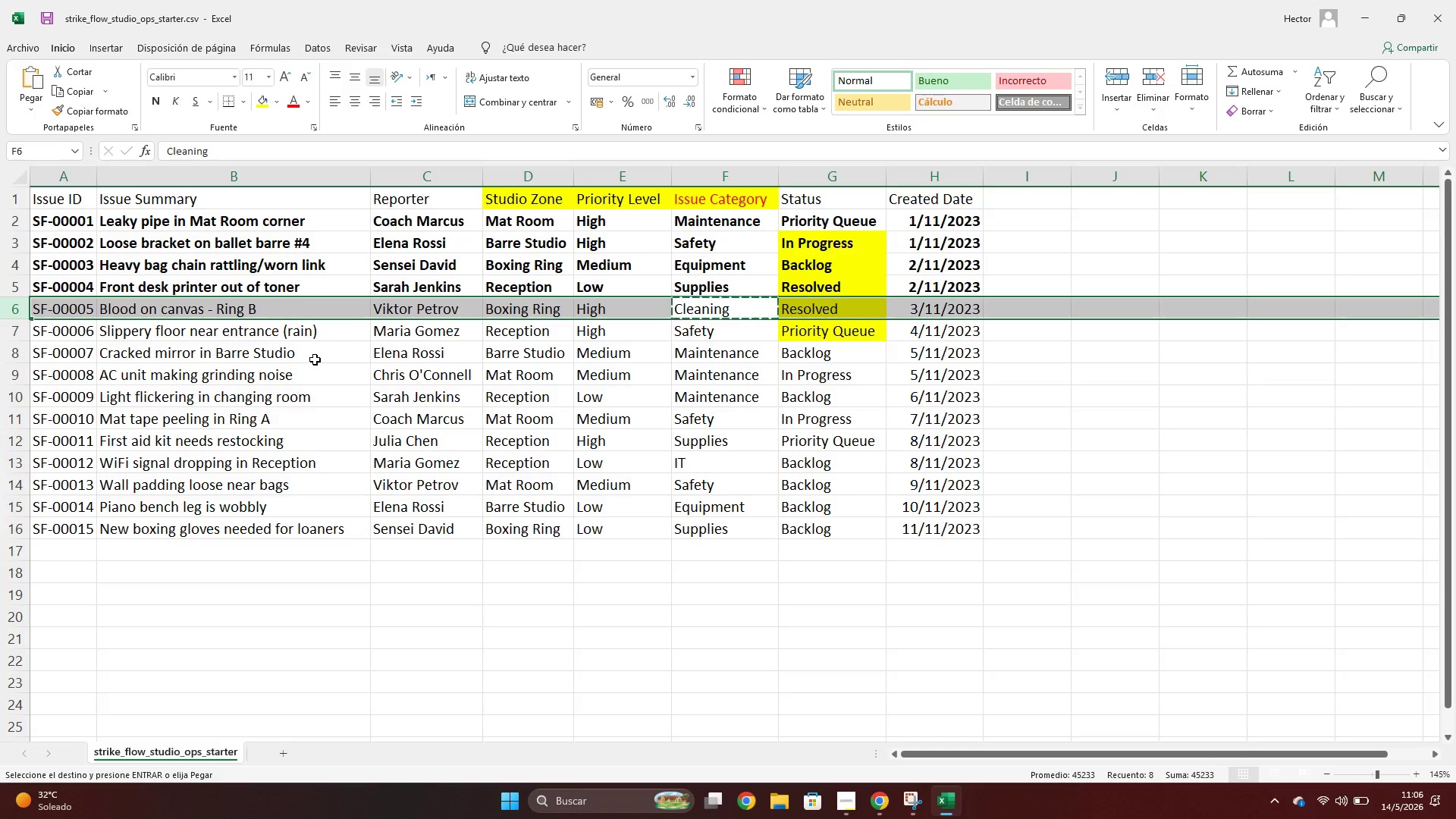 
key(Alt+AltLeft)
 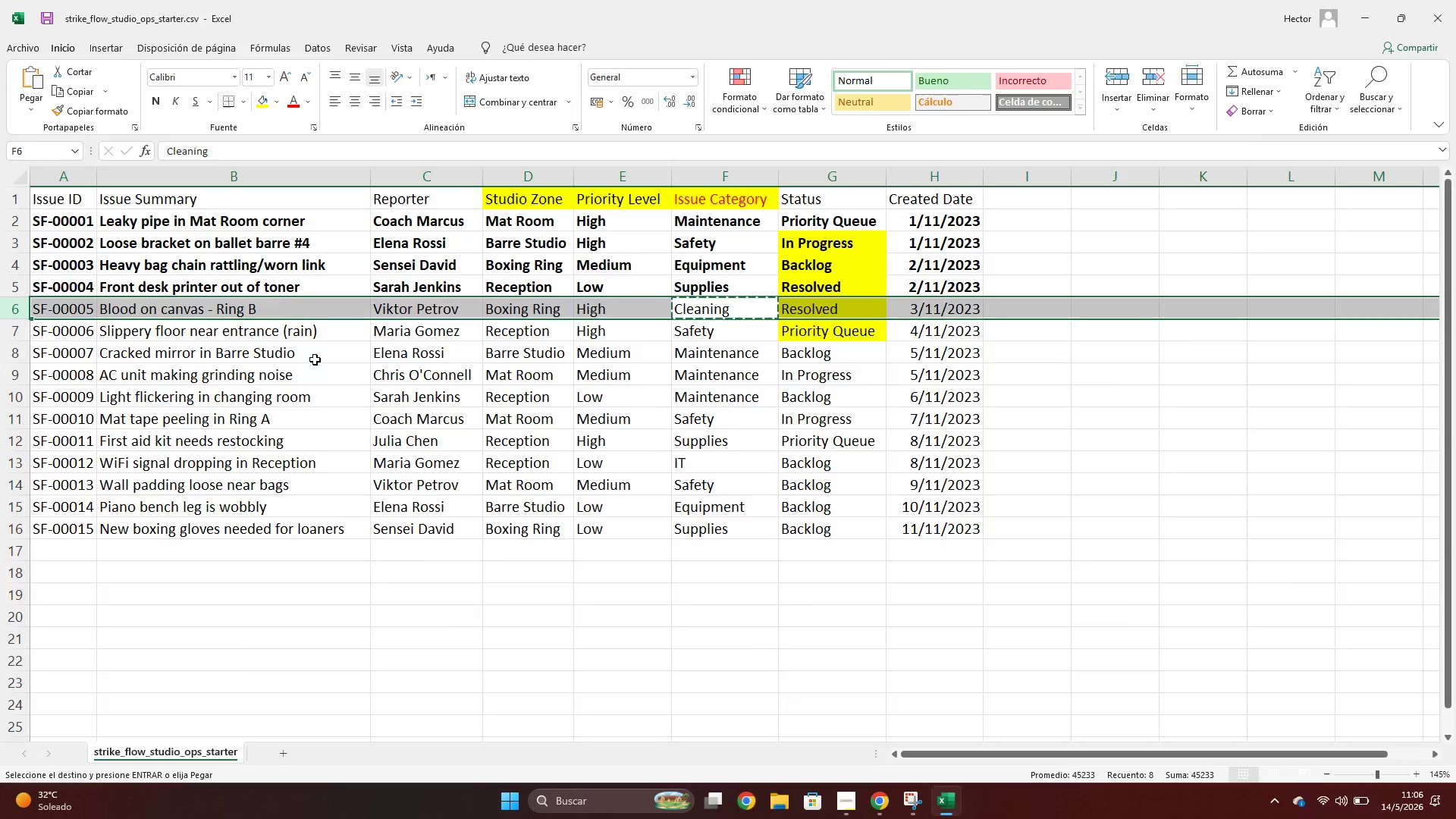 
key(Alt+Tab)
 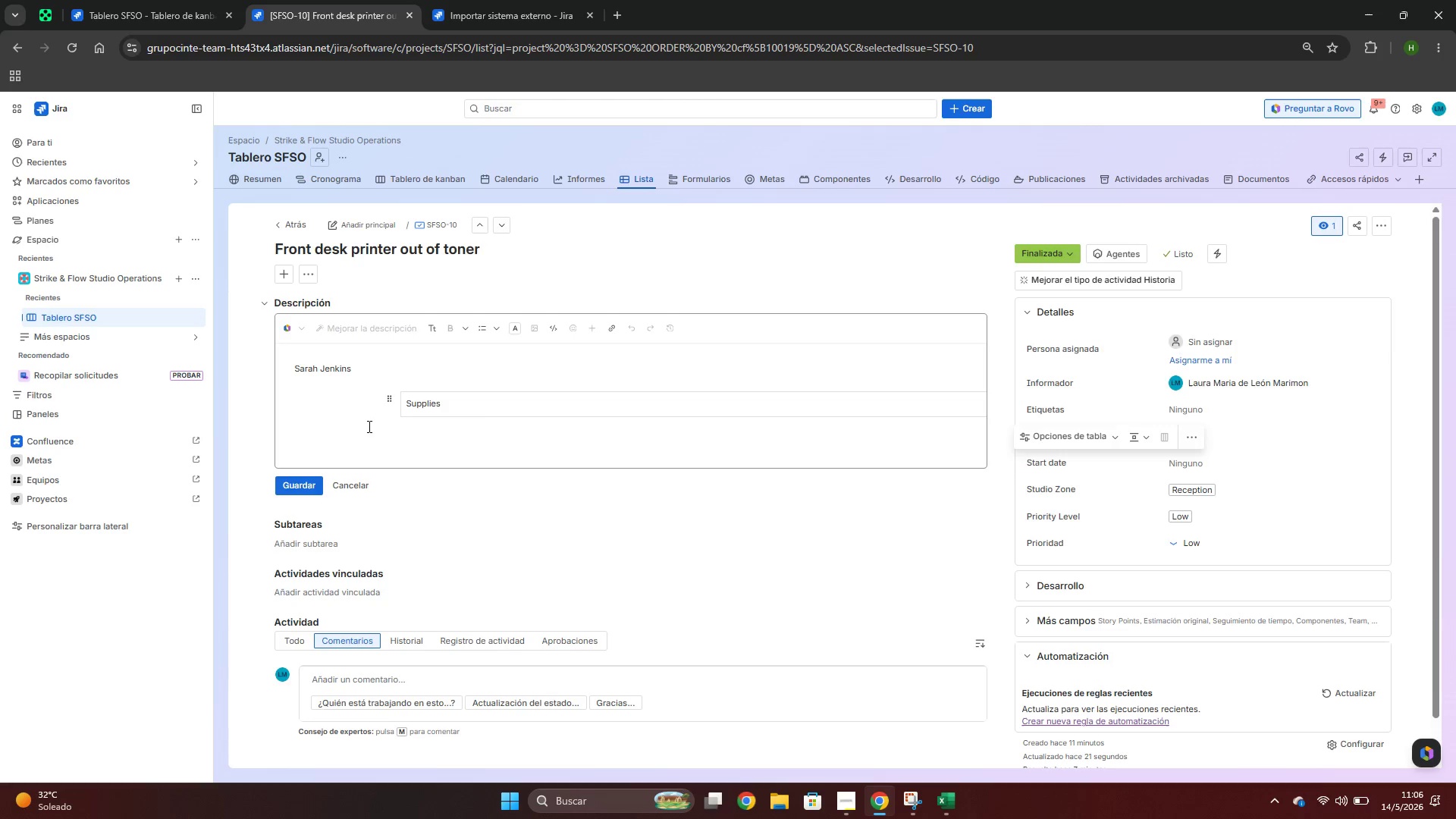 
key(Alt+AltLeft)
 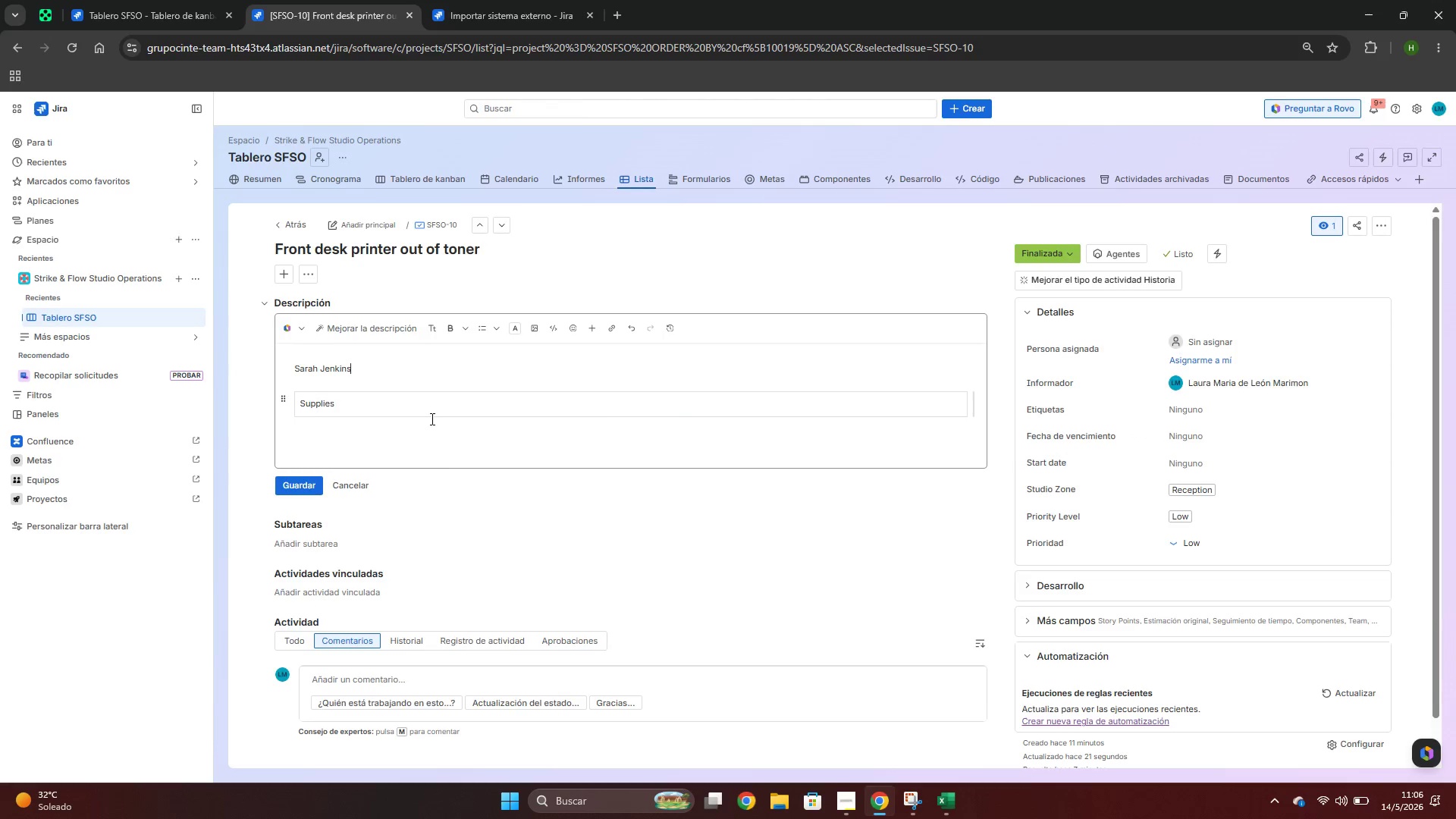 
key(Alt+Tab)
 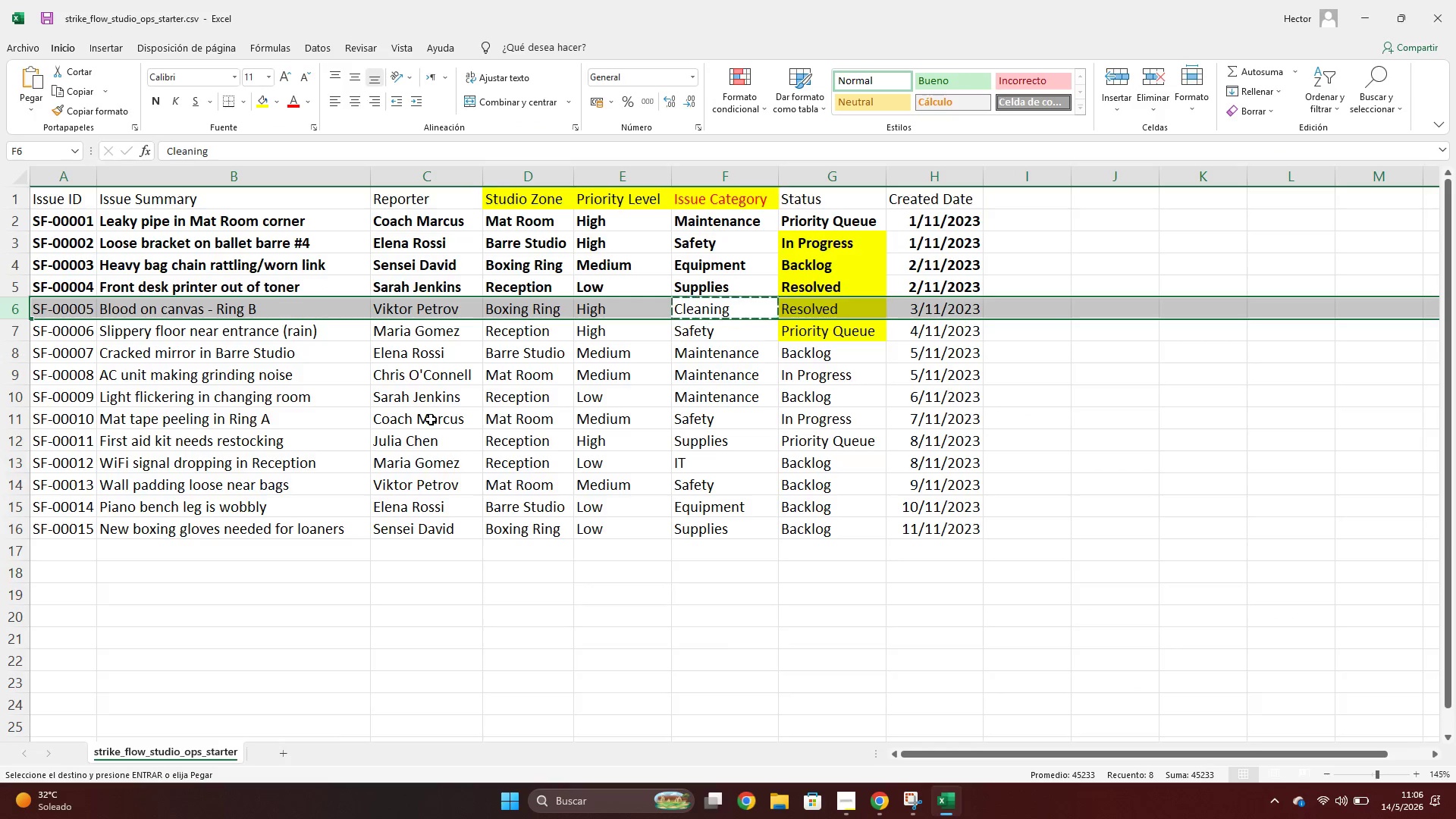 
key(Alt+Tab)
 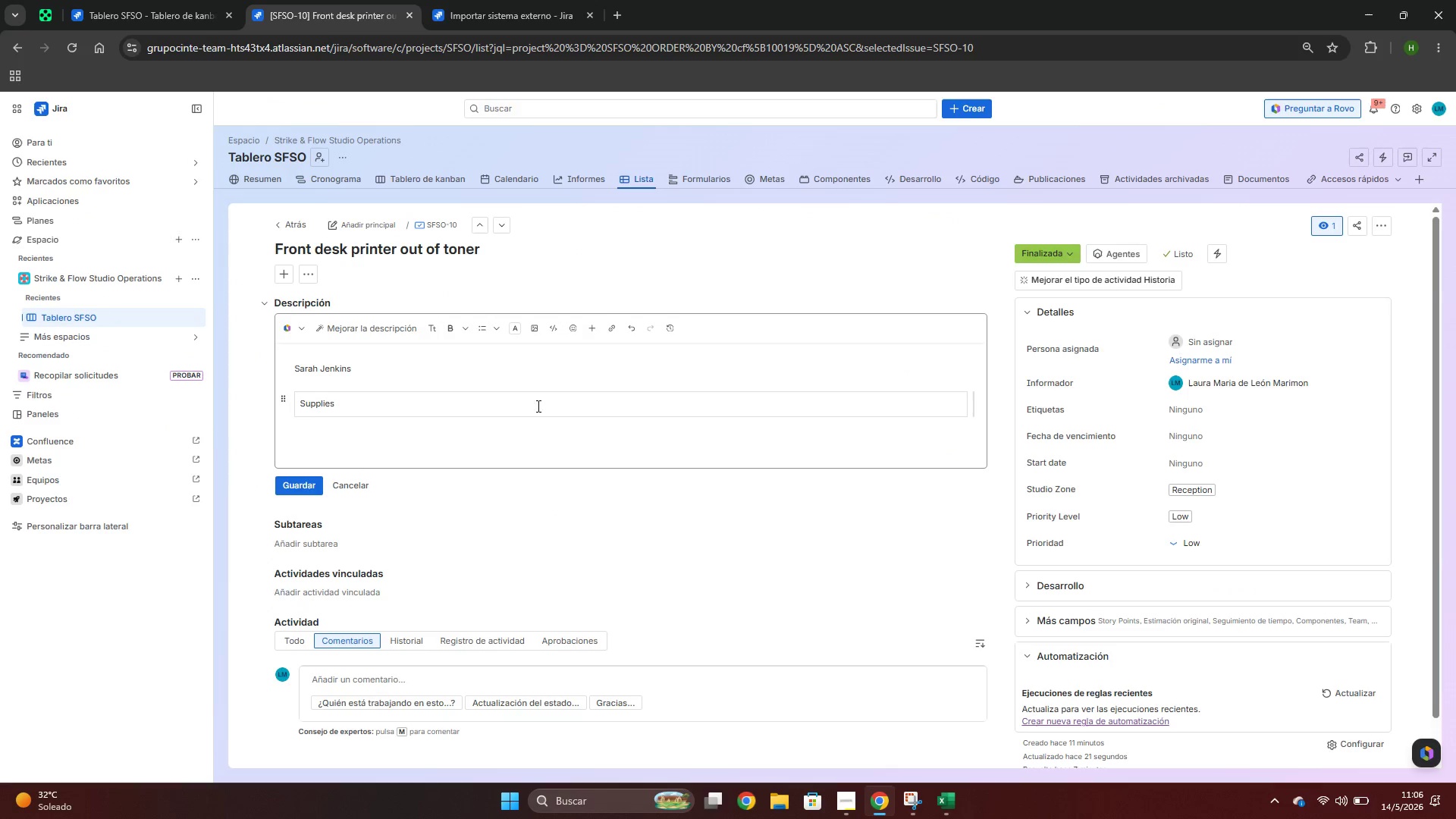 
left_click([499, 415])
 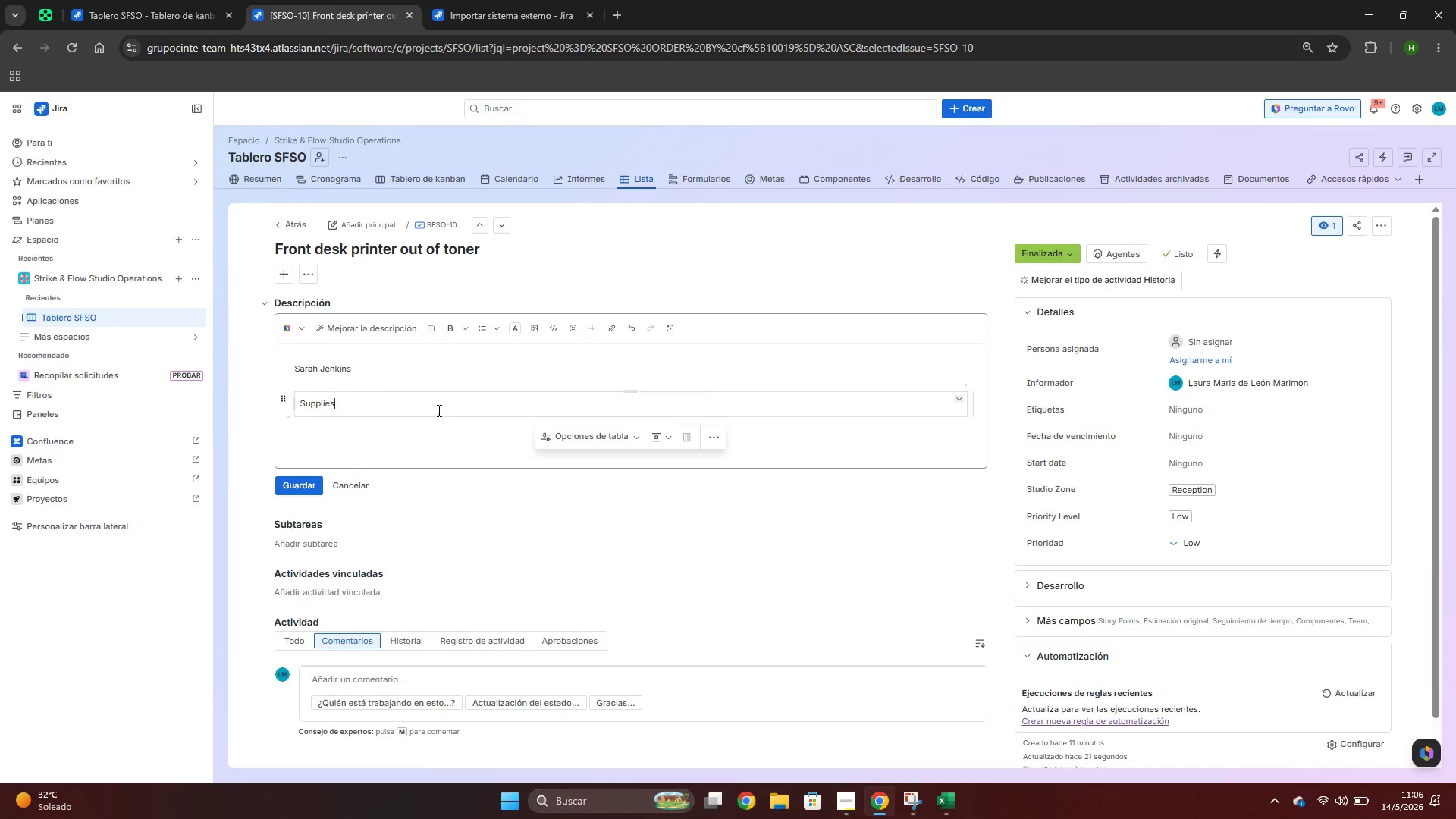 
left_click_drag(start_coordinate=[400, 404], to_coordinate=[247, 389])
 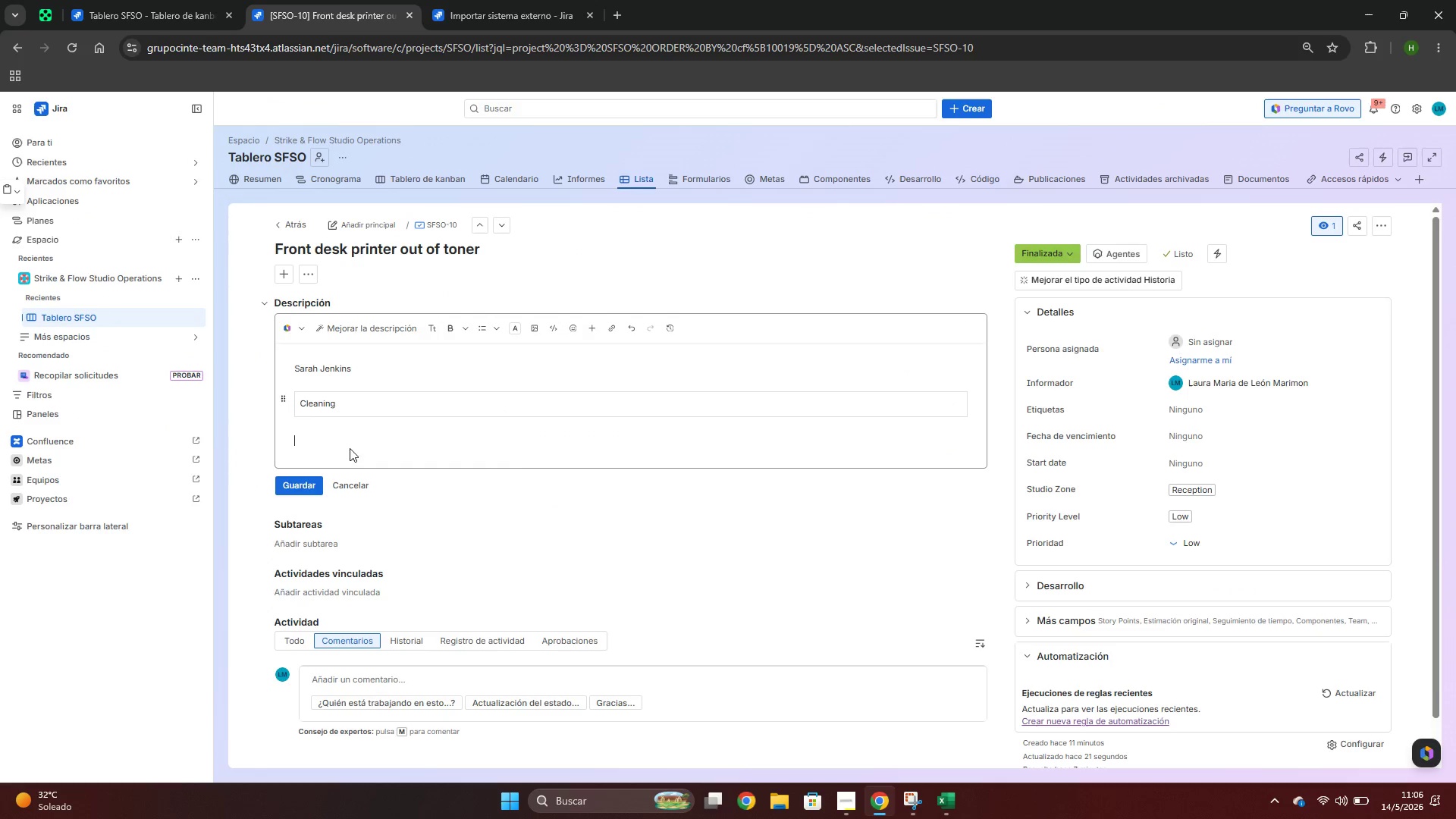 
key(Control+ControlLeft)
 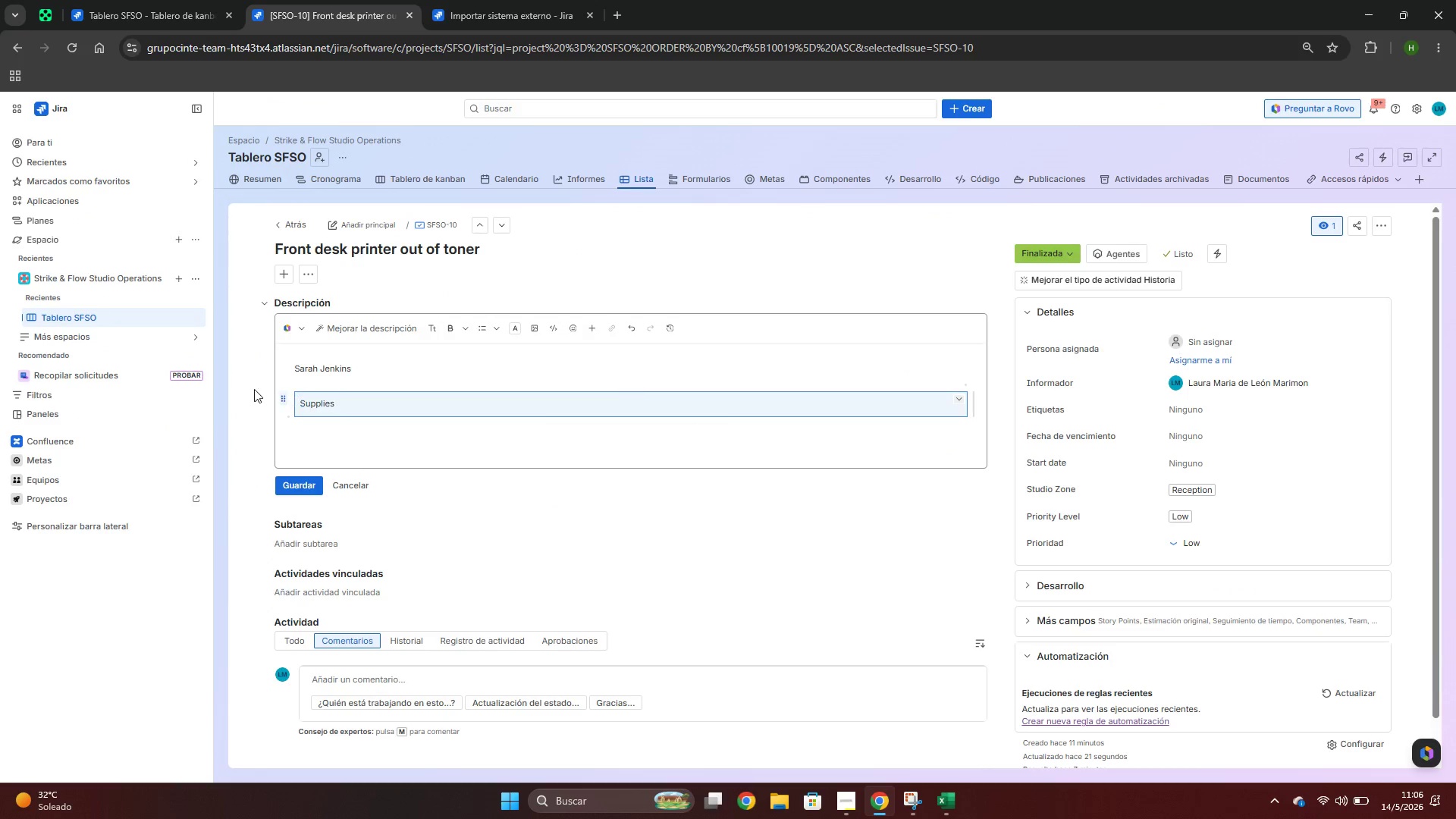 
key(Control+V)
 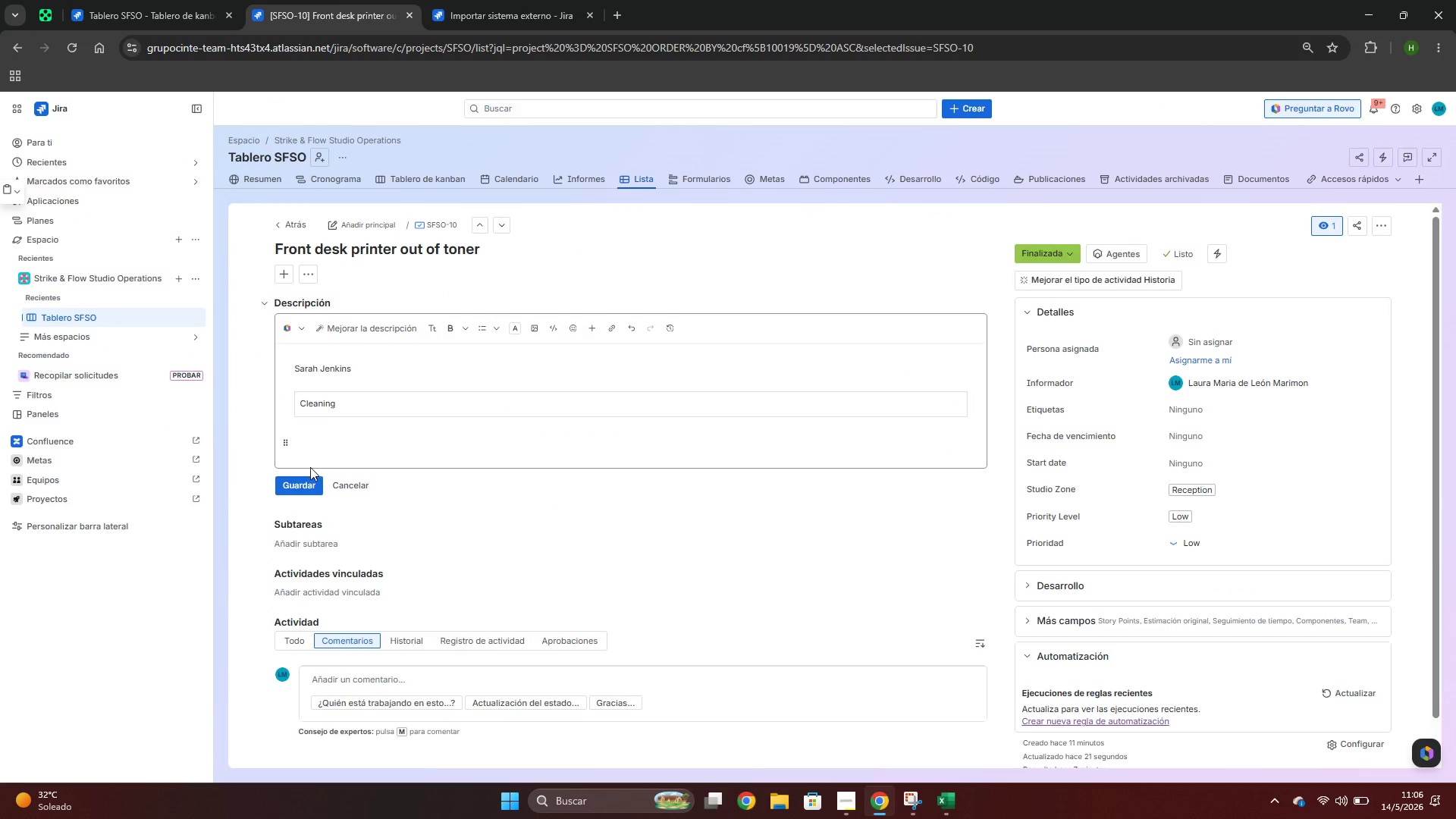 
left_click([292, 486])
 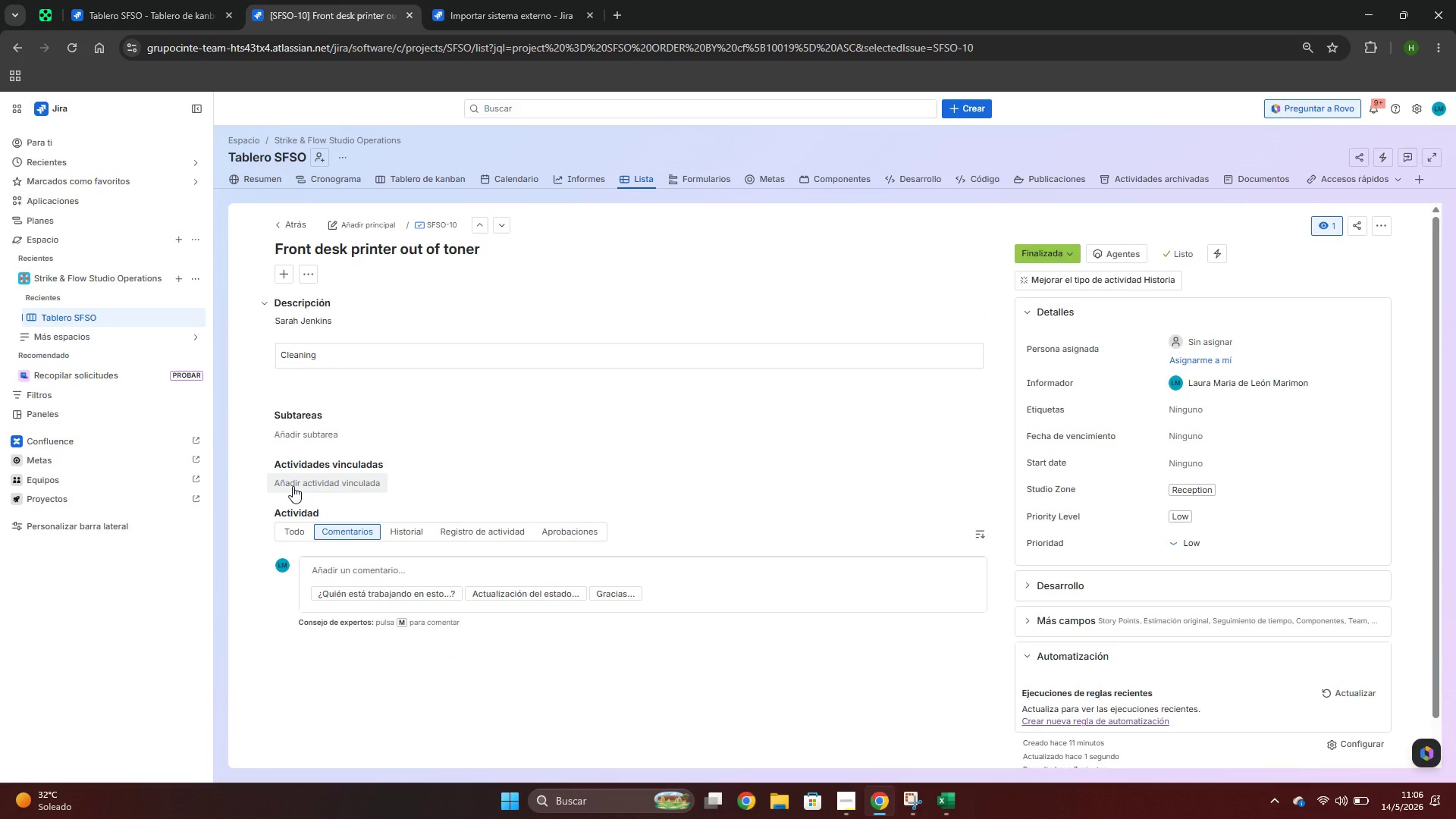 
wait(5.23)
 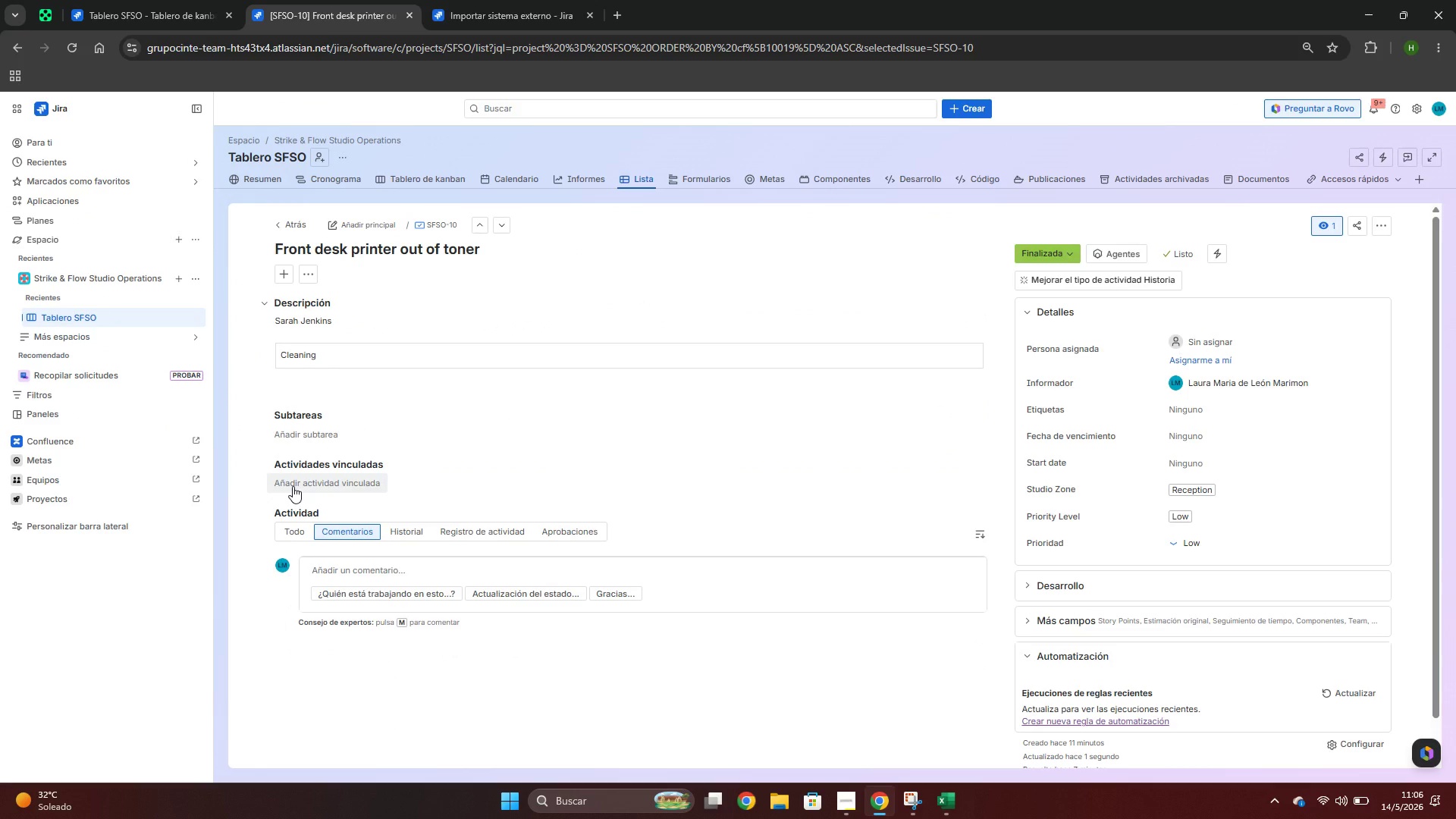 
key(Alt+AltLeft)
 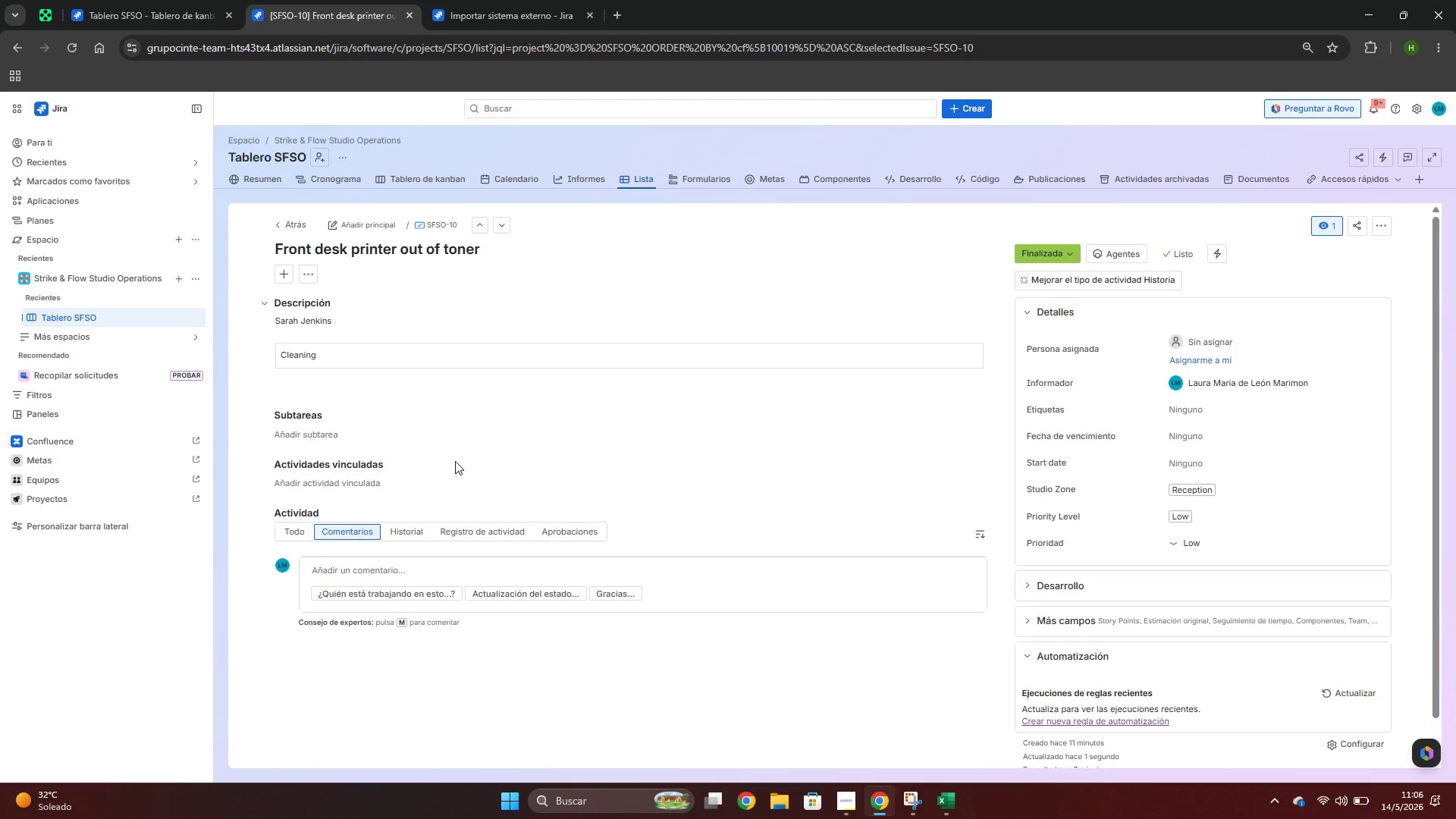 
key(Alt+Tab)
 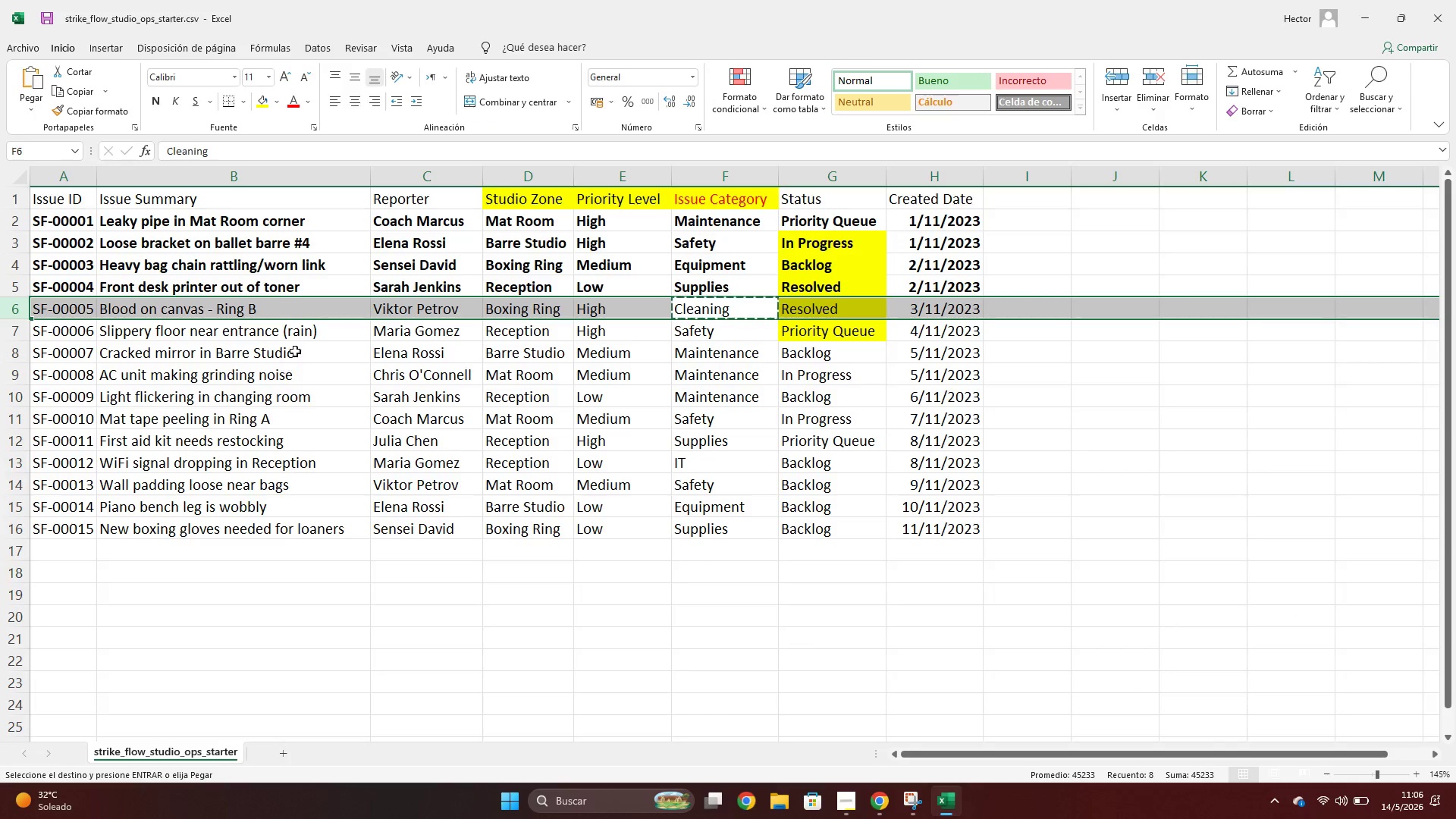 
key(Shift+ShiftLeft)
 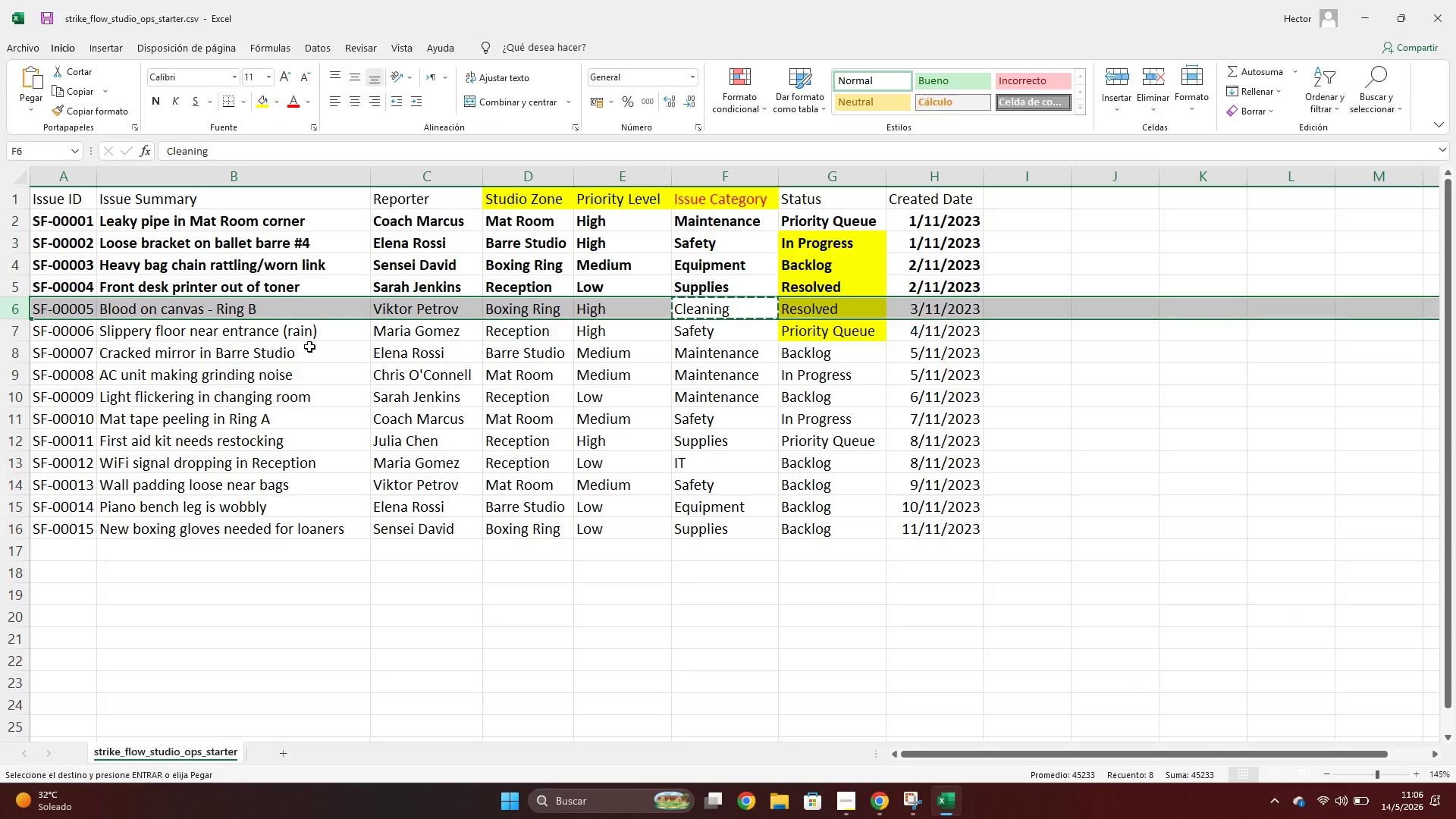 
key(Control+N)
 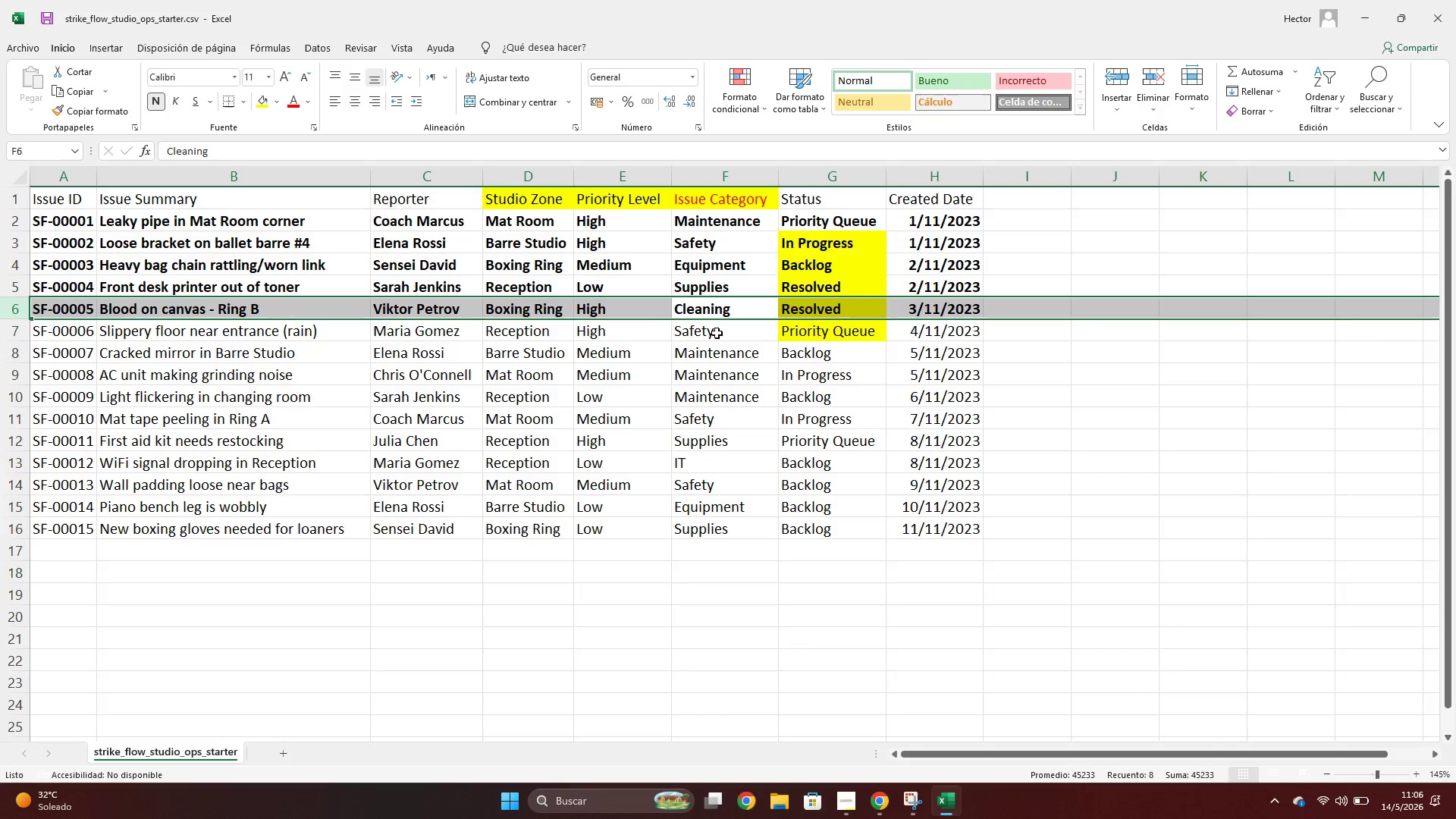 
key(Control+ControlLeft)
 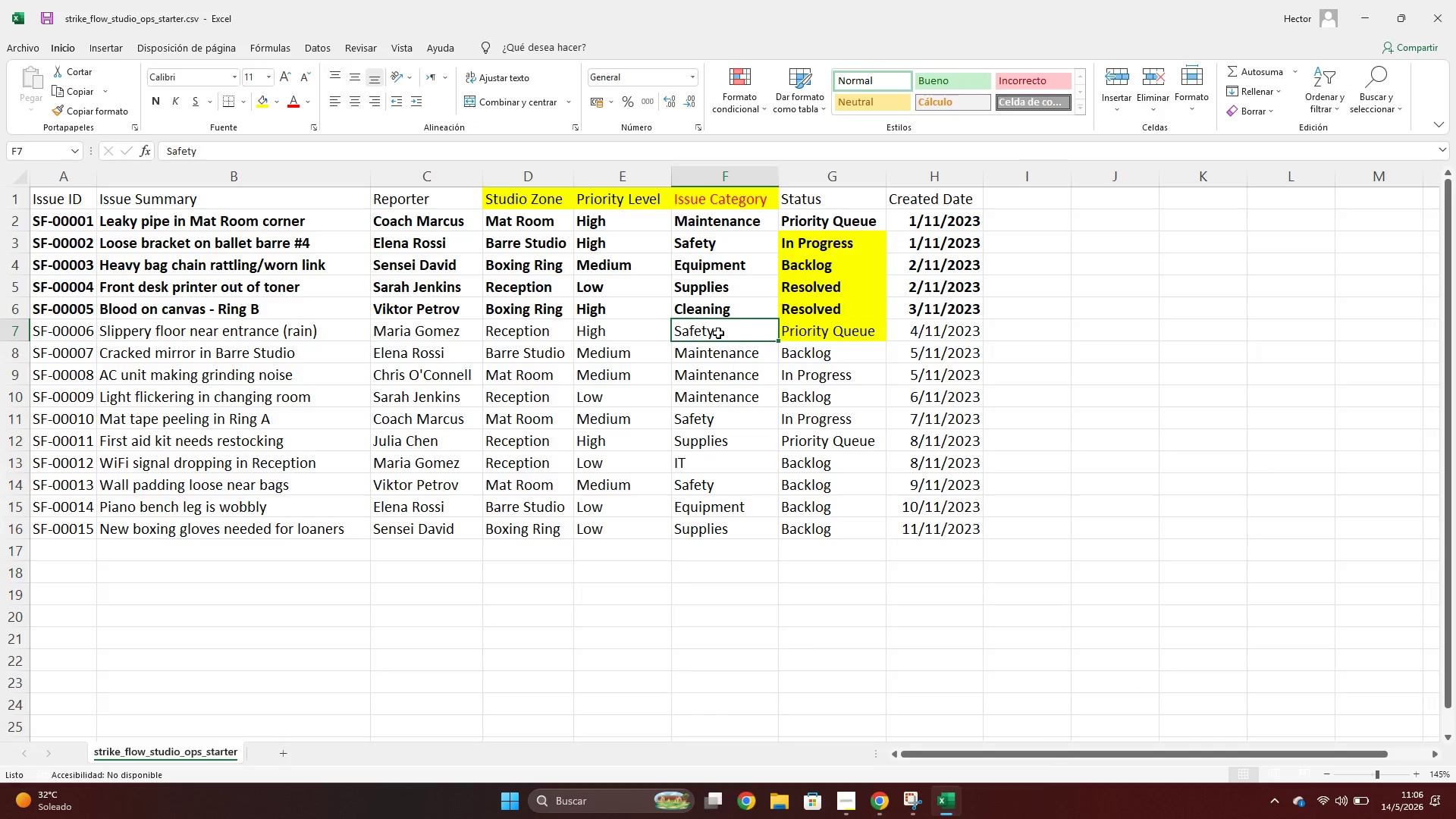 
key(Control+C)
 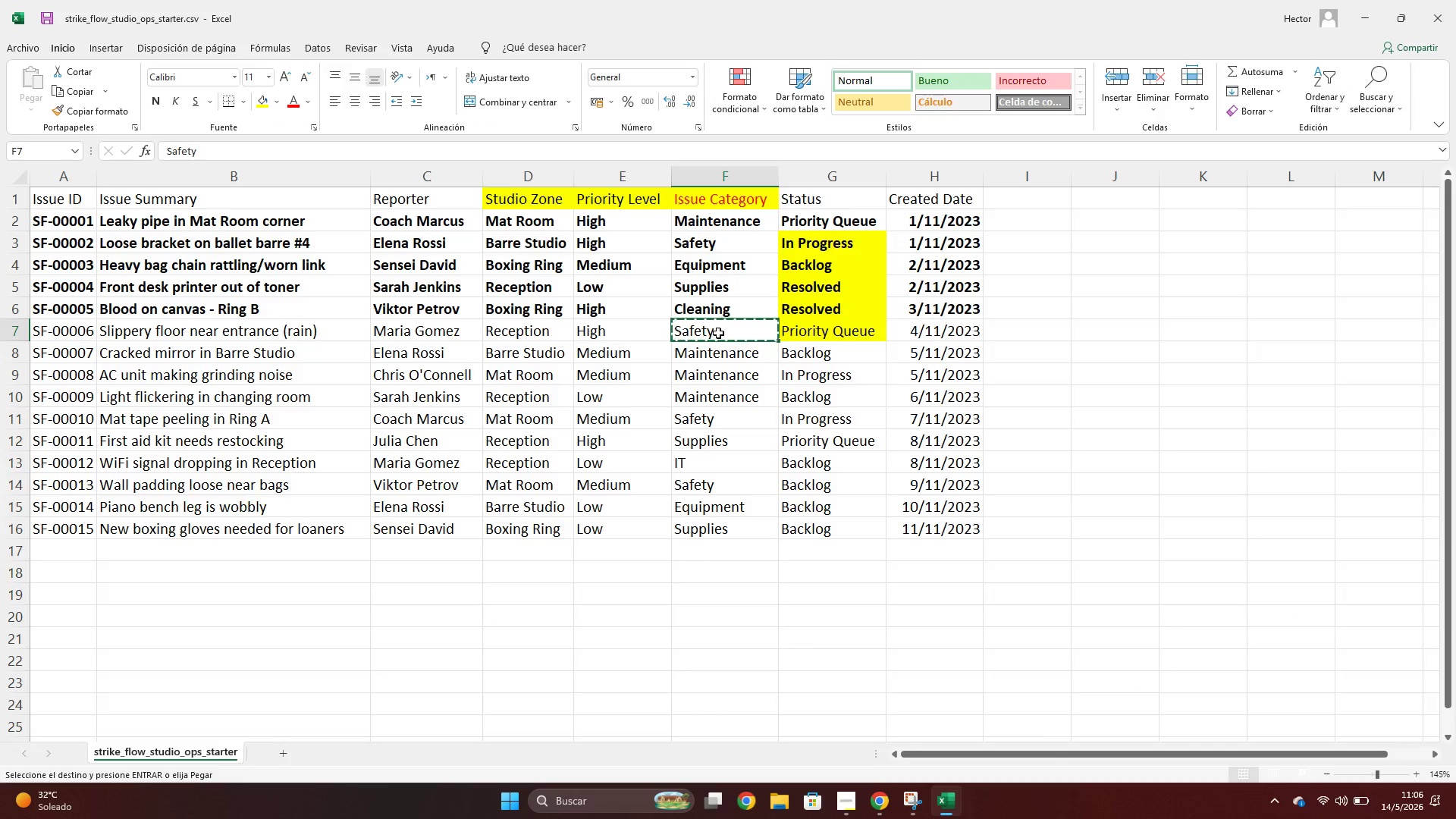 
key(Alt+AltLeft)
 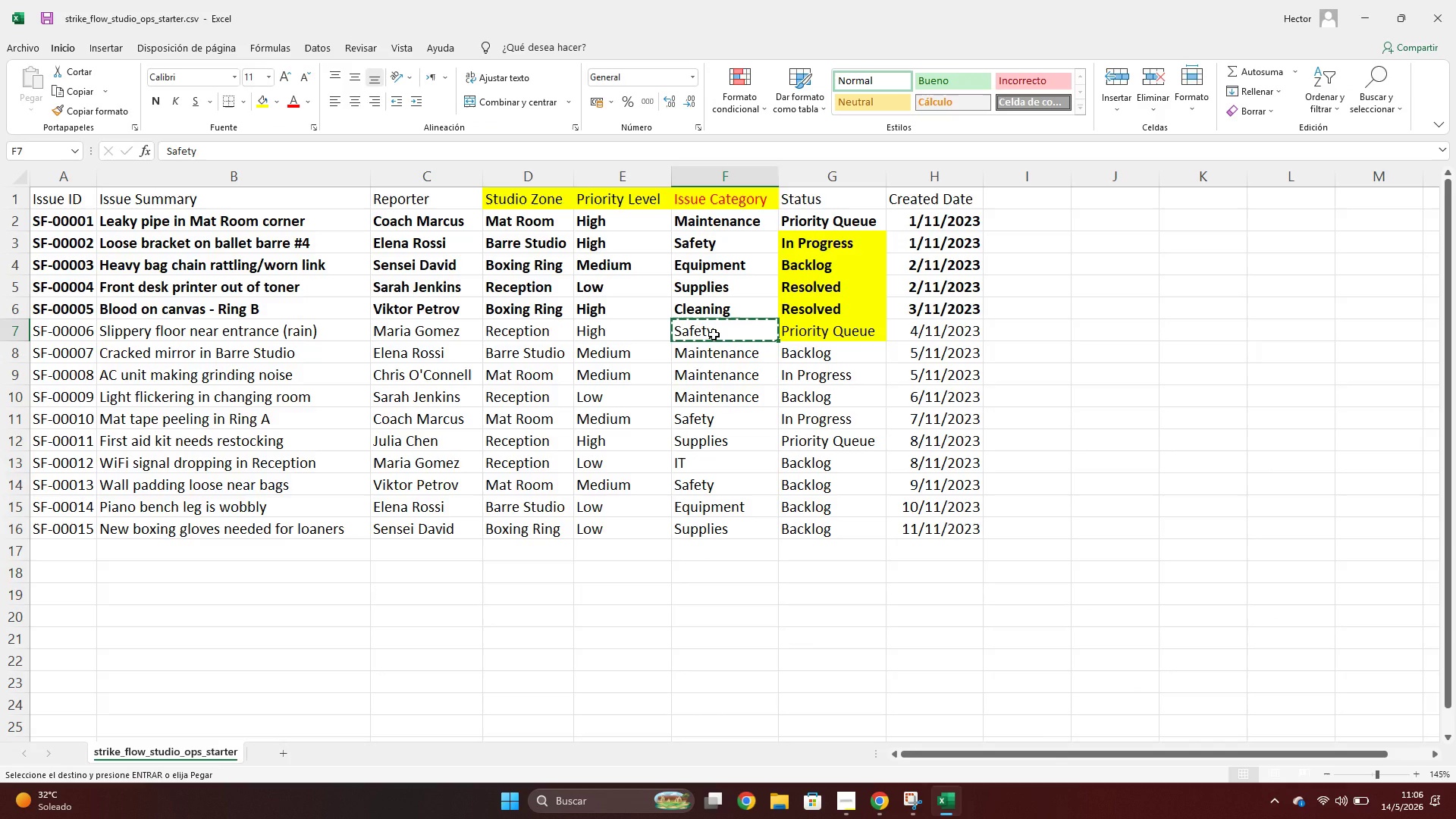 
key(Alt+Tab)
 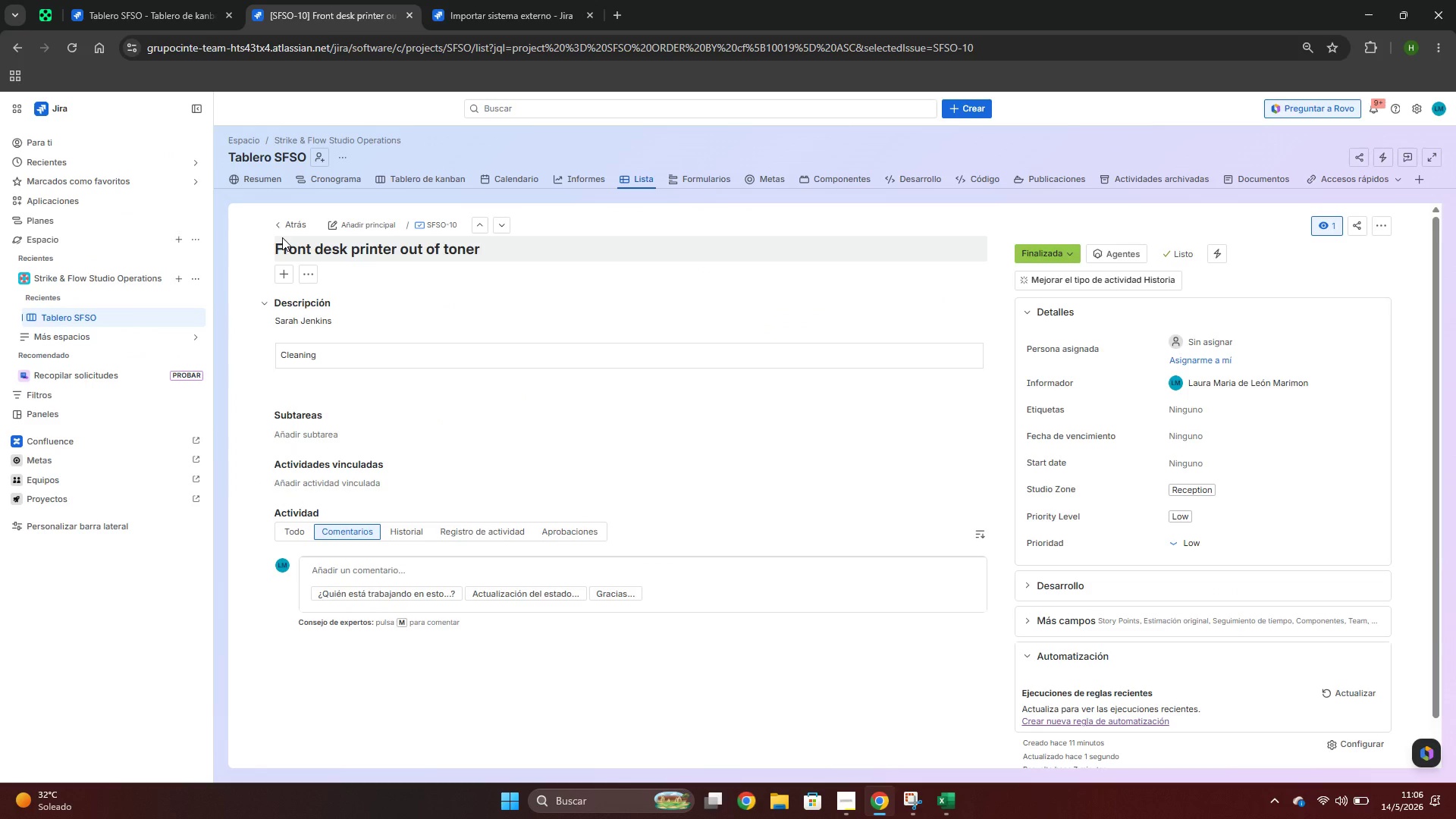 
double_click([278, 230])
 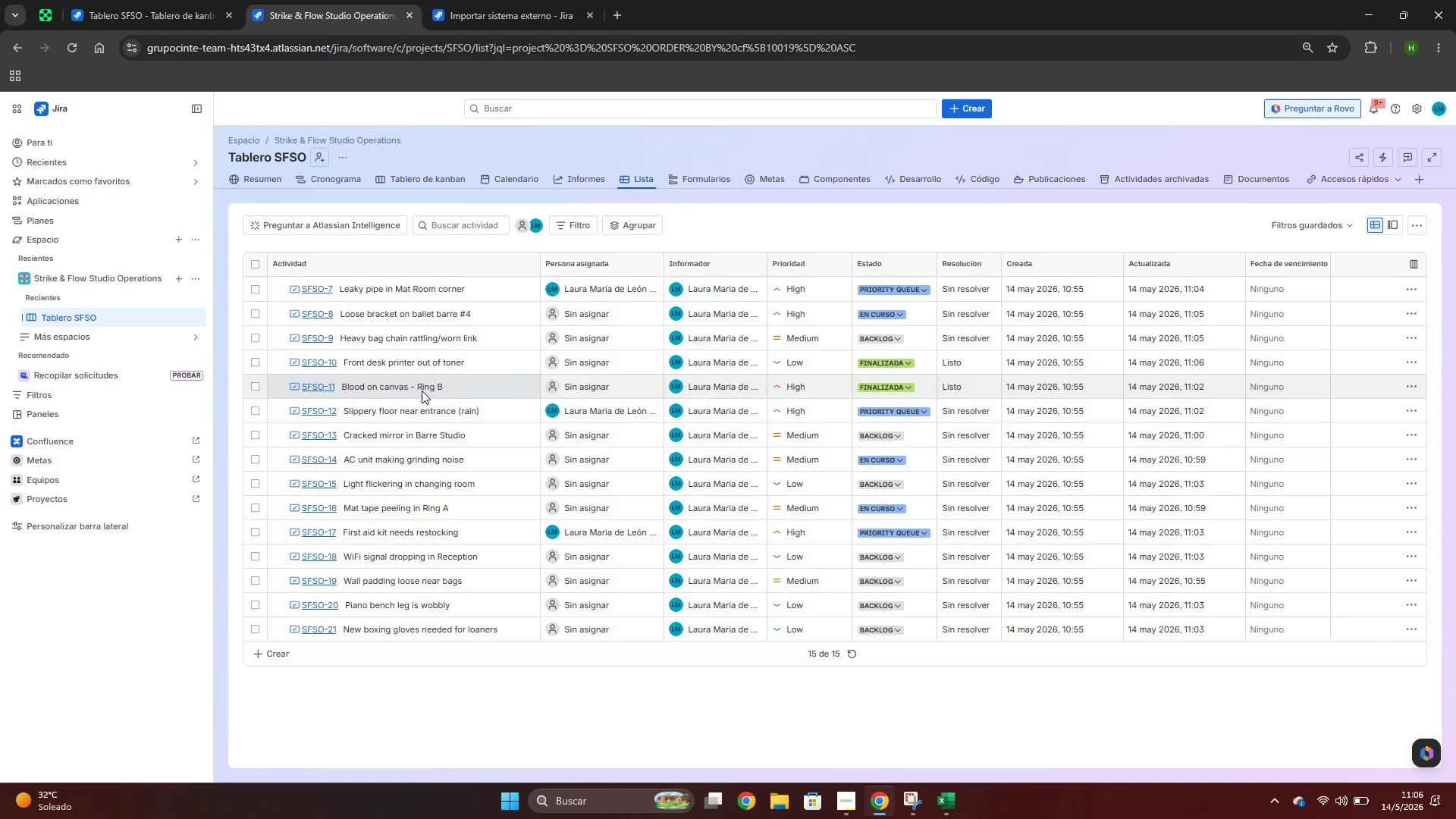 
left_click([305, 413])
 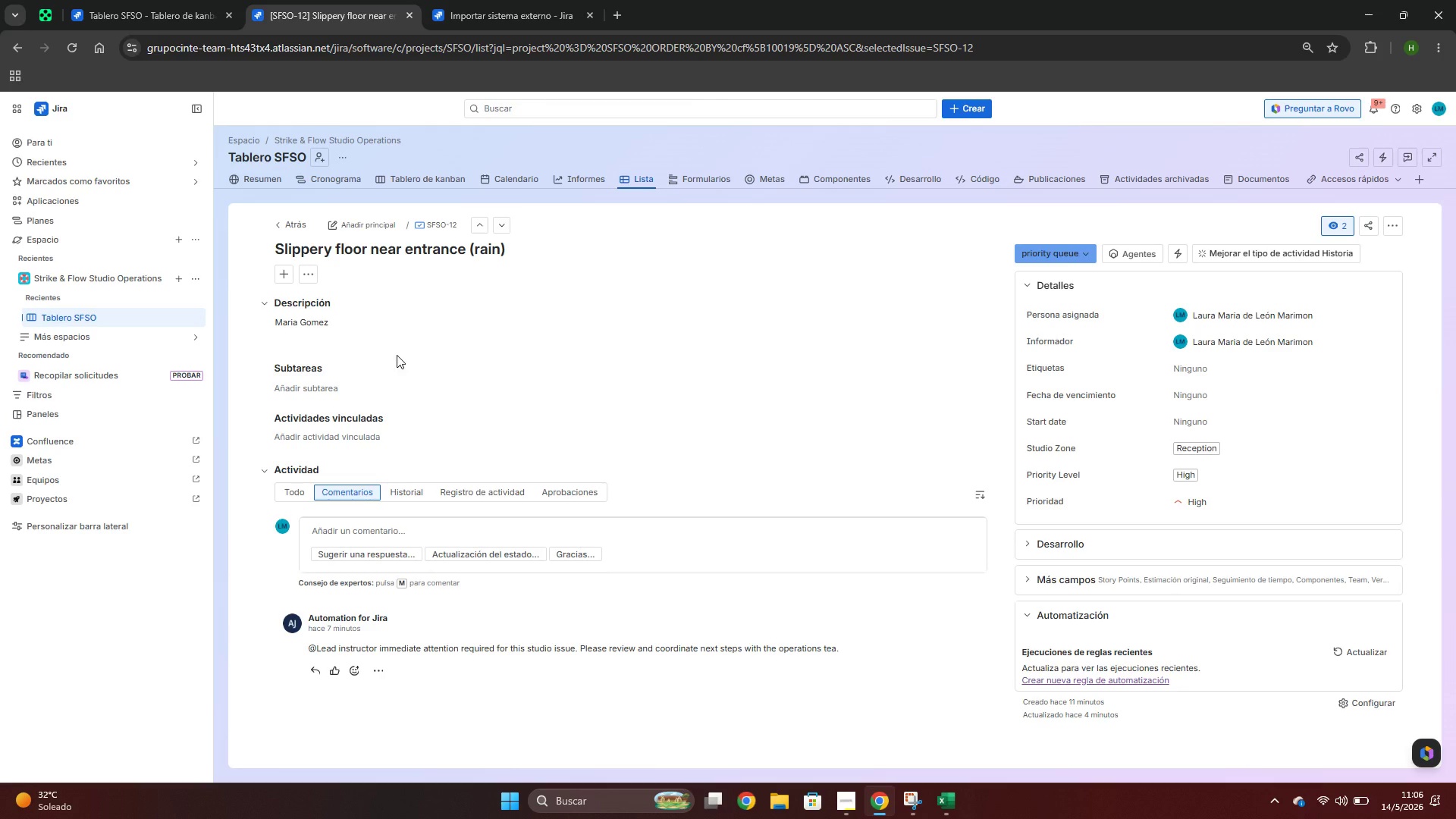 
left_click([357, 323])
 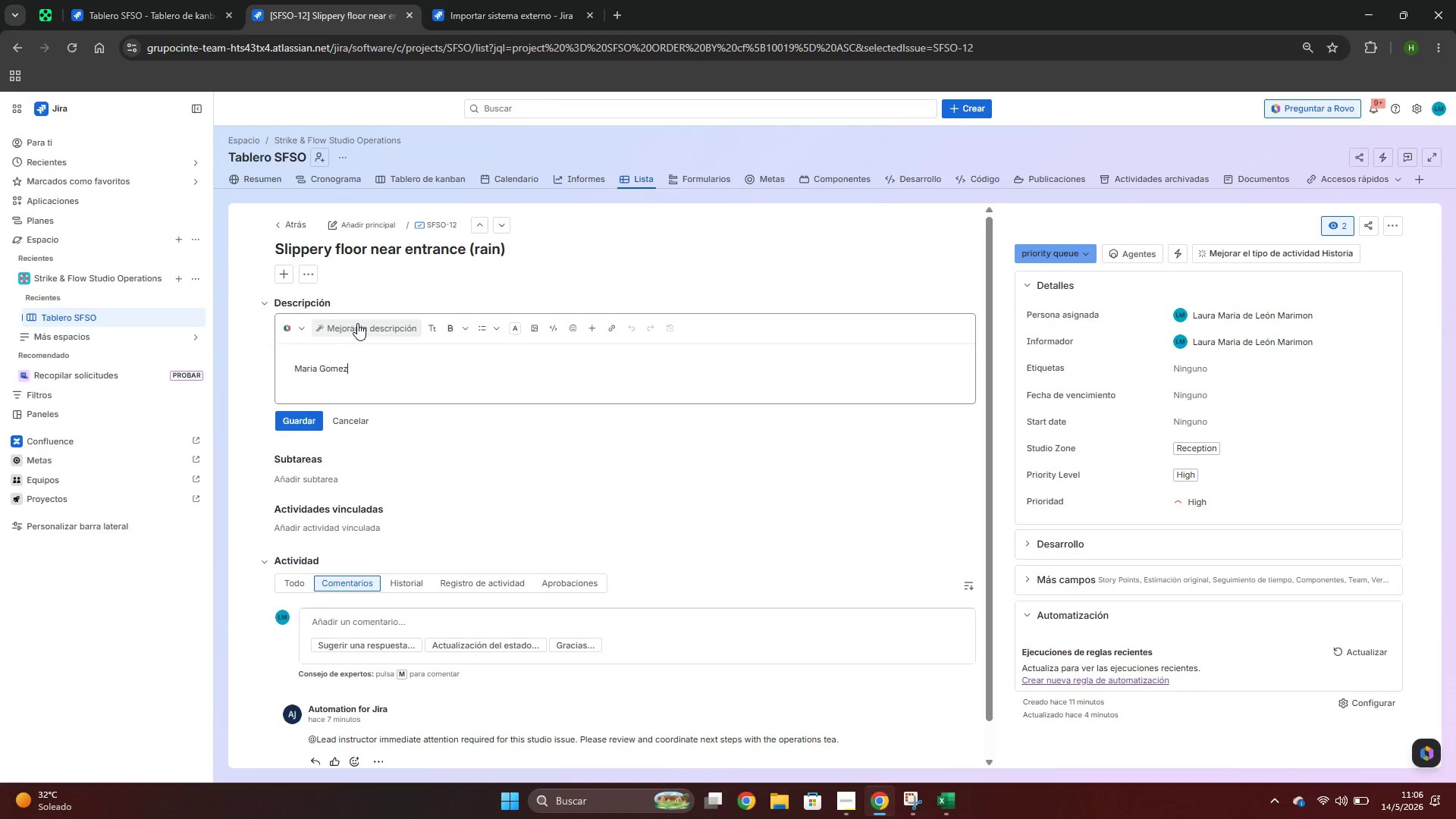 
key(Enter)
 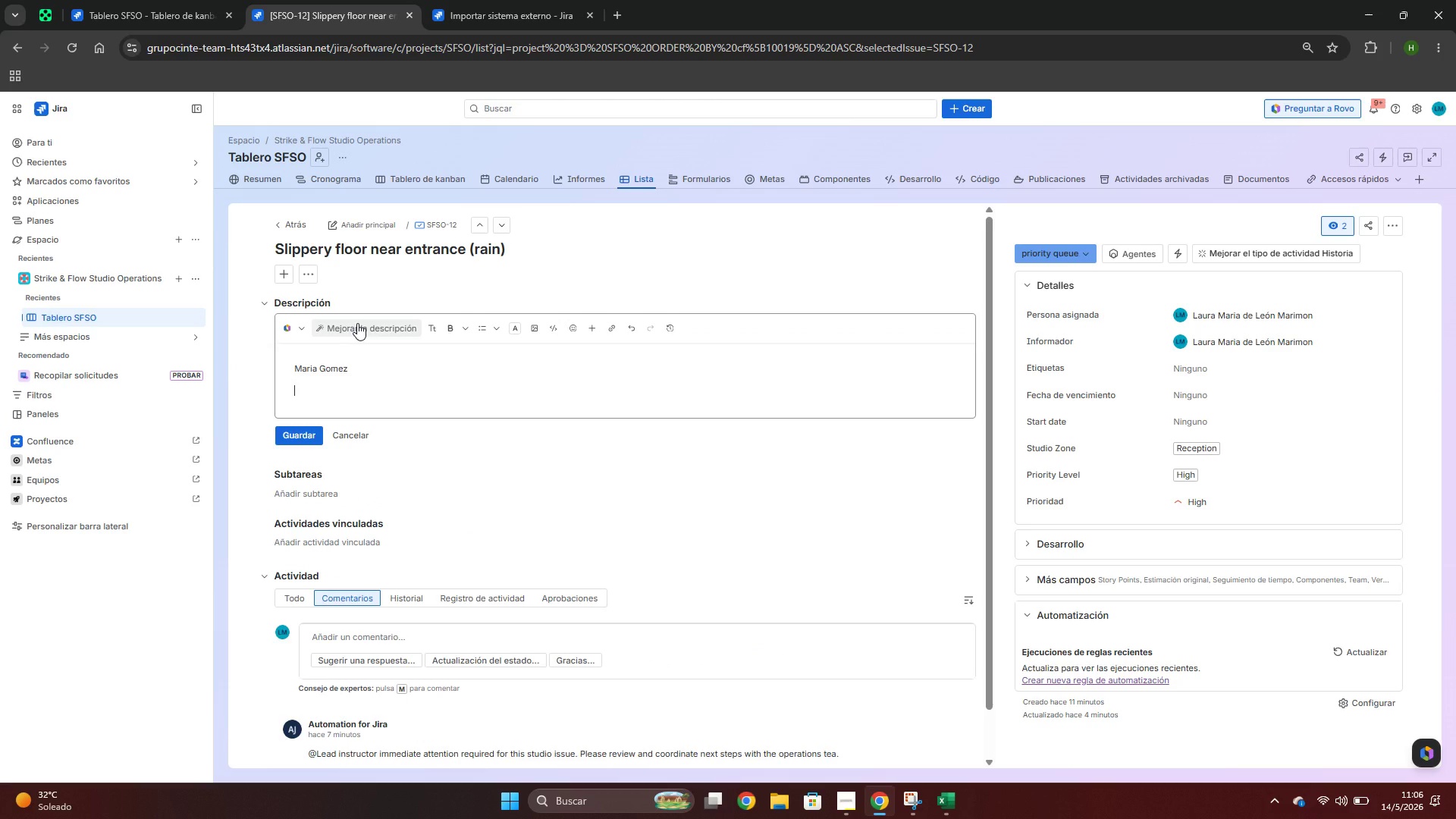 
key(Control+ControlLeft)
 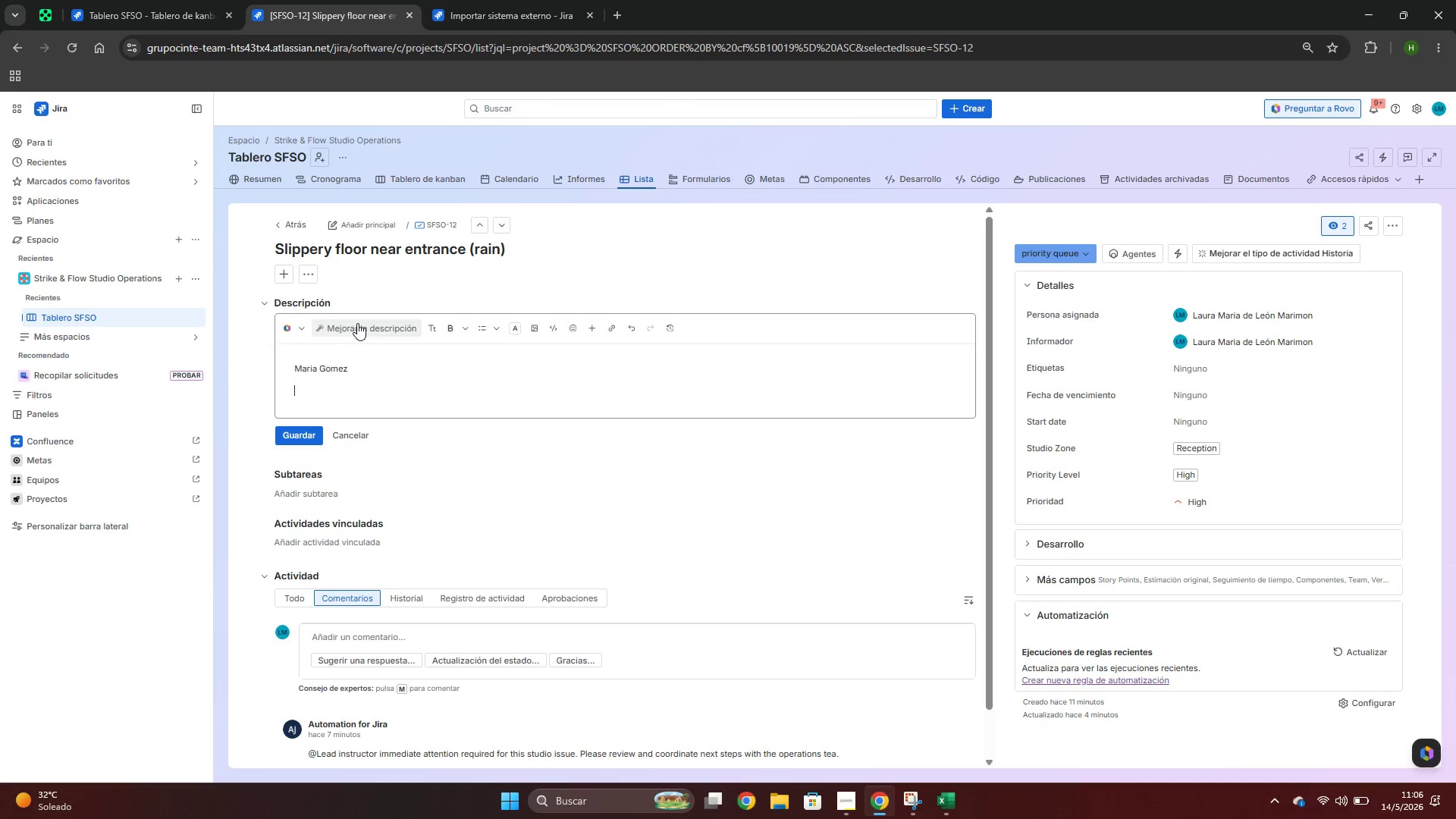 
key(Control+V)
 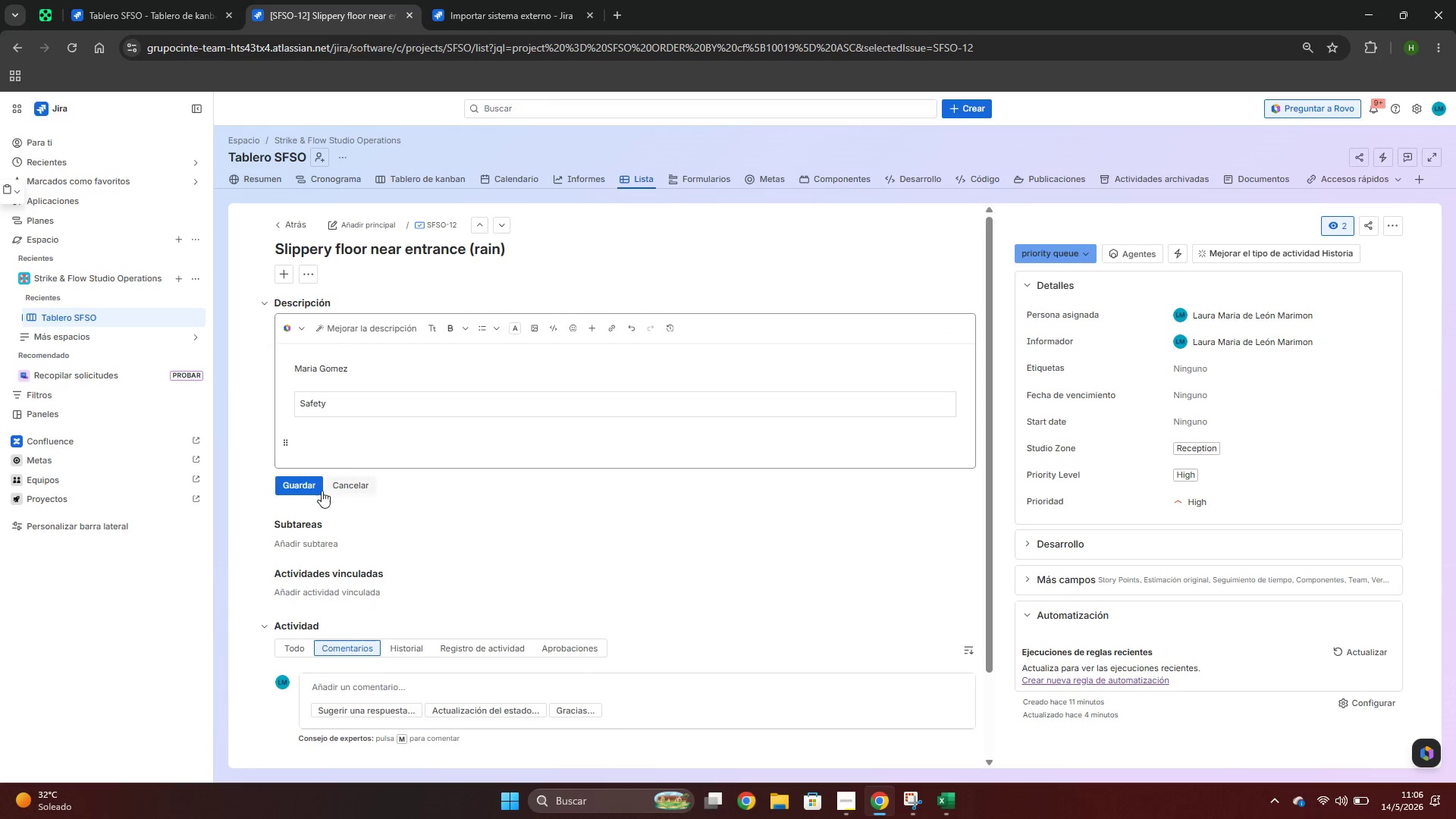 
left_click([314, 488])
 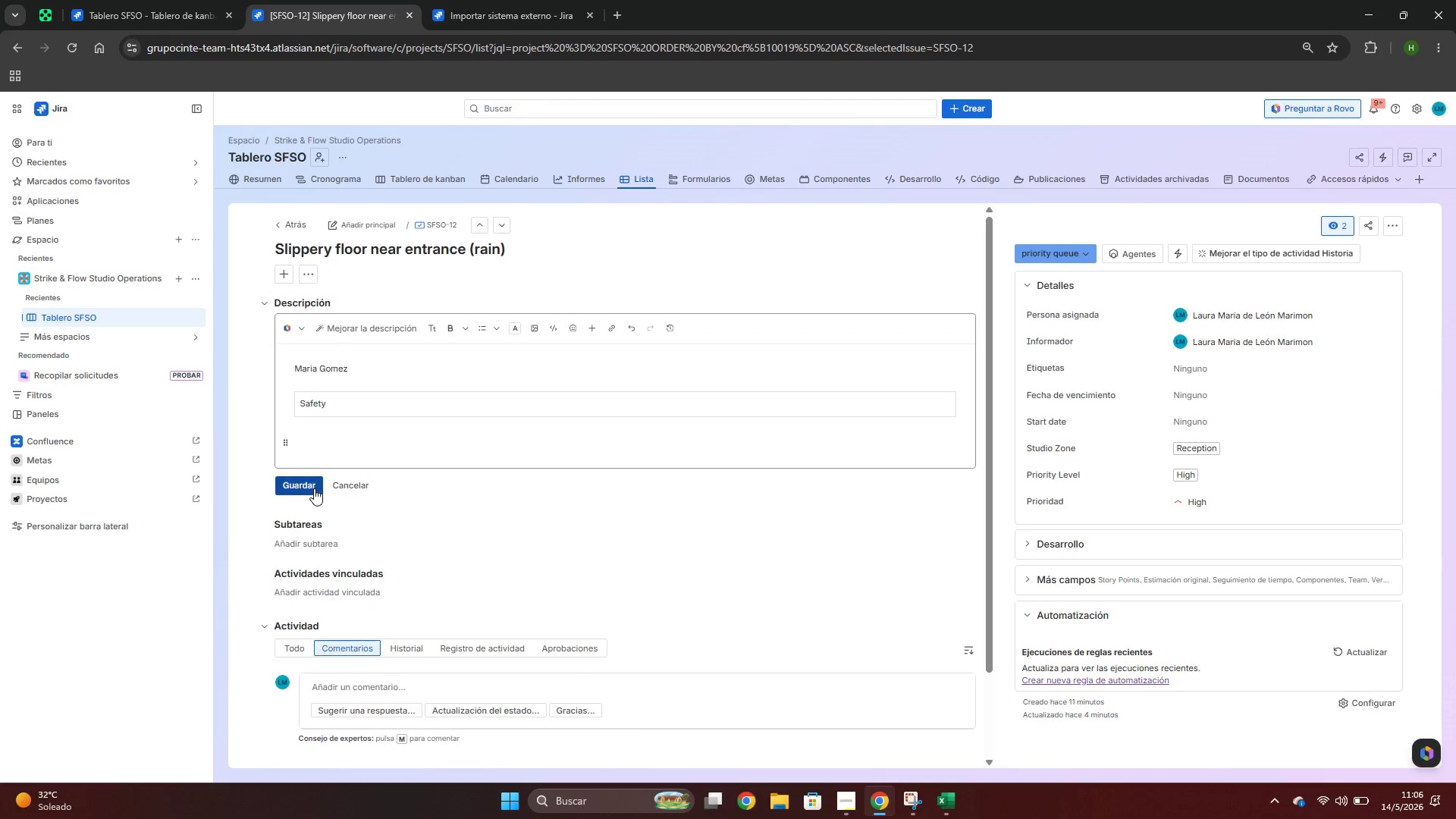 
key(Alt+AltLeft)
 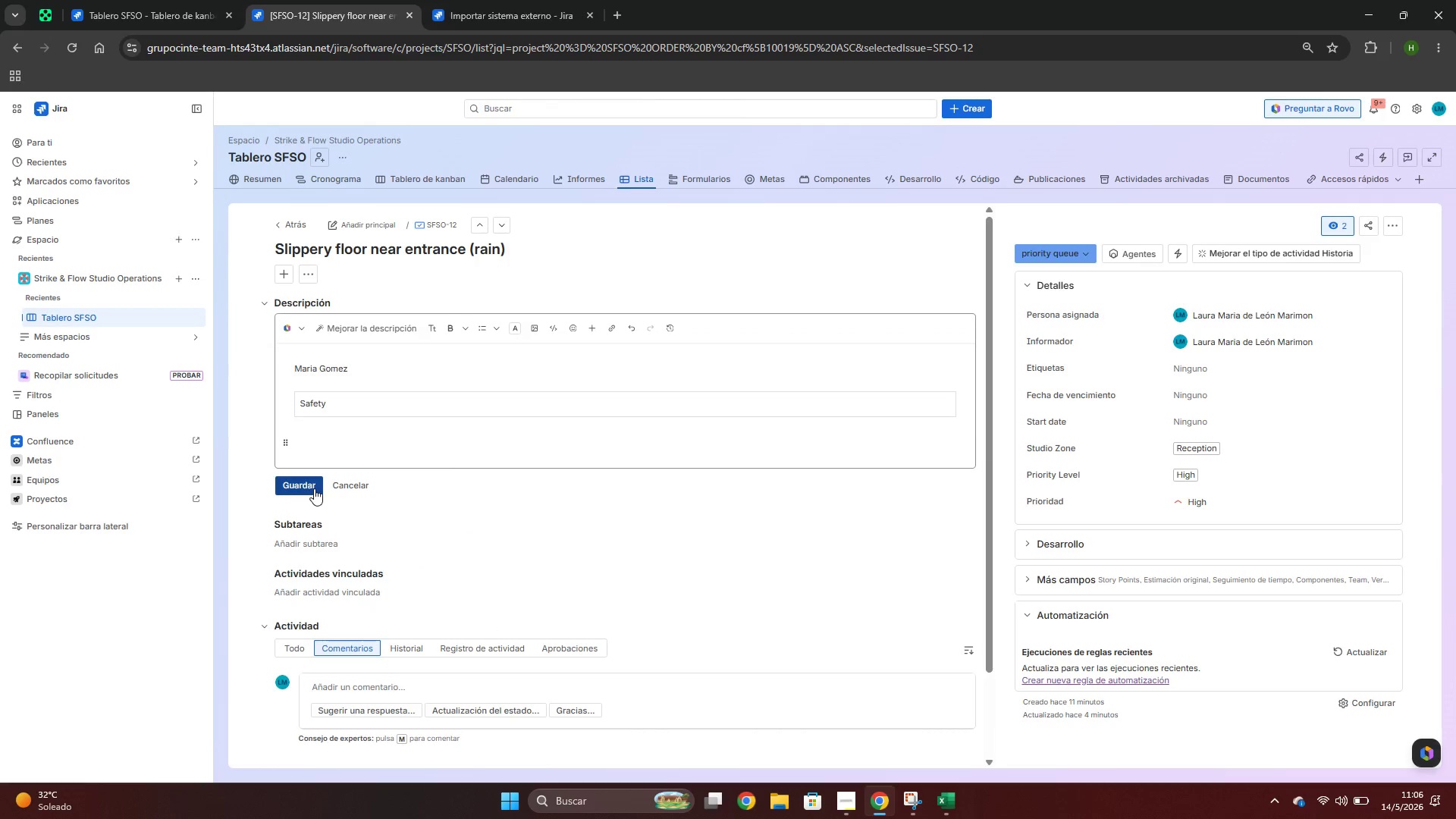 
key(Alt+Tab)
 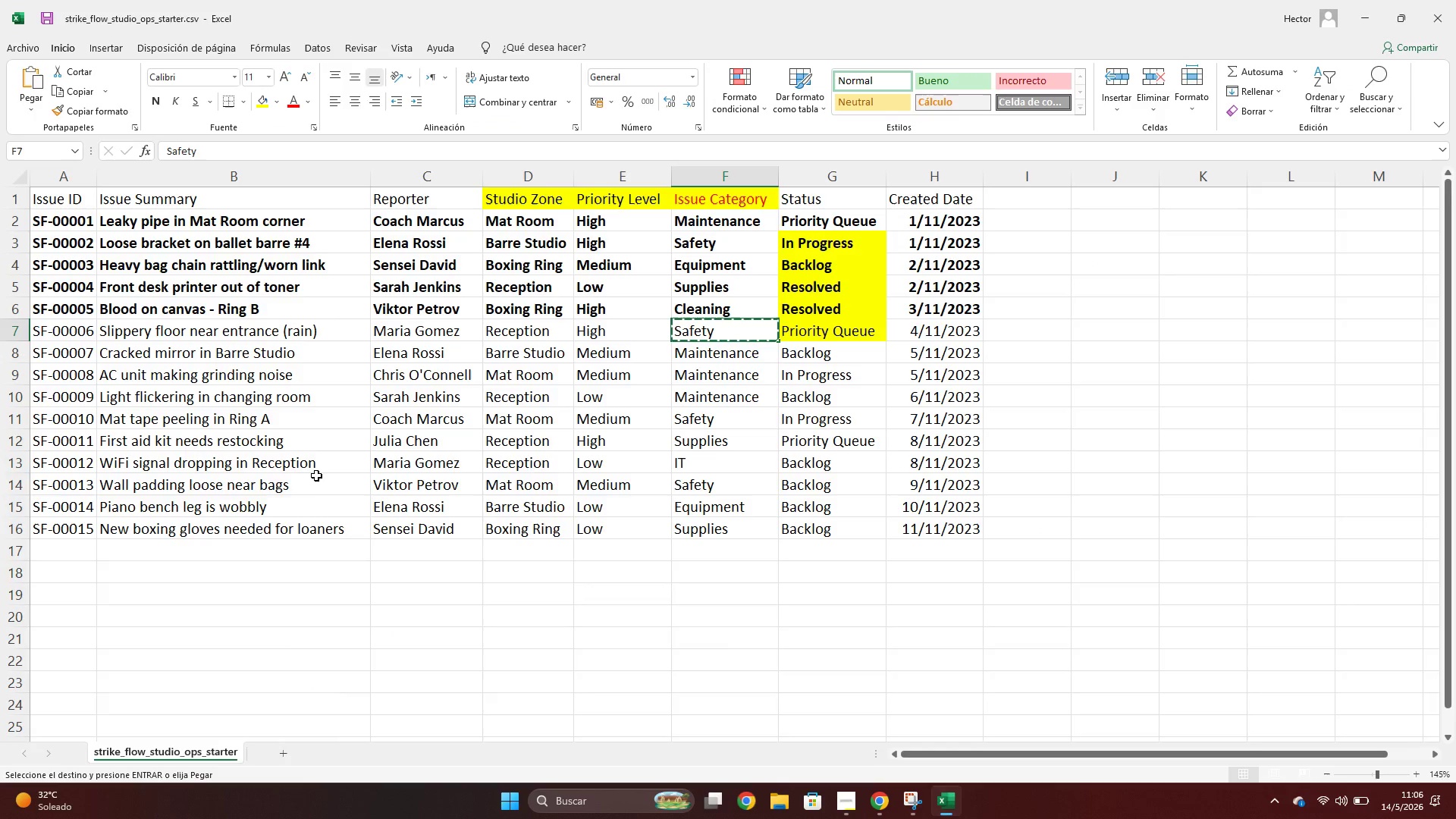 
key(Shift+ShiftLeft)
 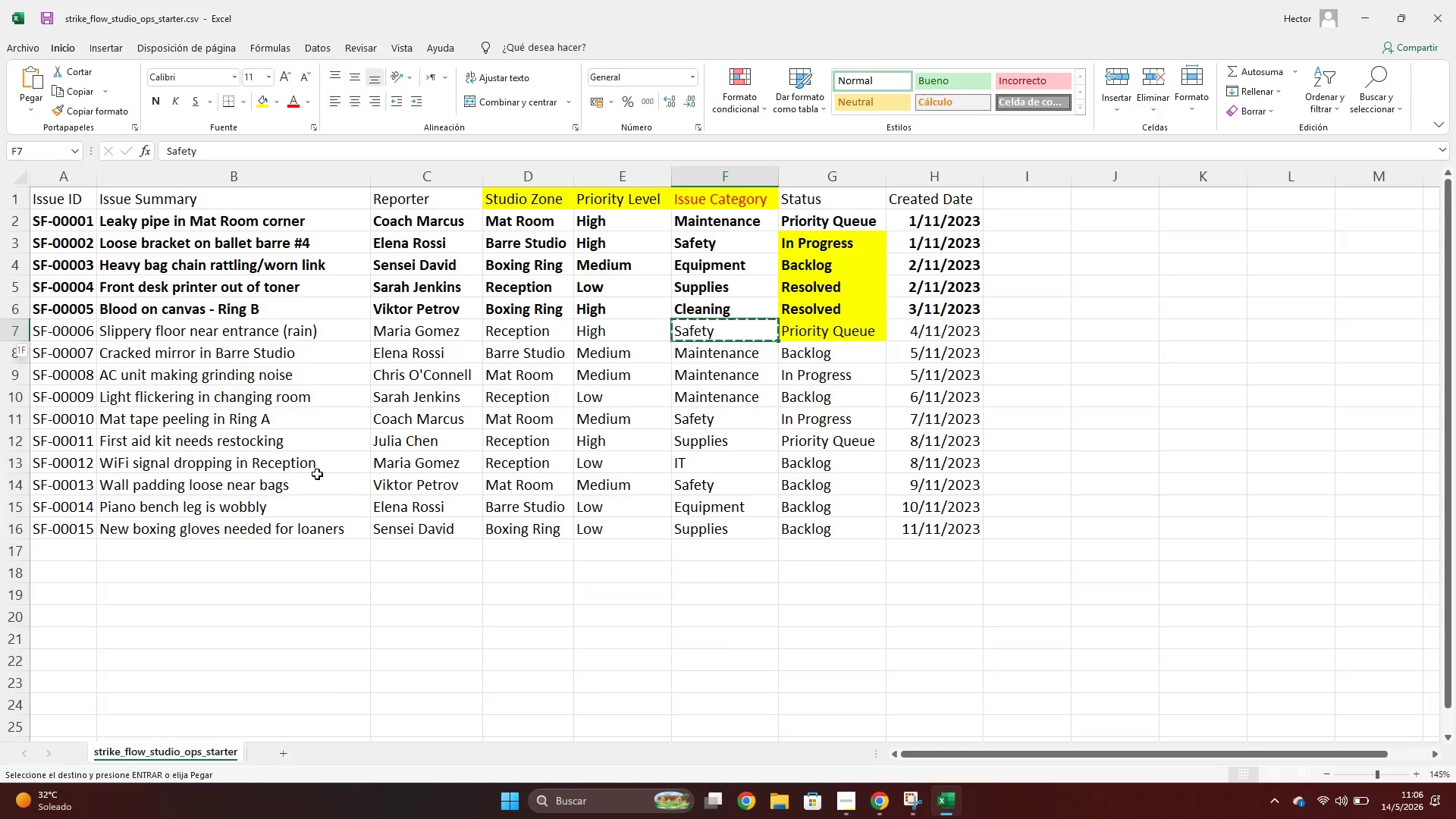 
key(Shift+Space)
 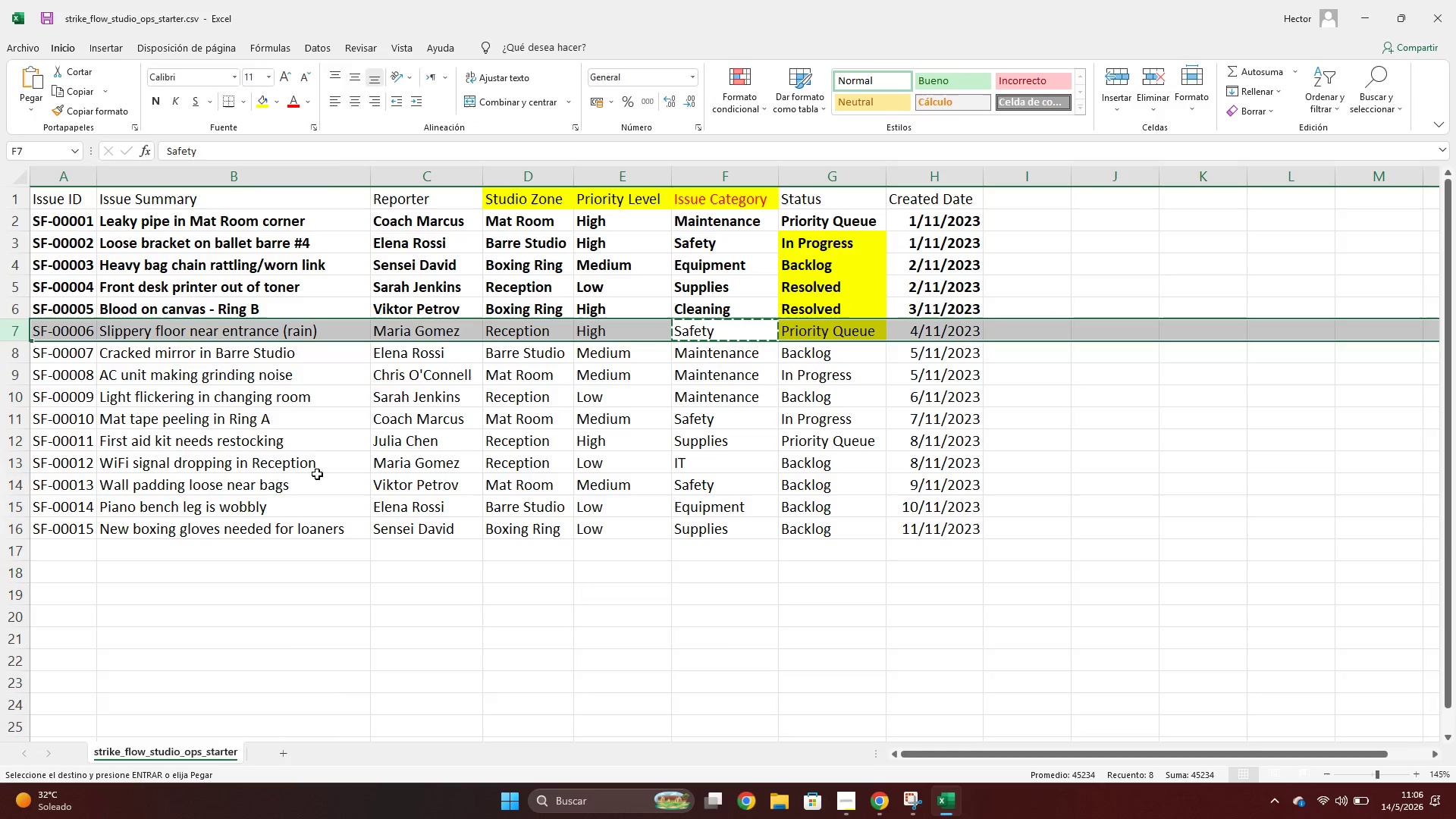 
key(Control+N)
 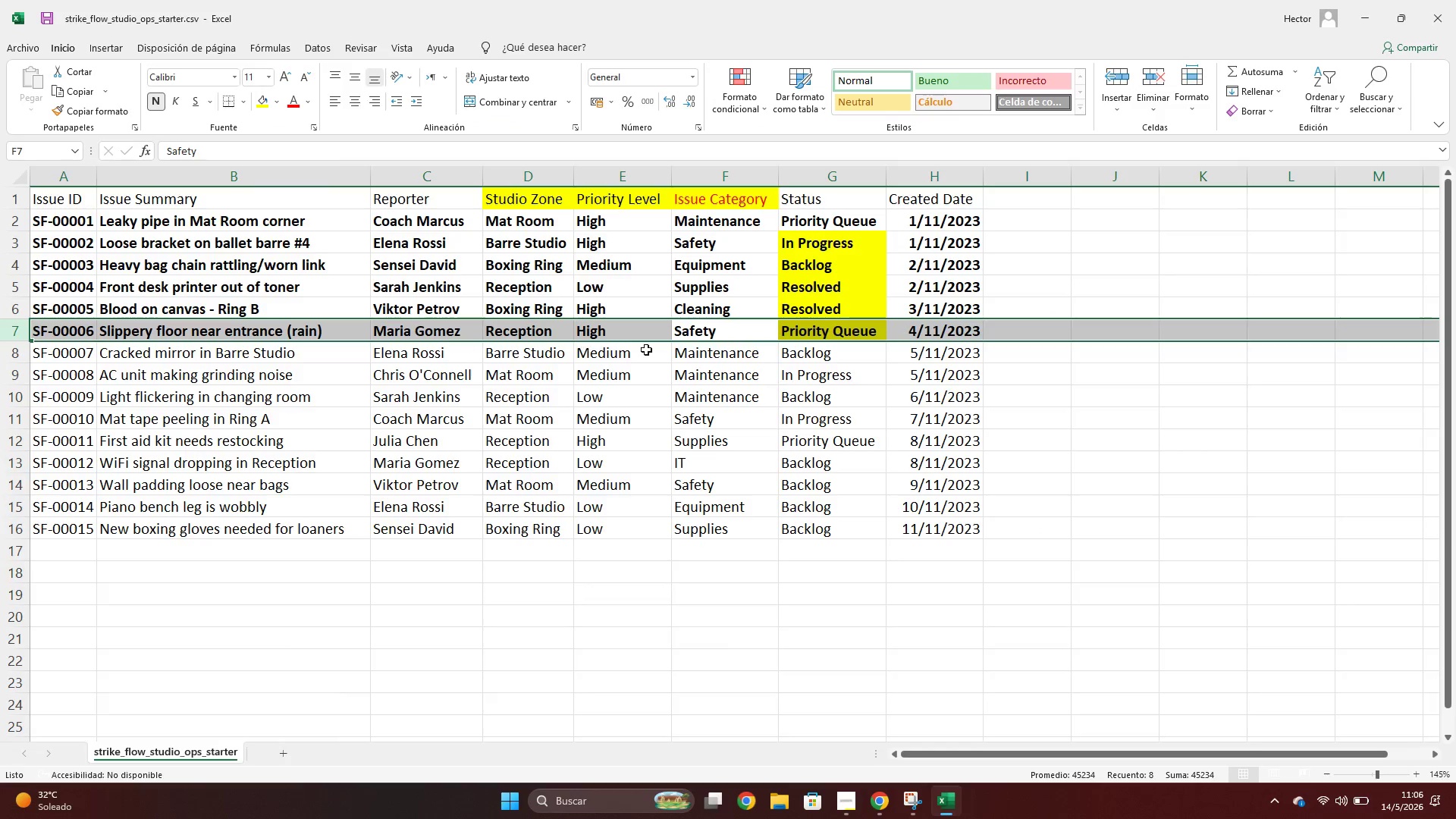 
left_click([707, 356])
 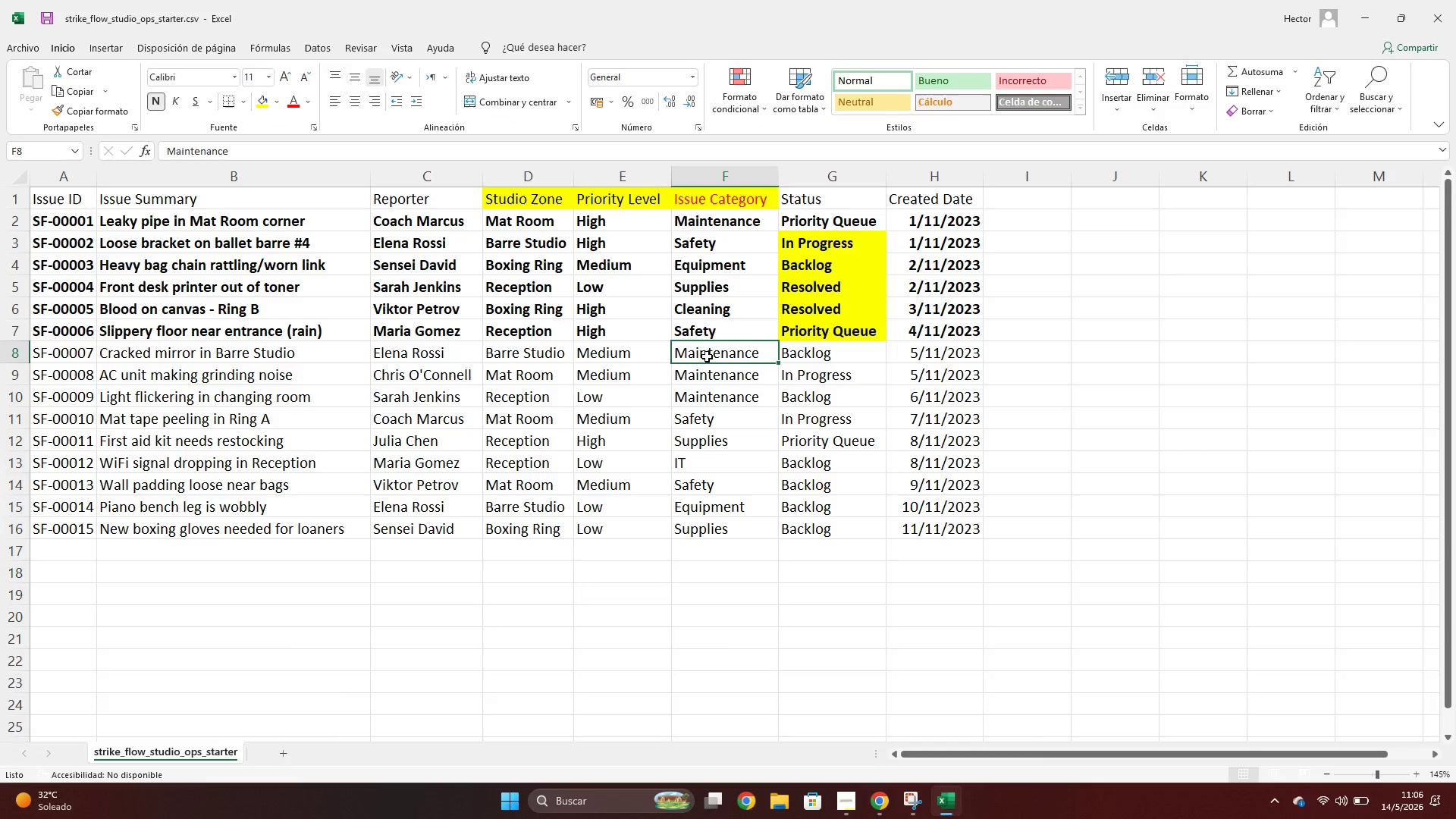 
key(Control+ControlLeft)
 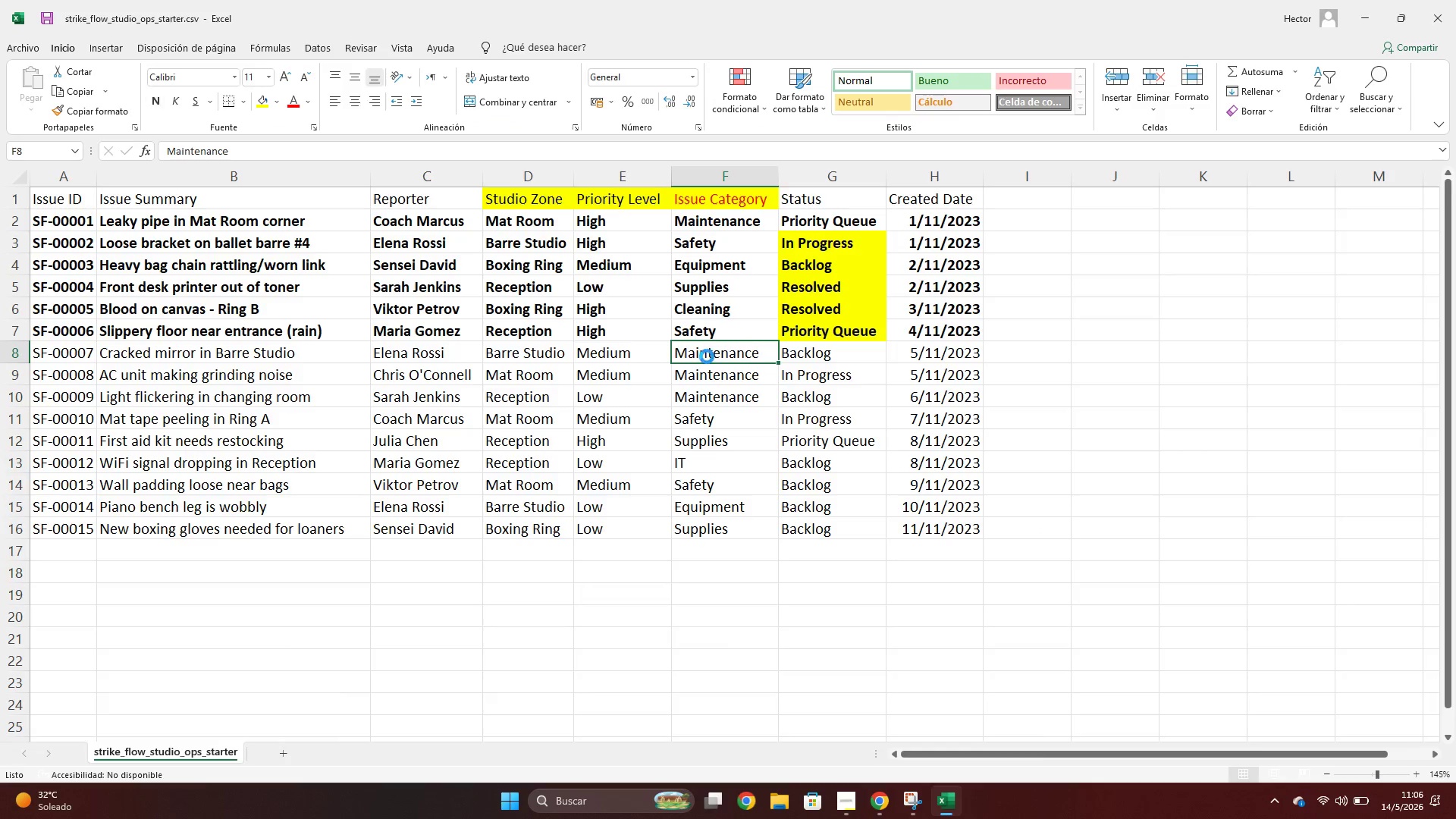 
key(Control+C)
 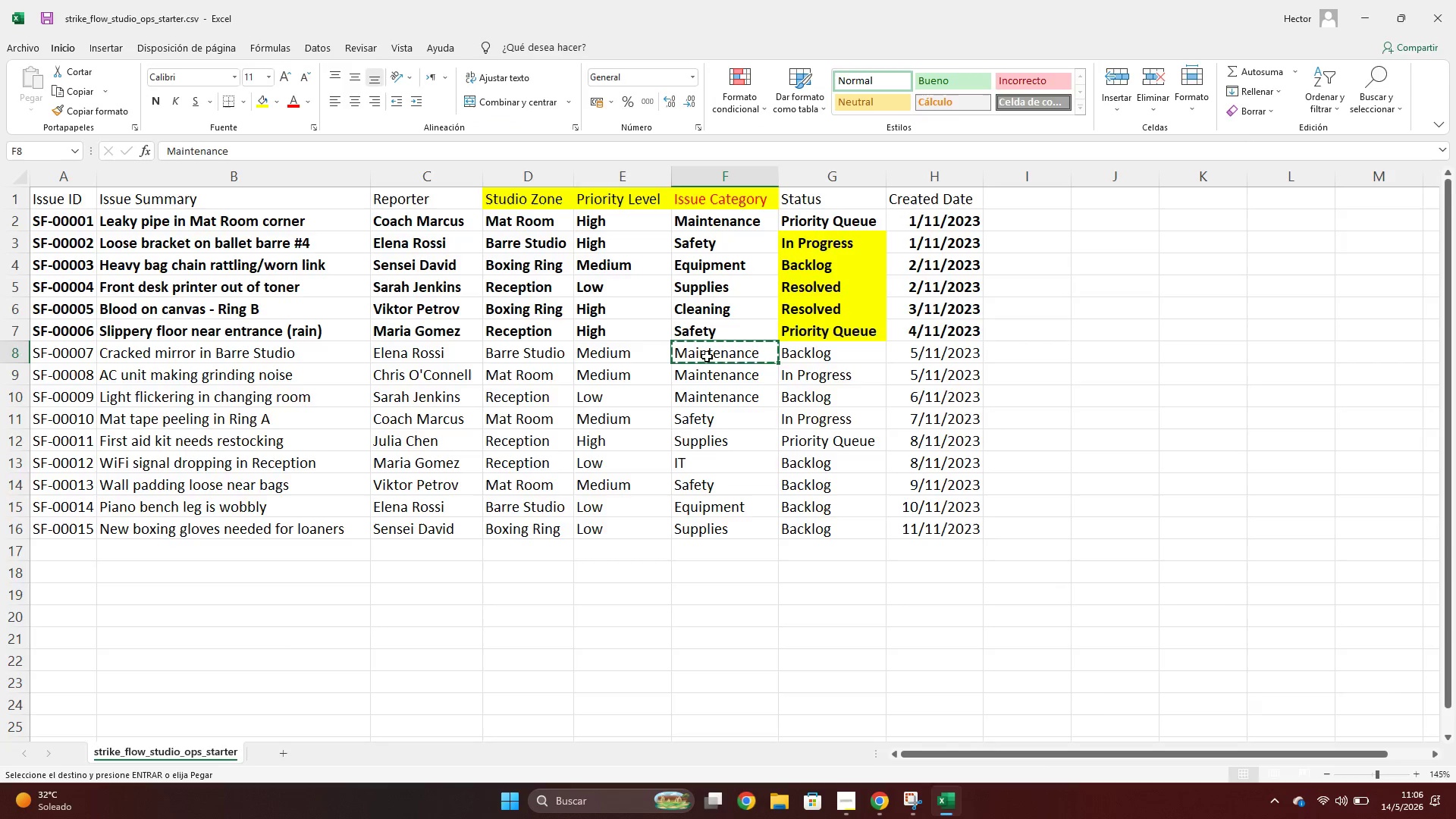 
key(Alt+AltLeft)
 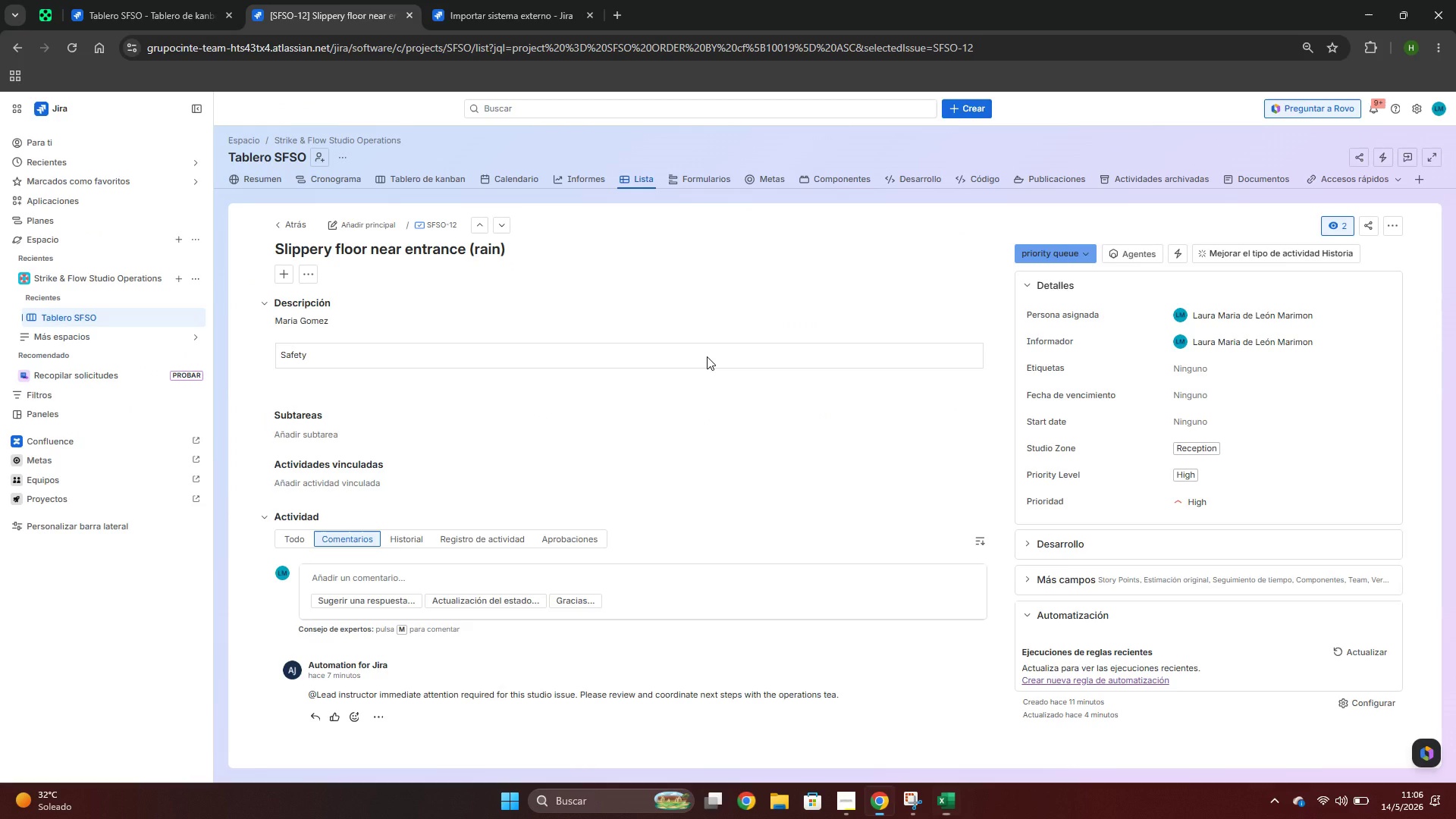 
key(Alt+Tab)
 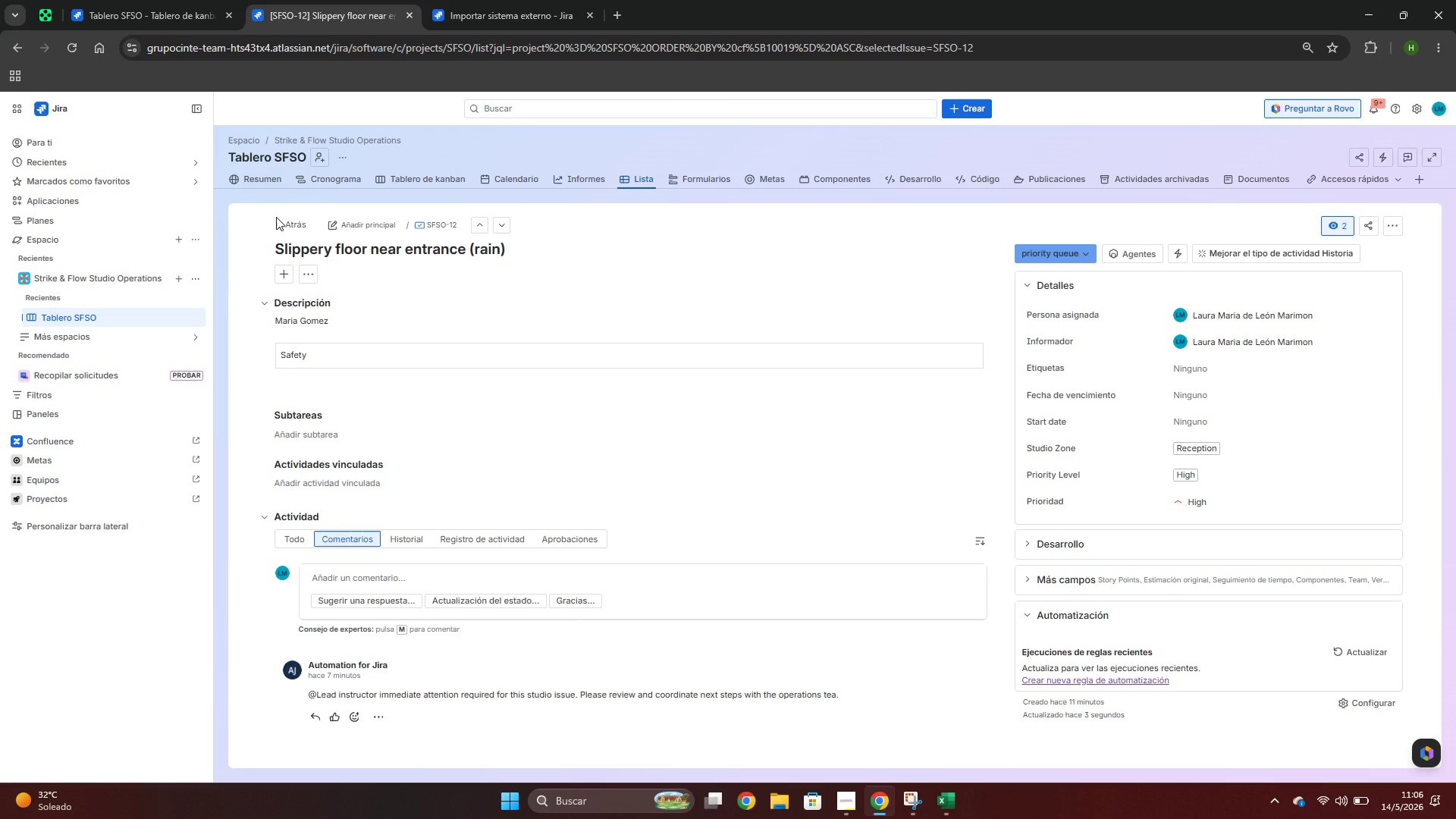 
left_click([270, 222])
 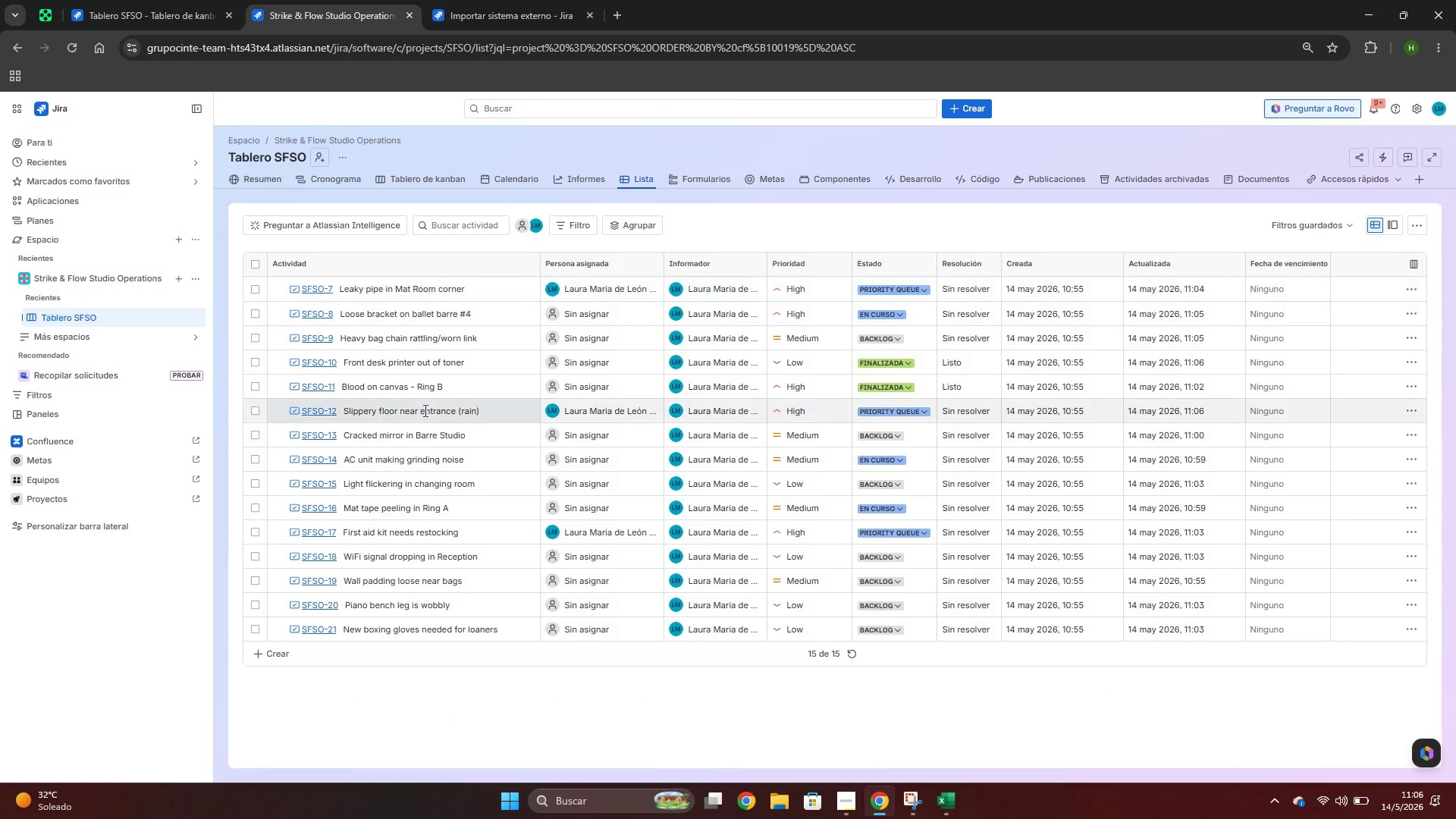 
left_click([323, 440])
 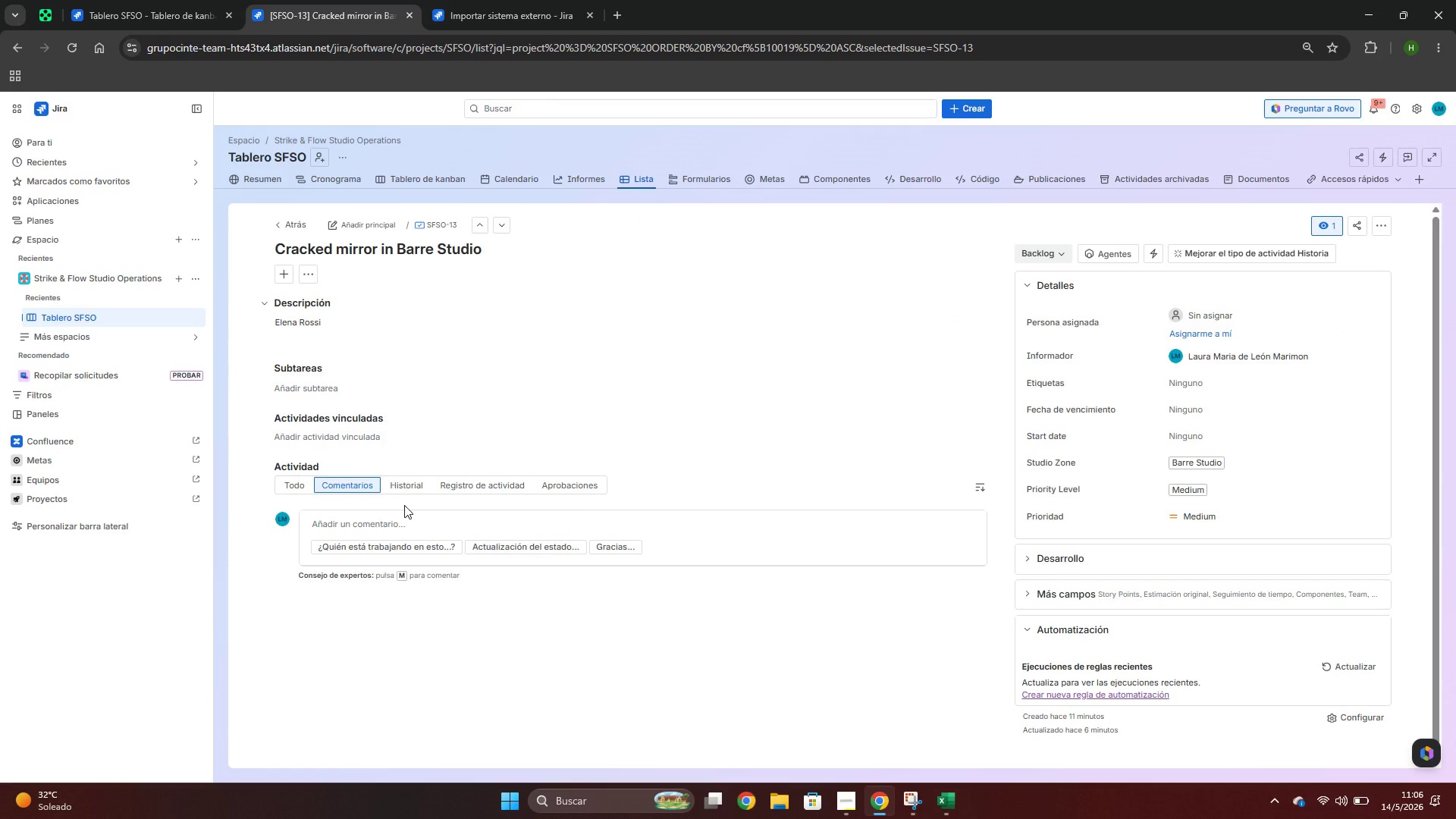 
left_click([344, 315])
 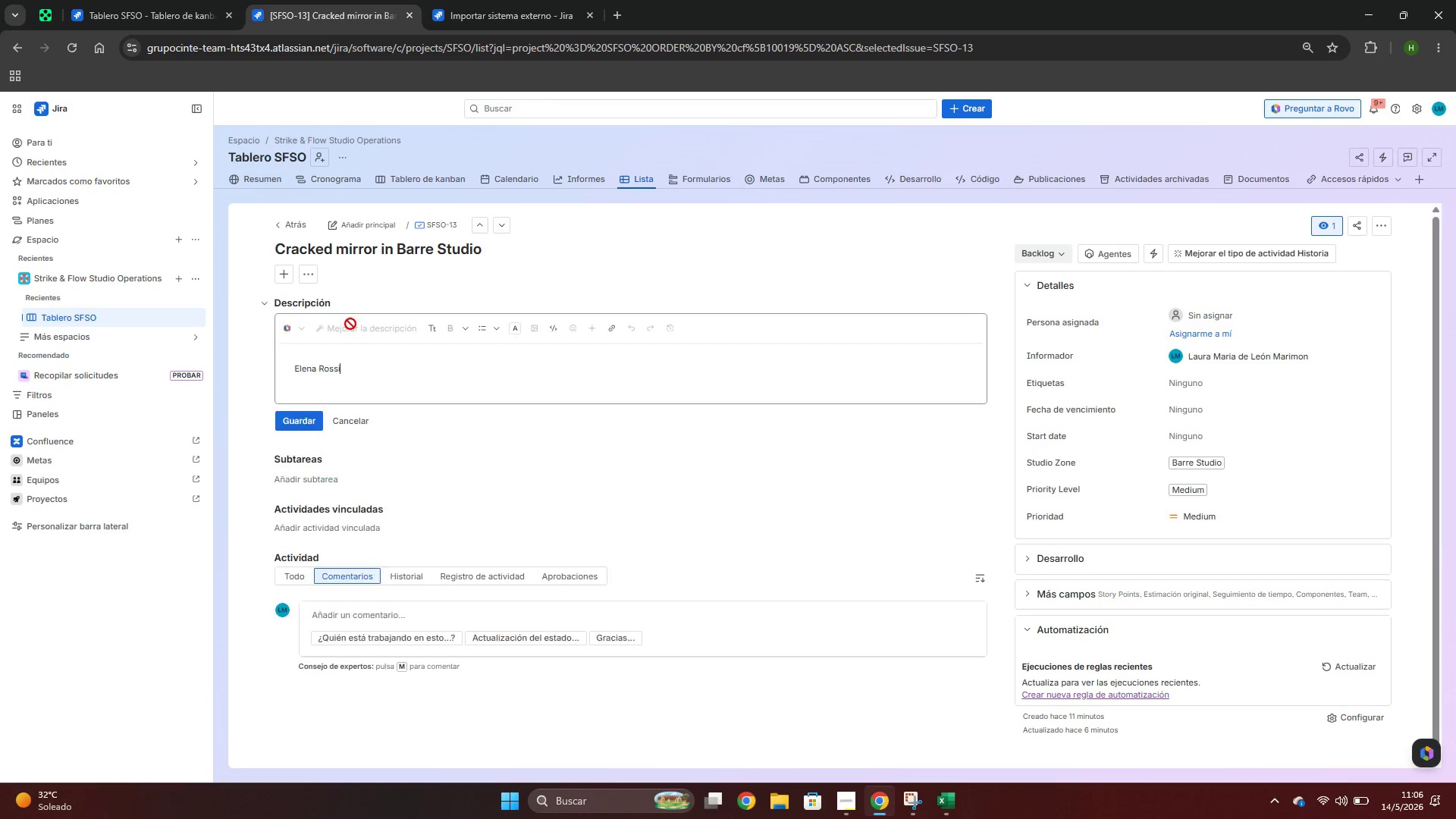 
left_click([350, 324])
 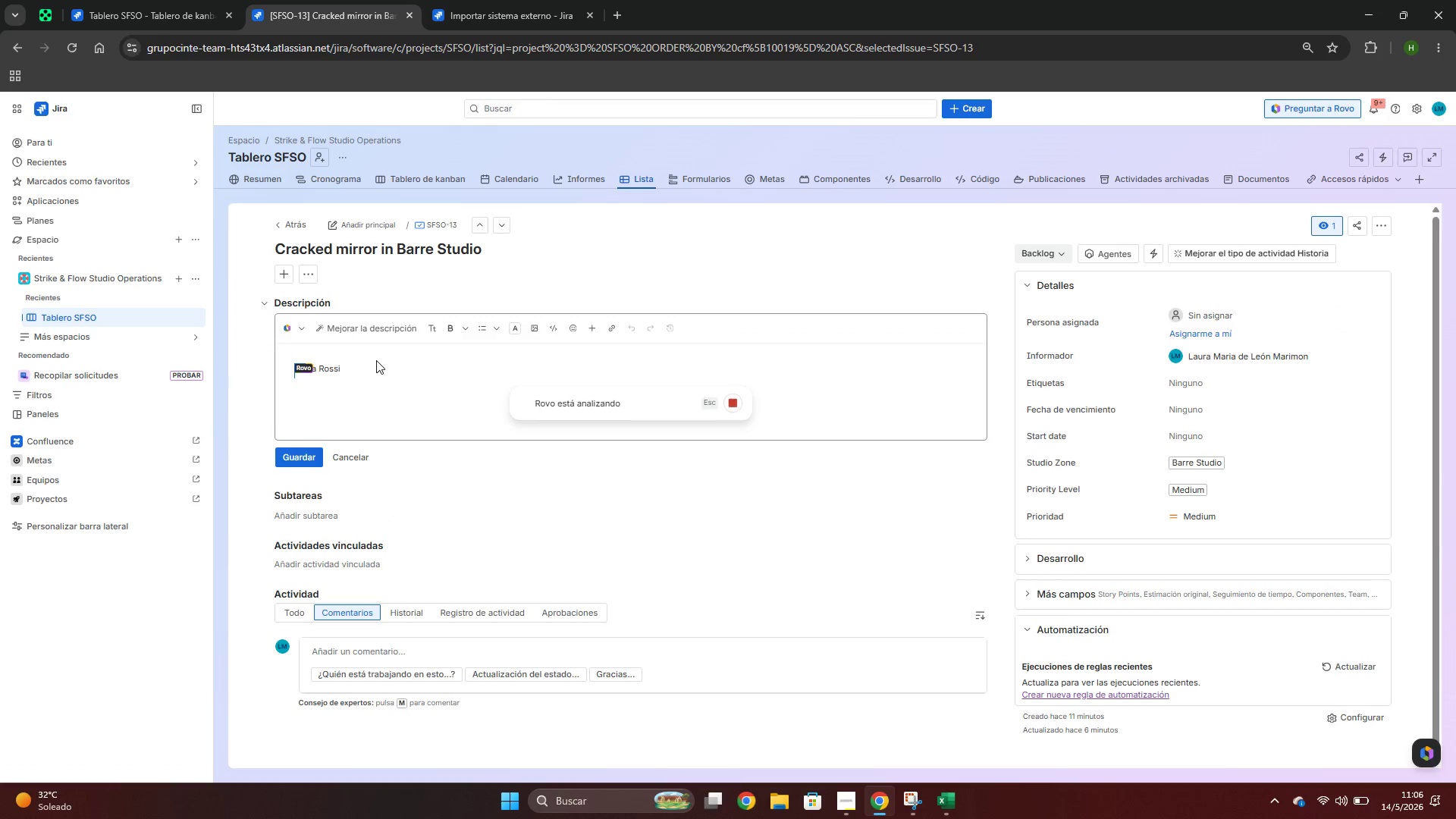 
left_click([376, 361])
 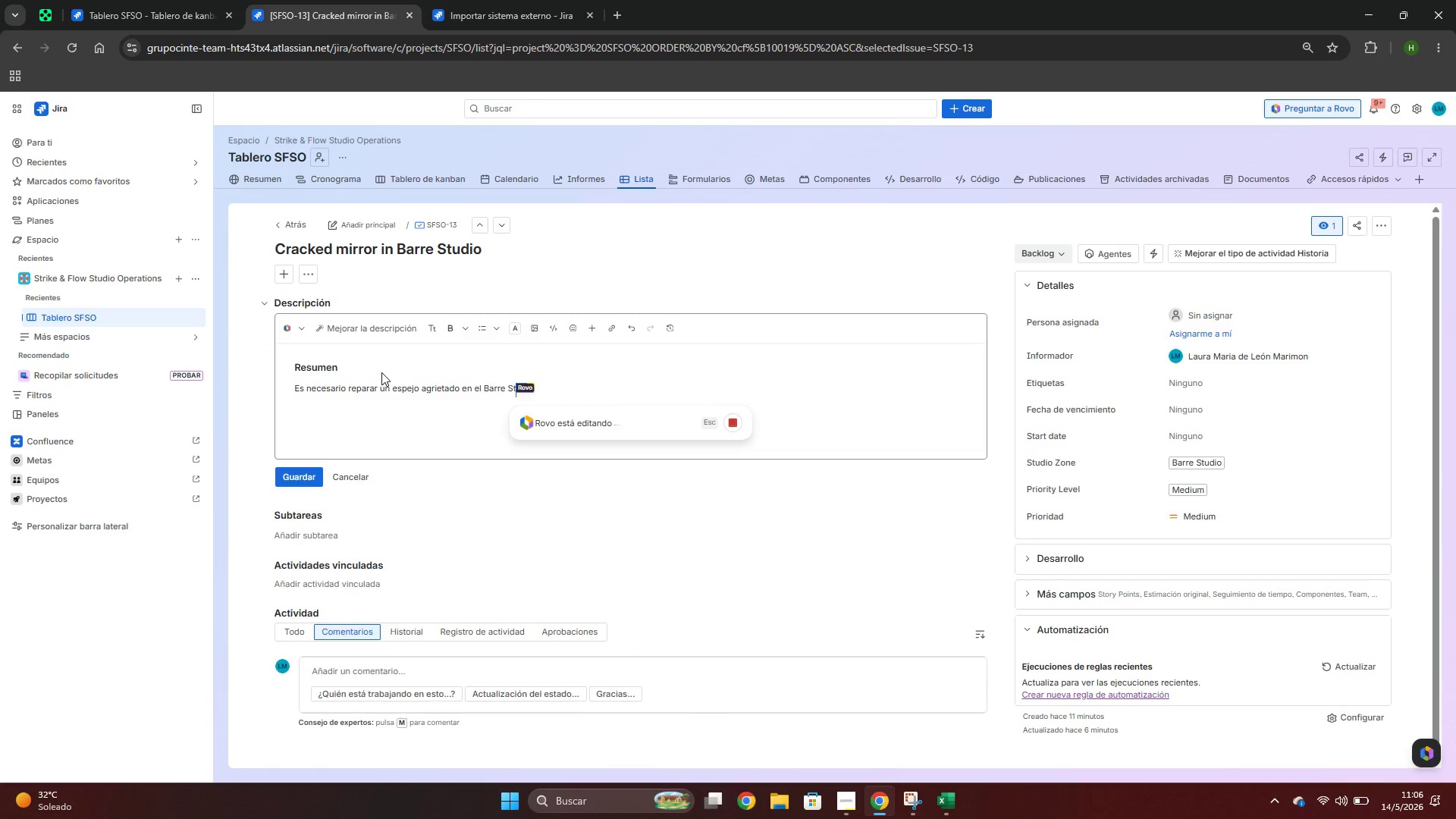 
key(Control+Z)
 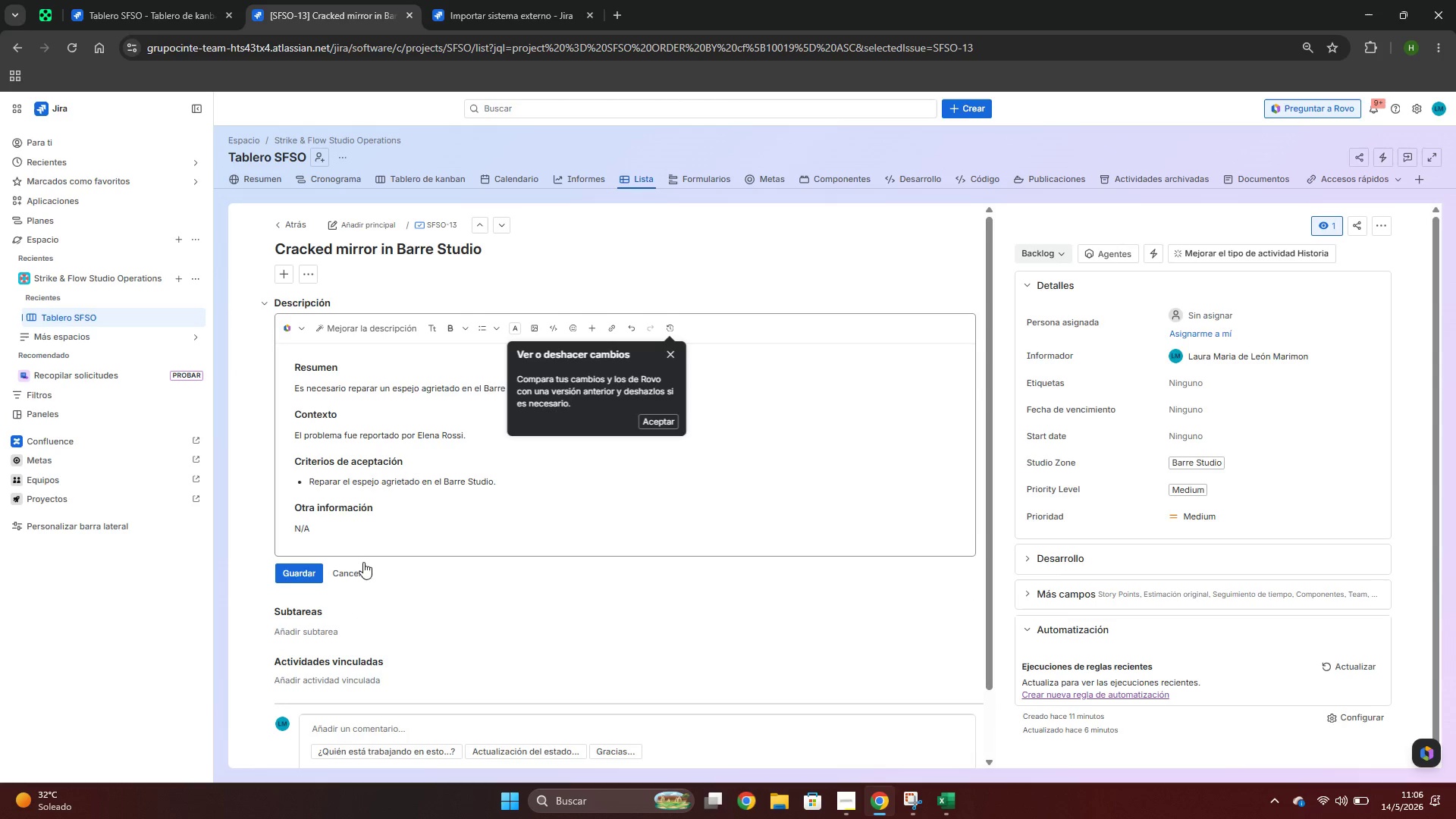 
left_click([359, 571])
 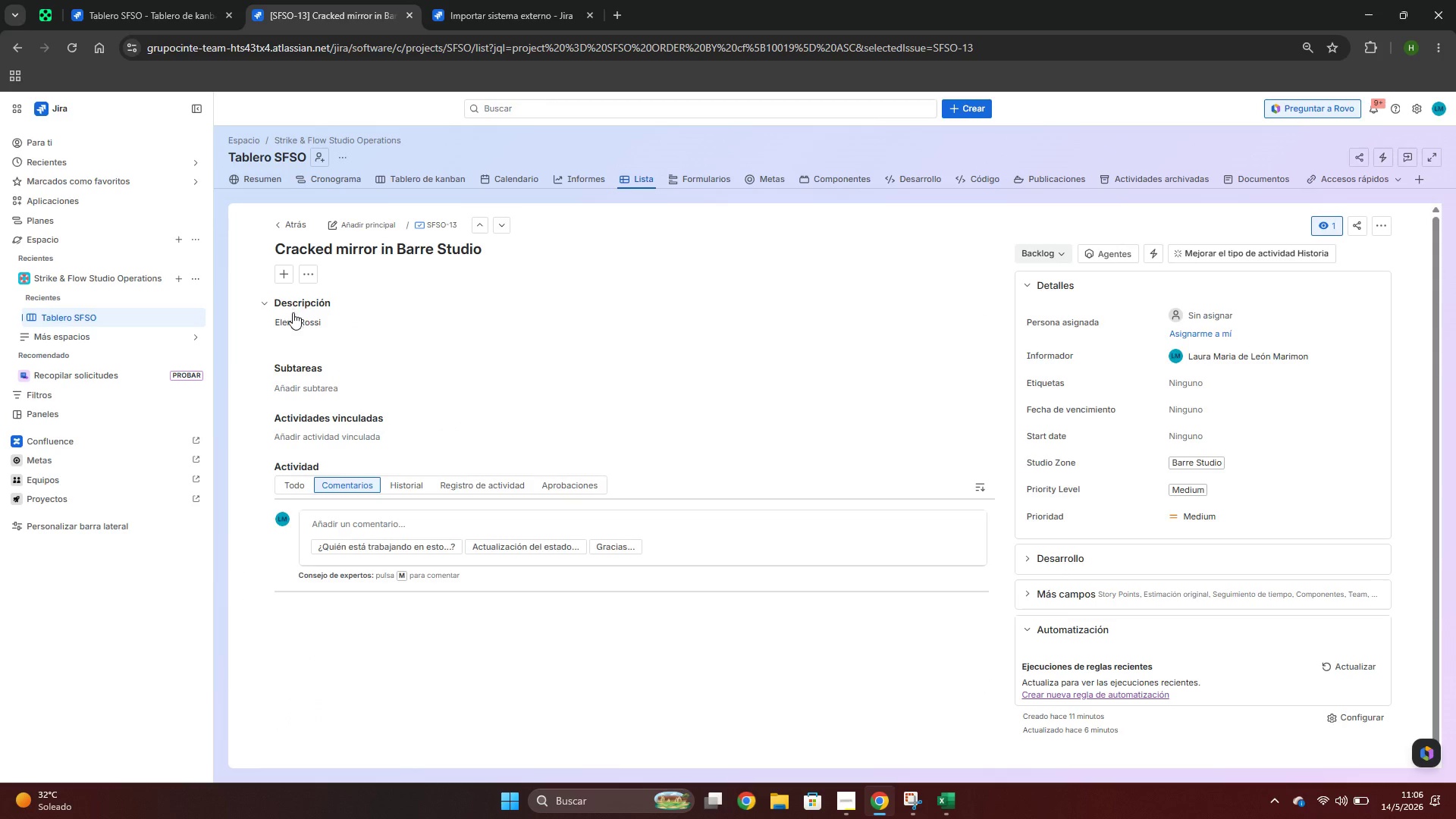 
left_click([326, 313])
 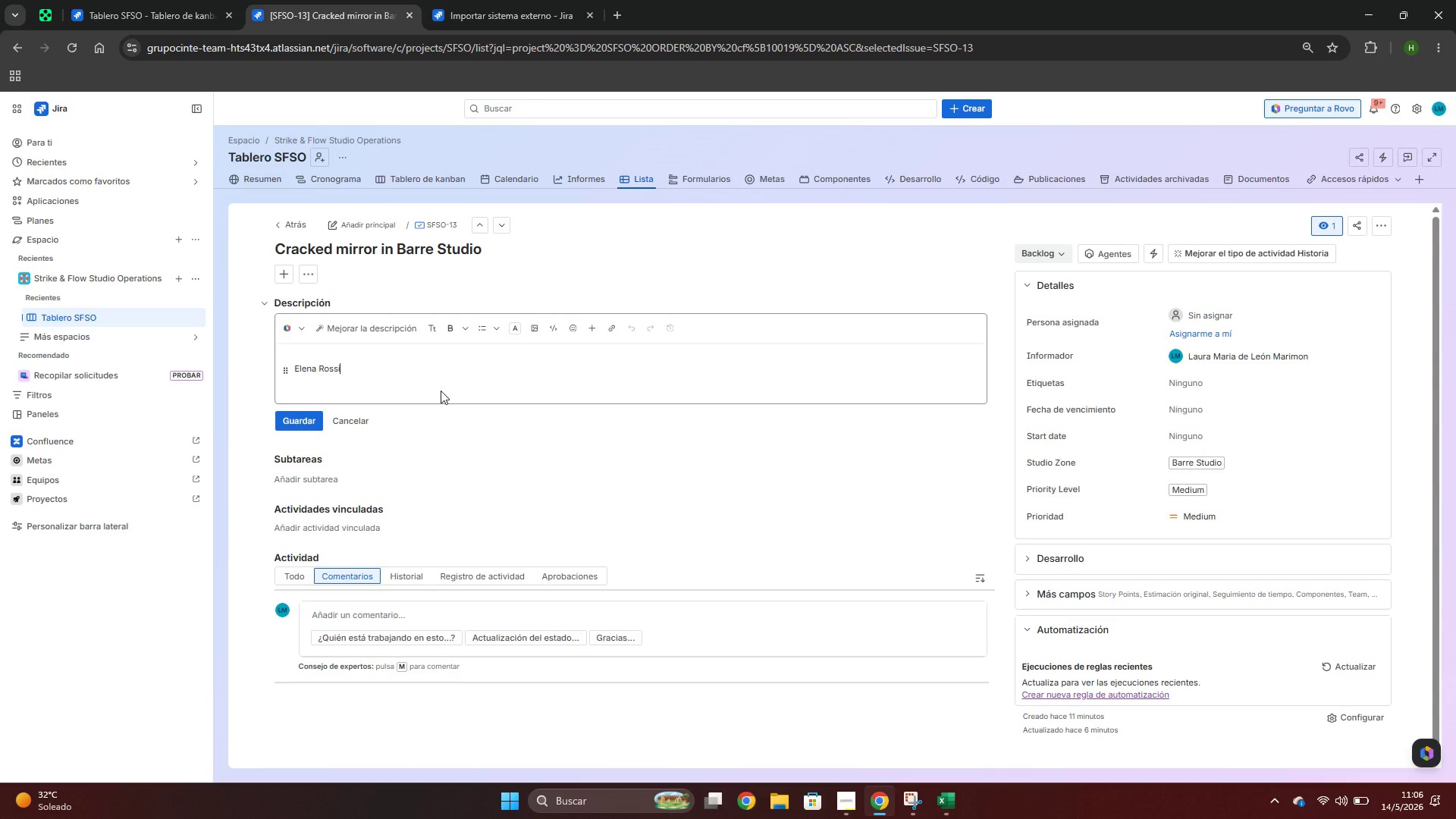 
key(Enter)
 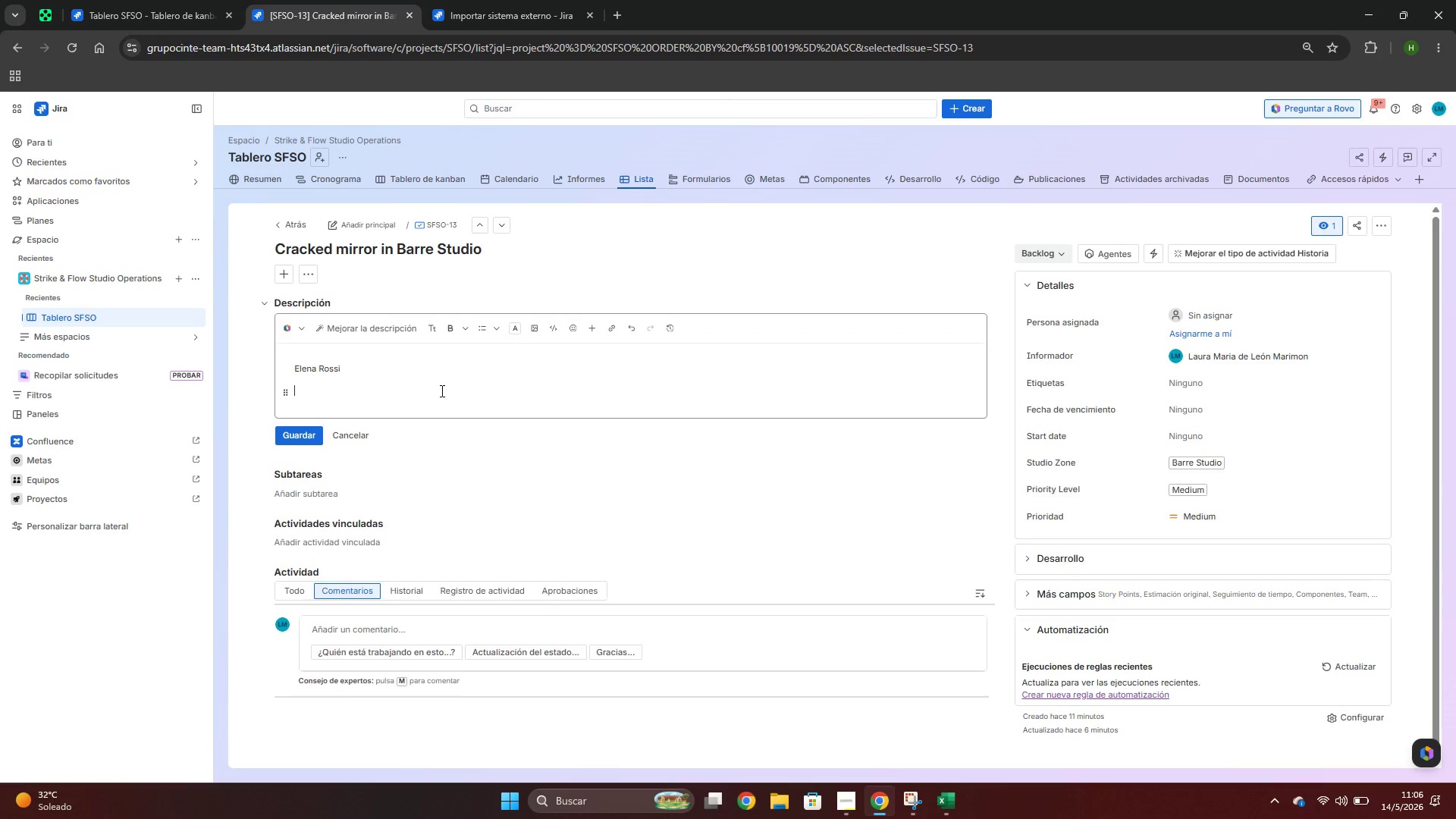 
key(Control+ControlLeft)
 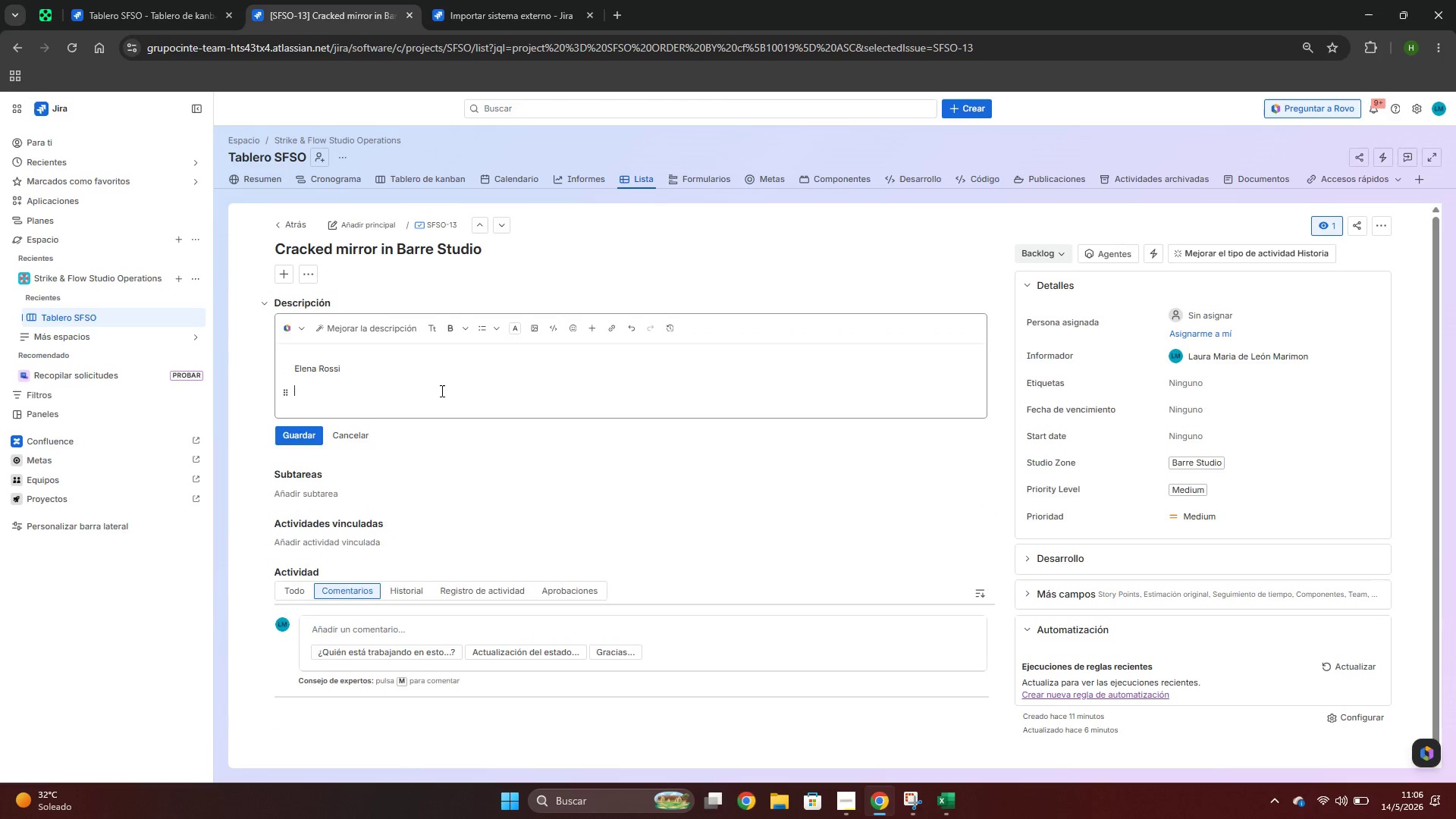 
key(Control+V)
 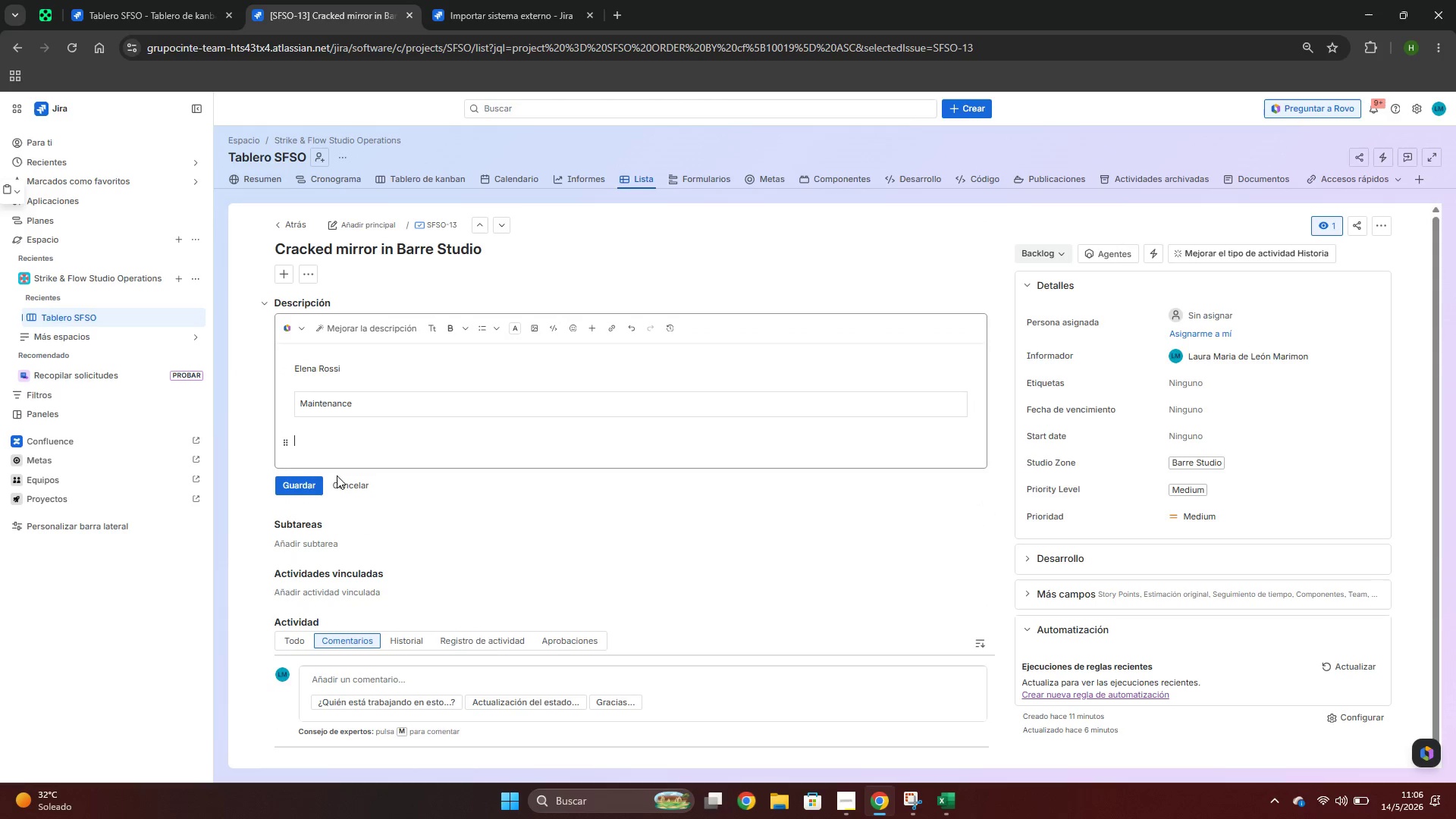 
left_click([315, 482])
 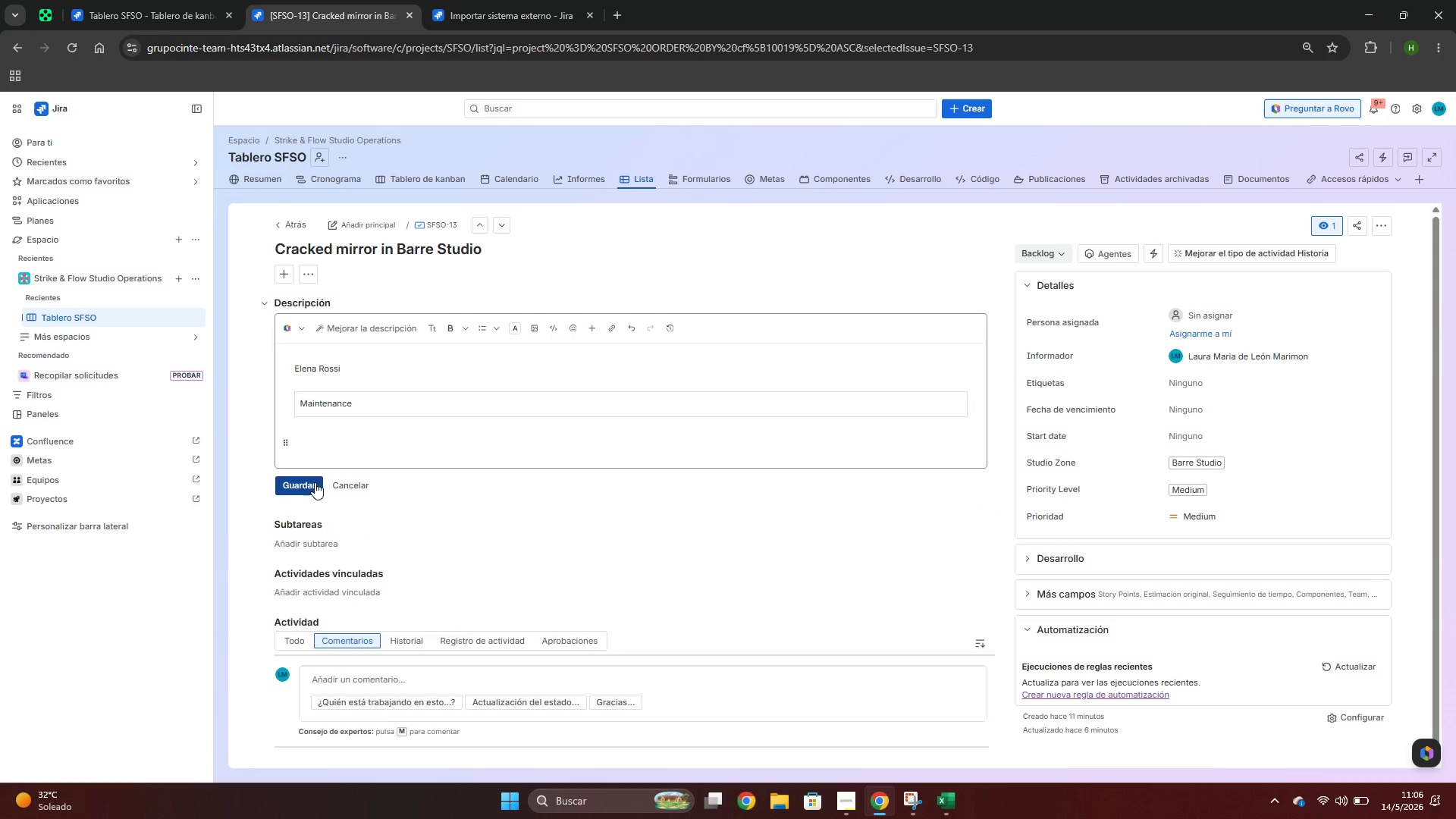 
key(Alt+AltLeft)
 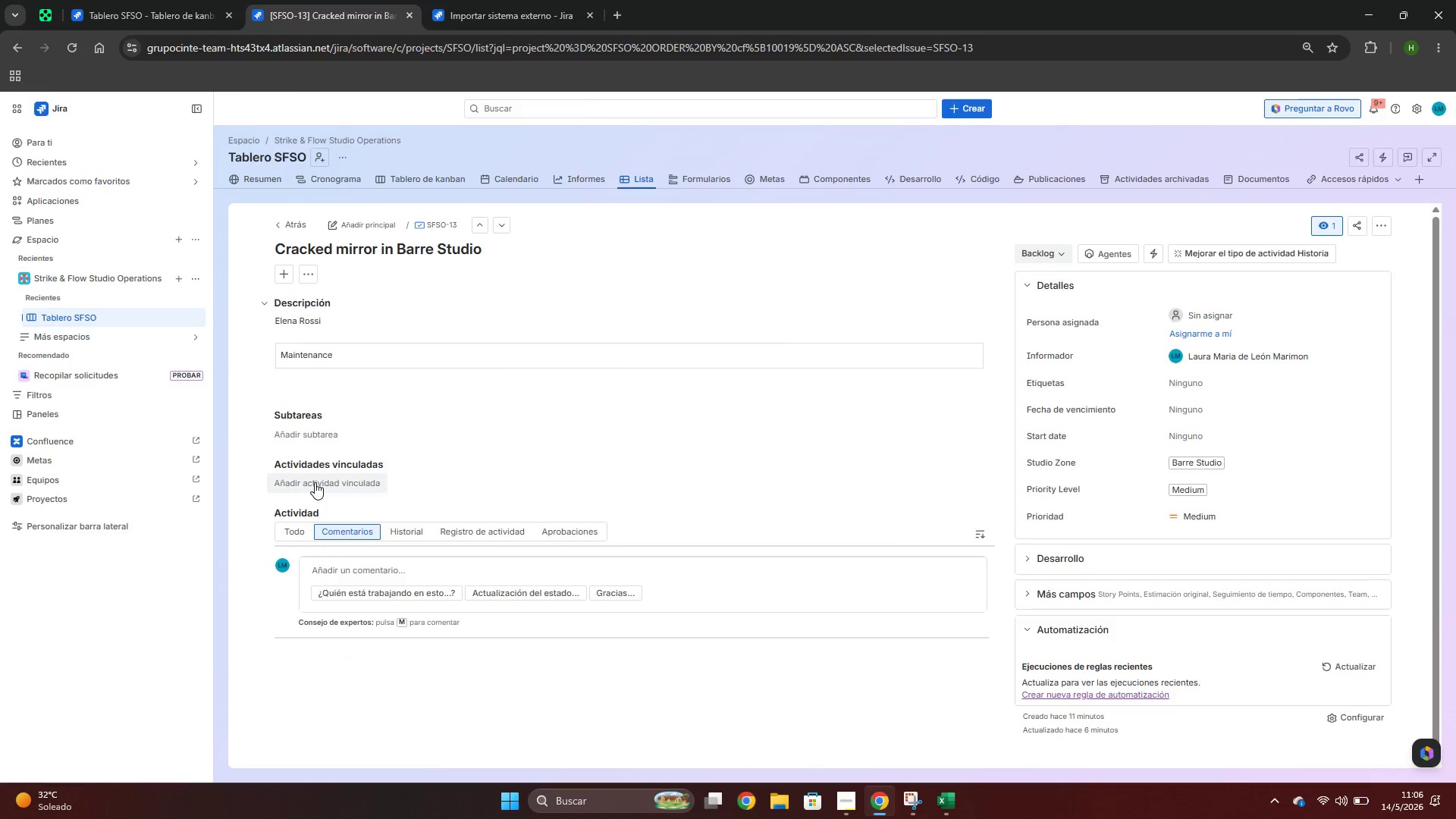 
key(Alt+Tab)
 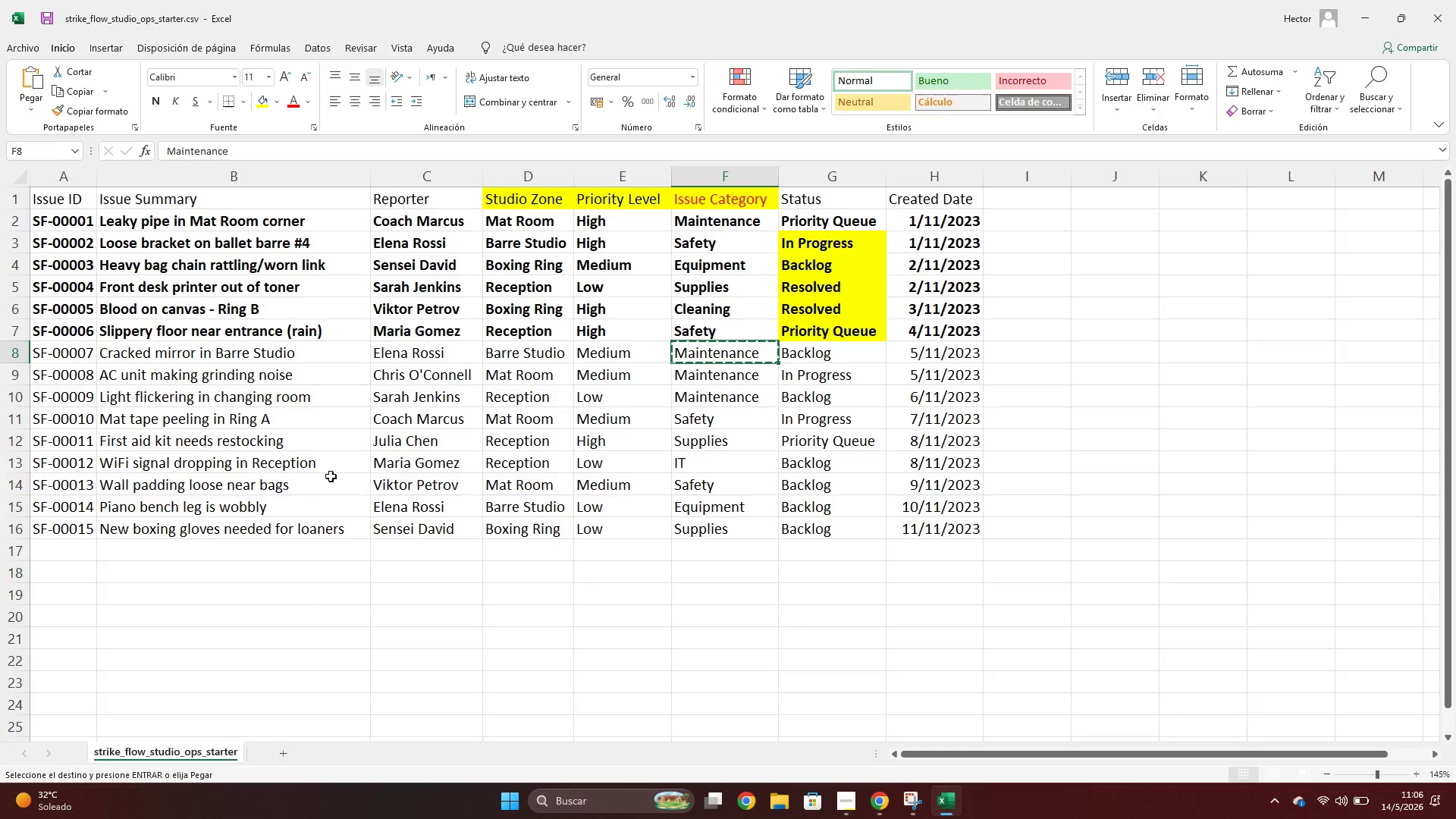 
key(Shift+ShiftLeft)
 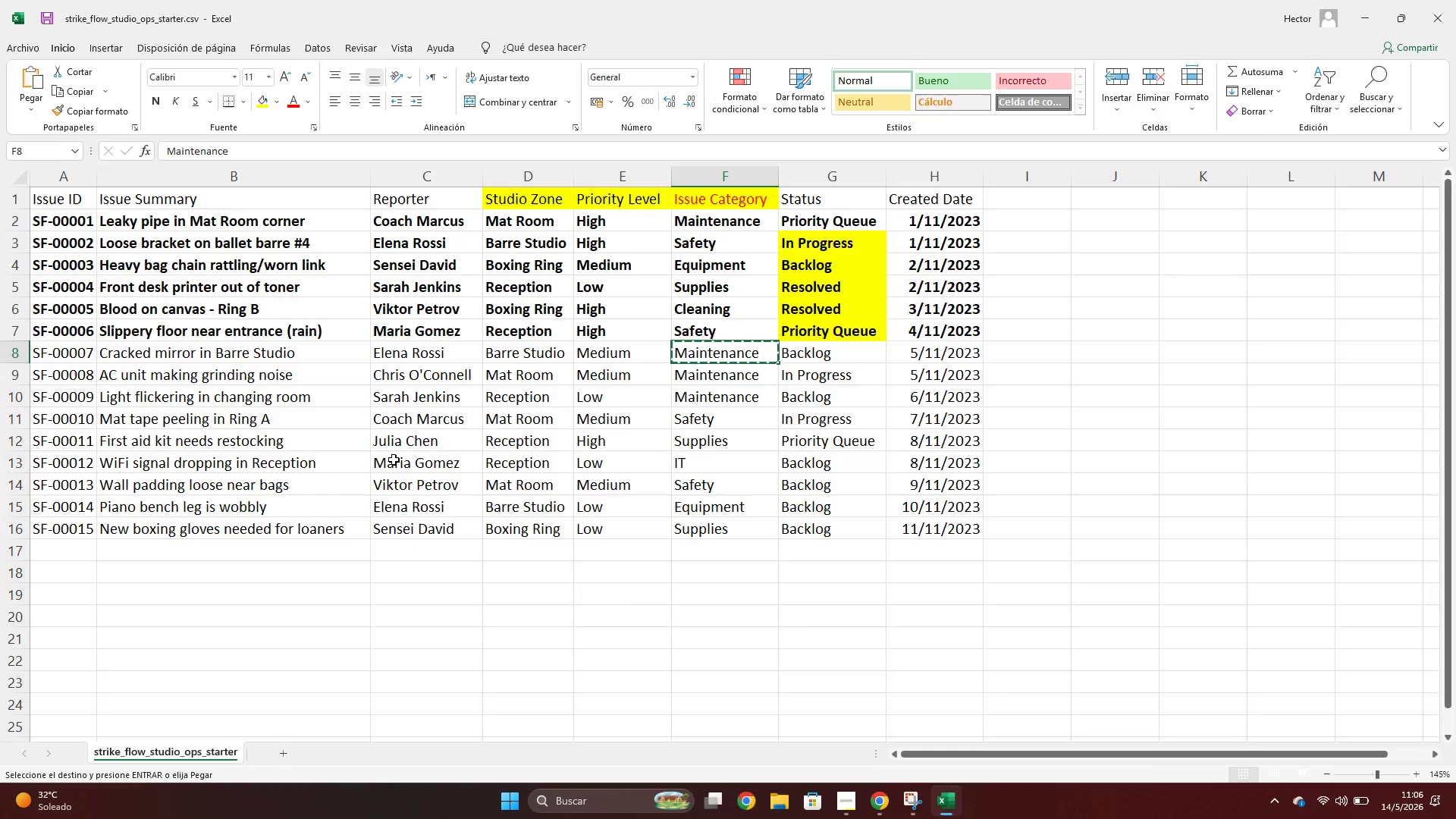 
key(Shift+Space)
 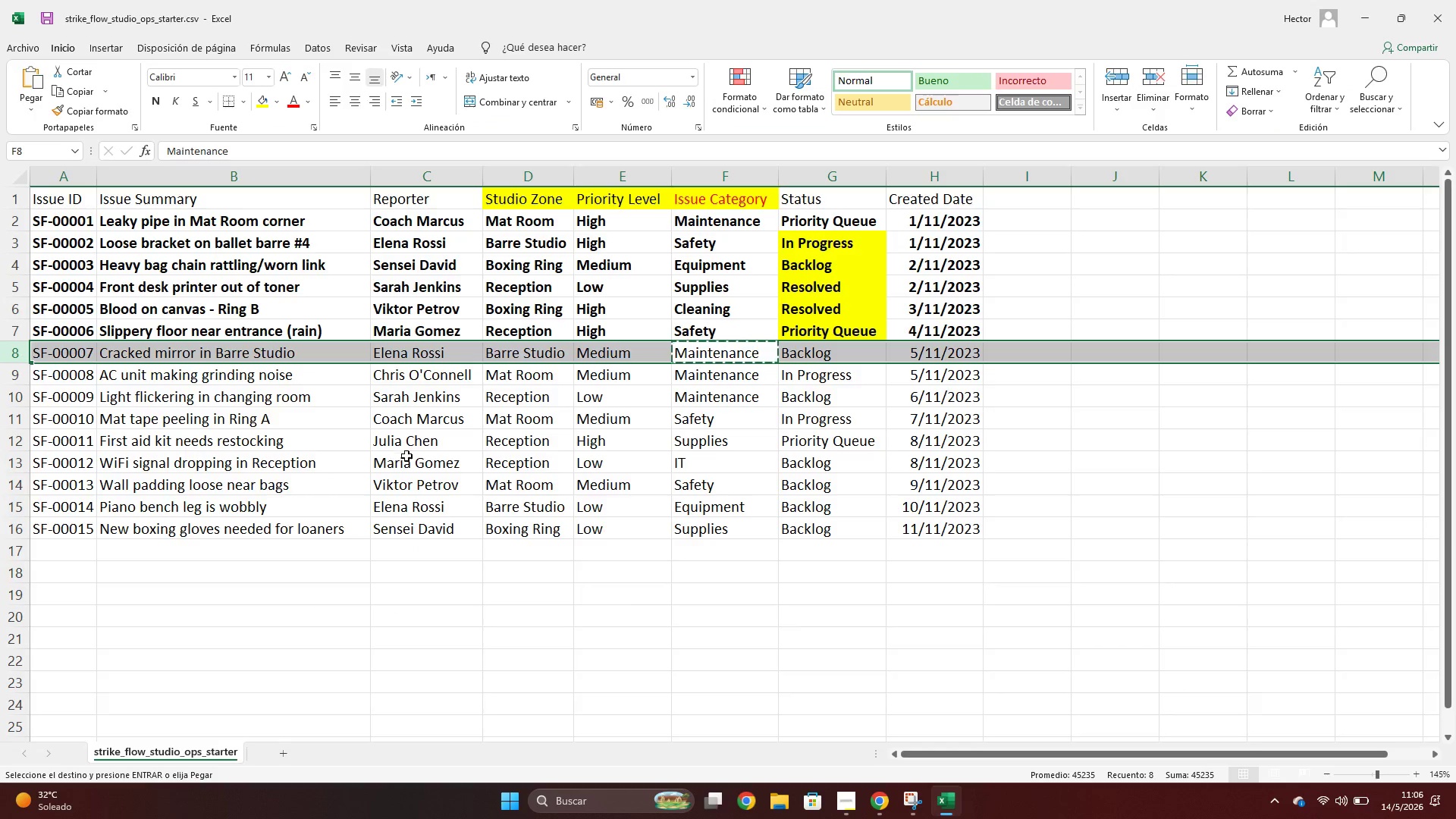 
key(Control+N)
 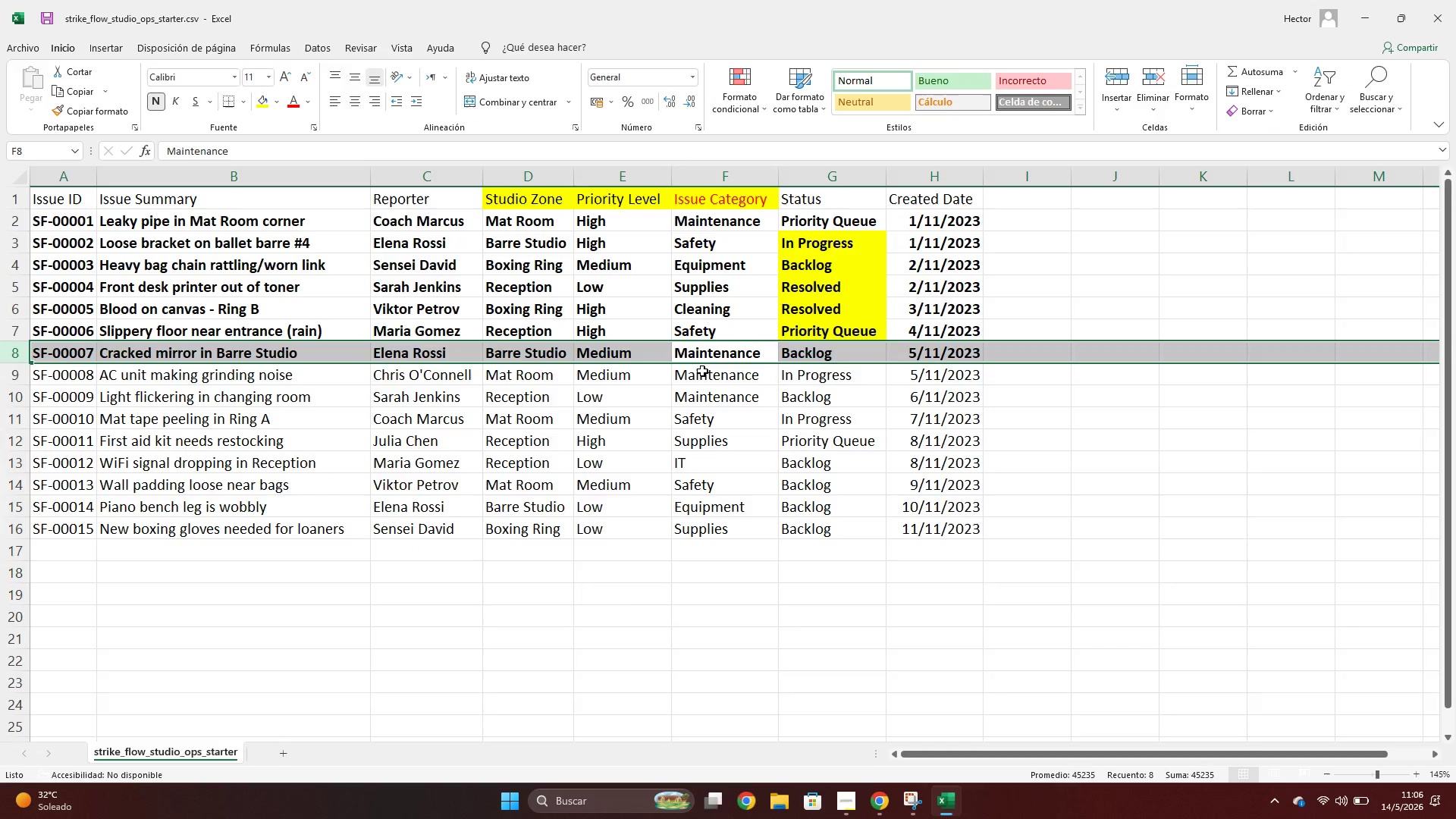 
left_click([702, 371])
 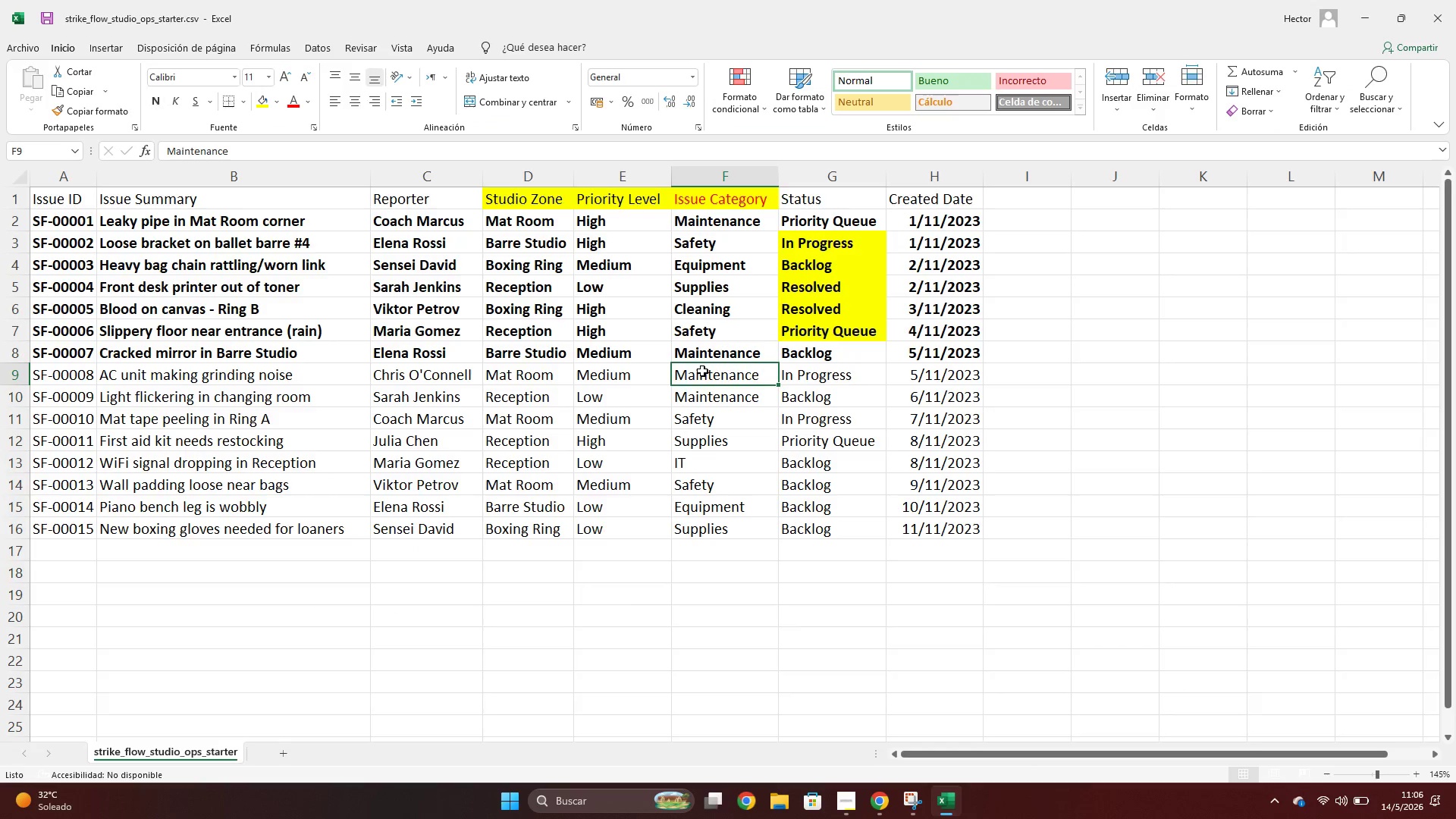 
key(Control+ControlLeft)
 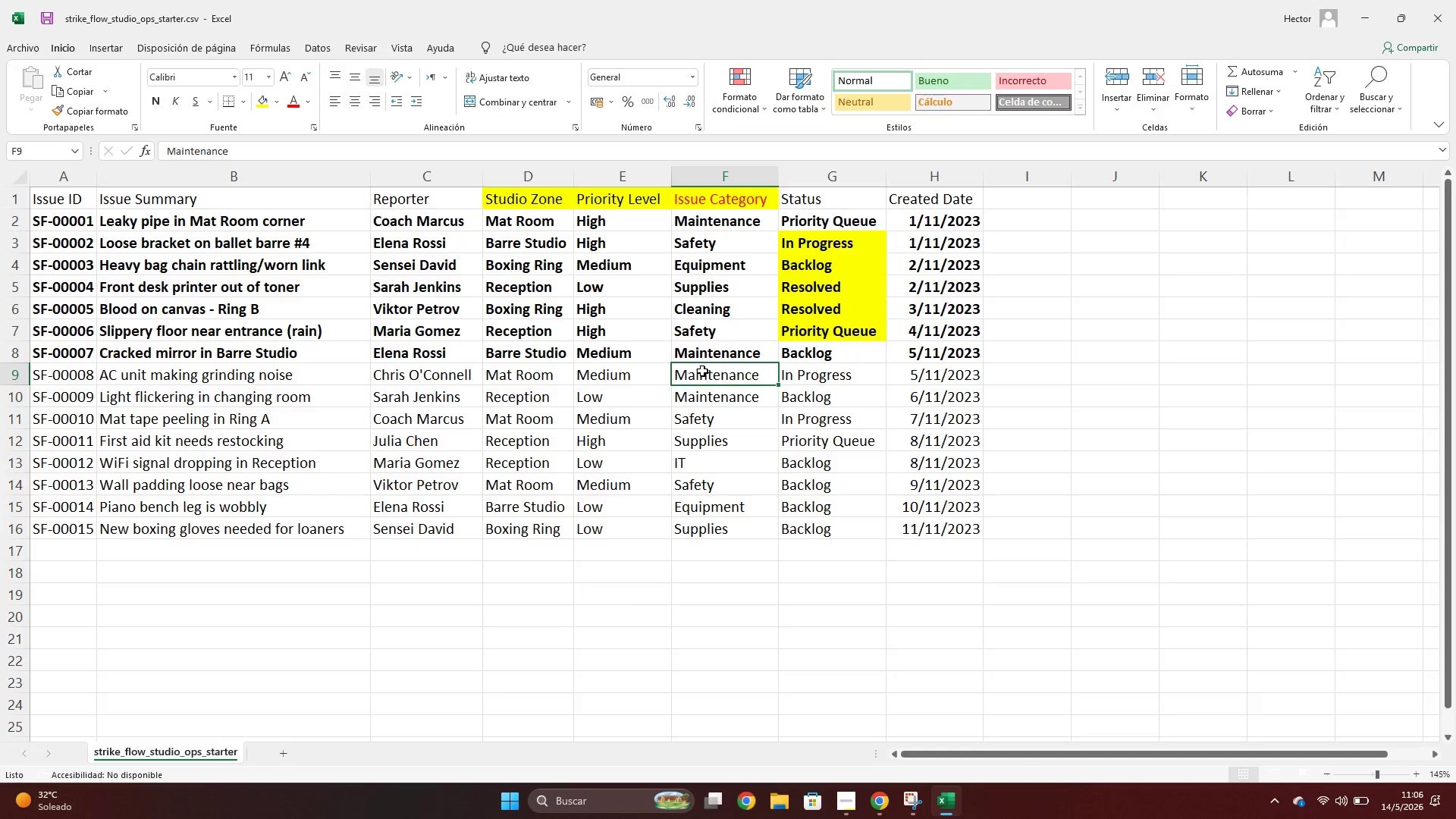 
key(Control+C)
 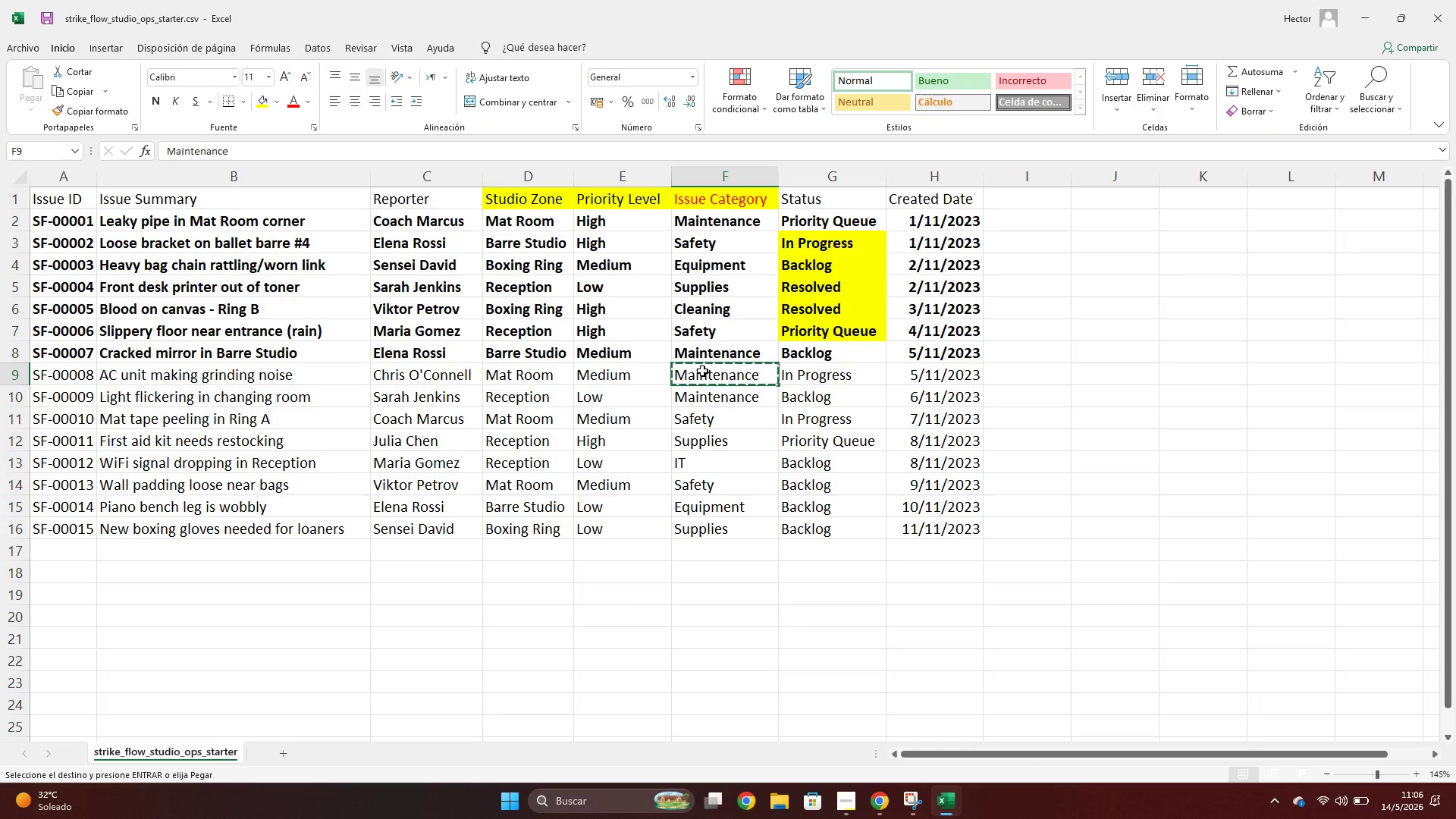 
key(Alt+AltLeft)
 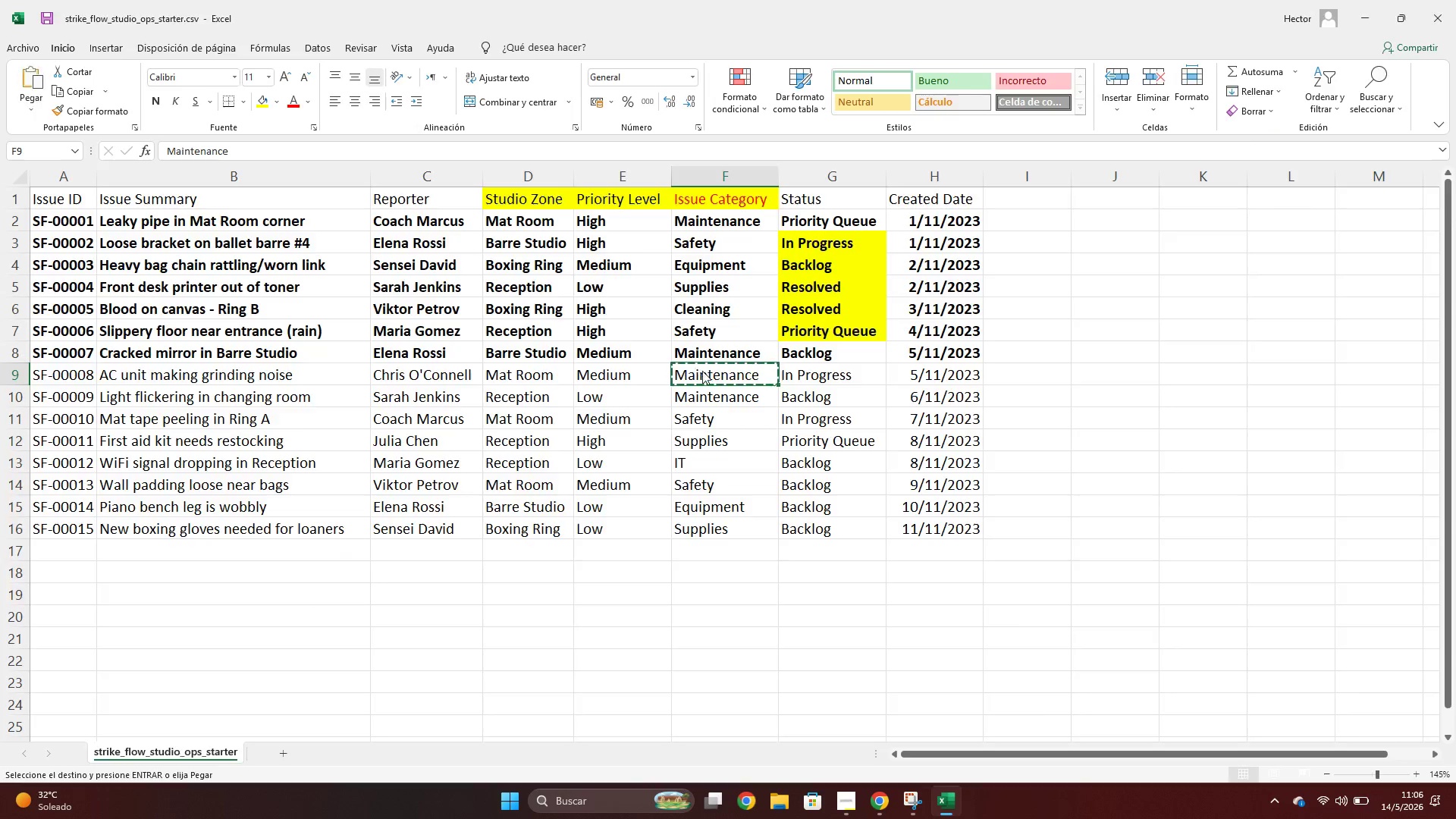 
key(Alt+Tab)
 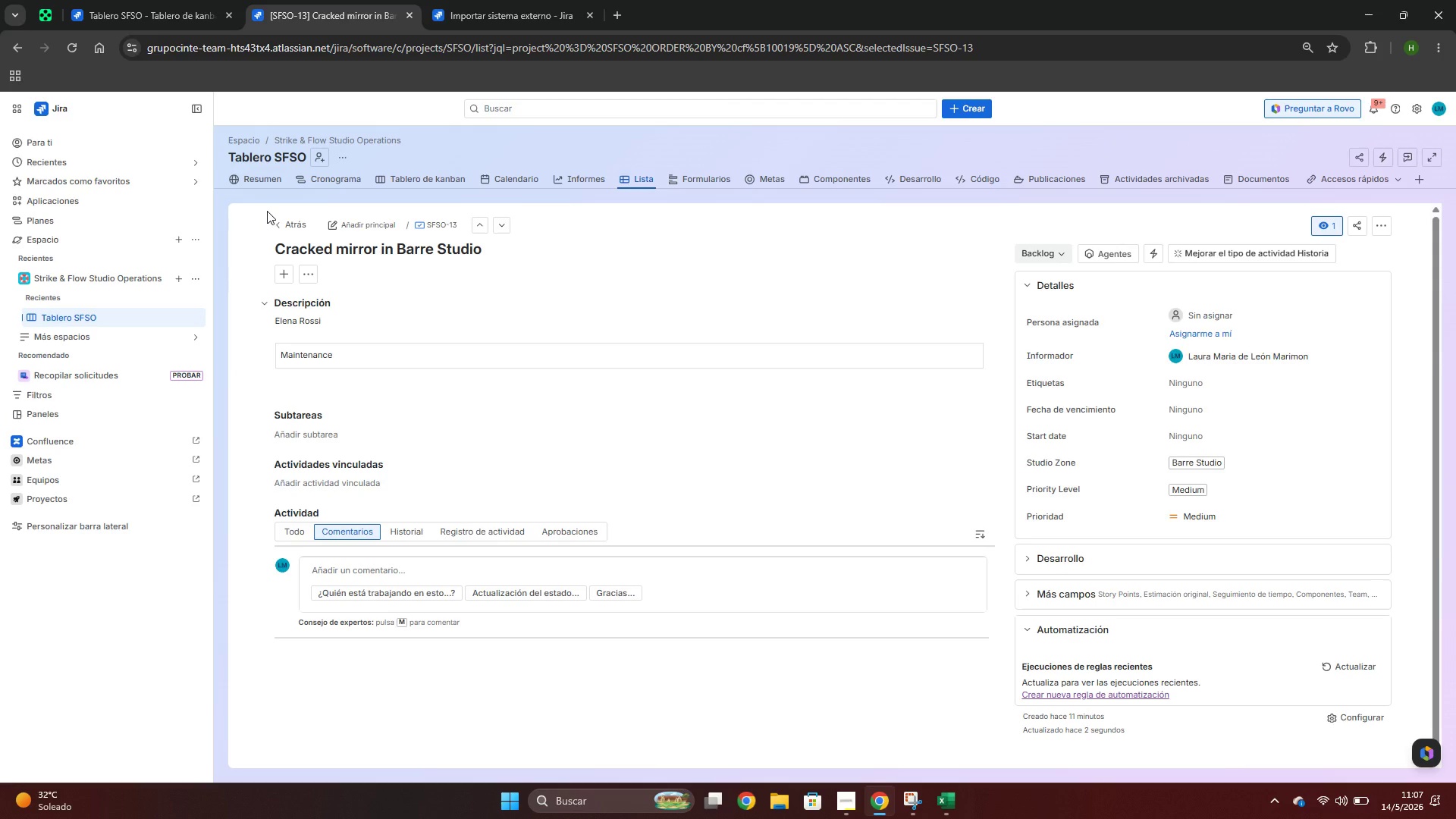 
left_click([293, 223])
 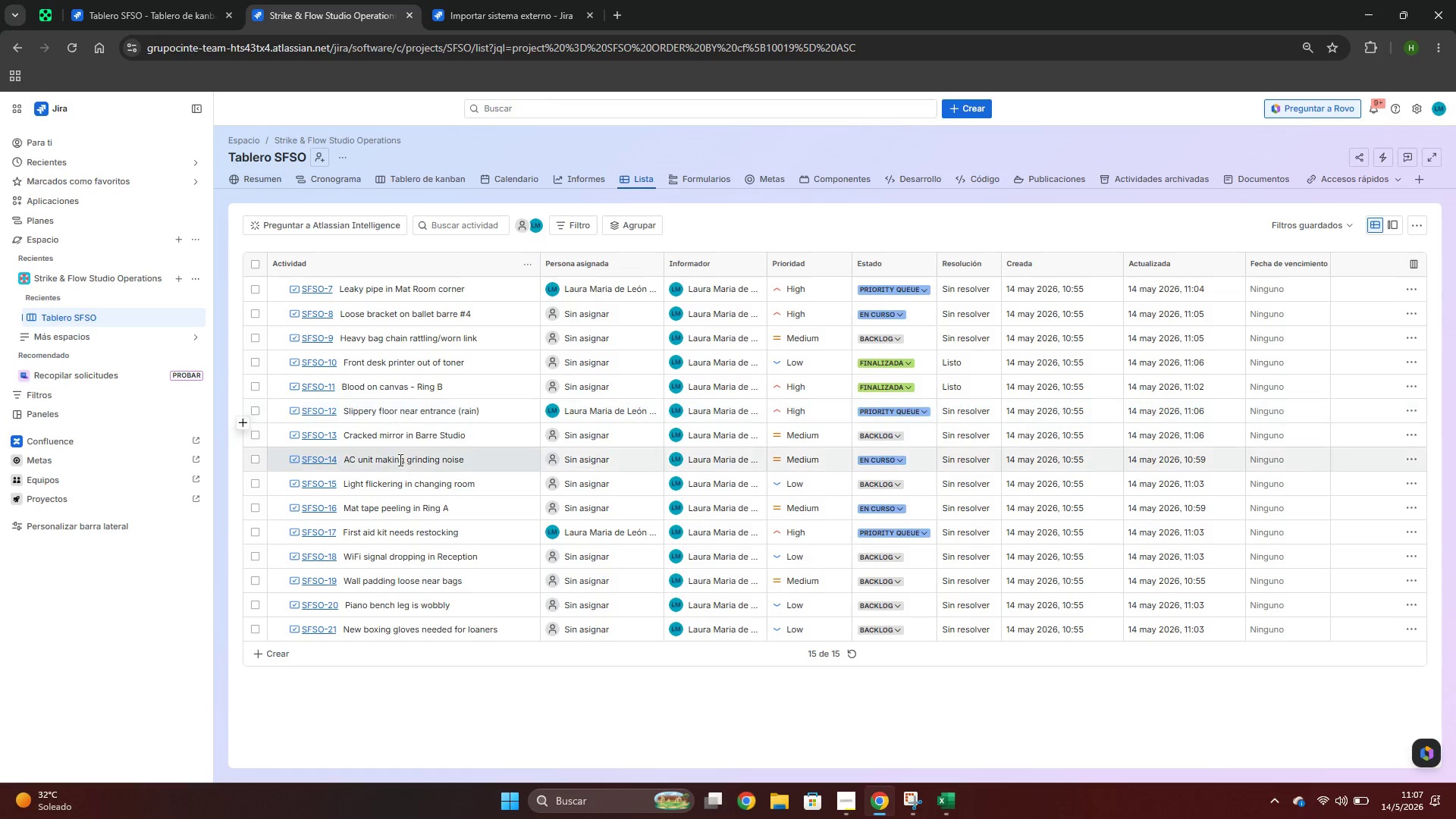 
left_click([321, 464])
 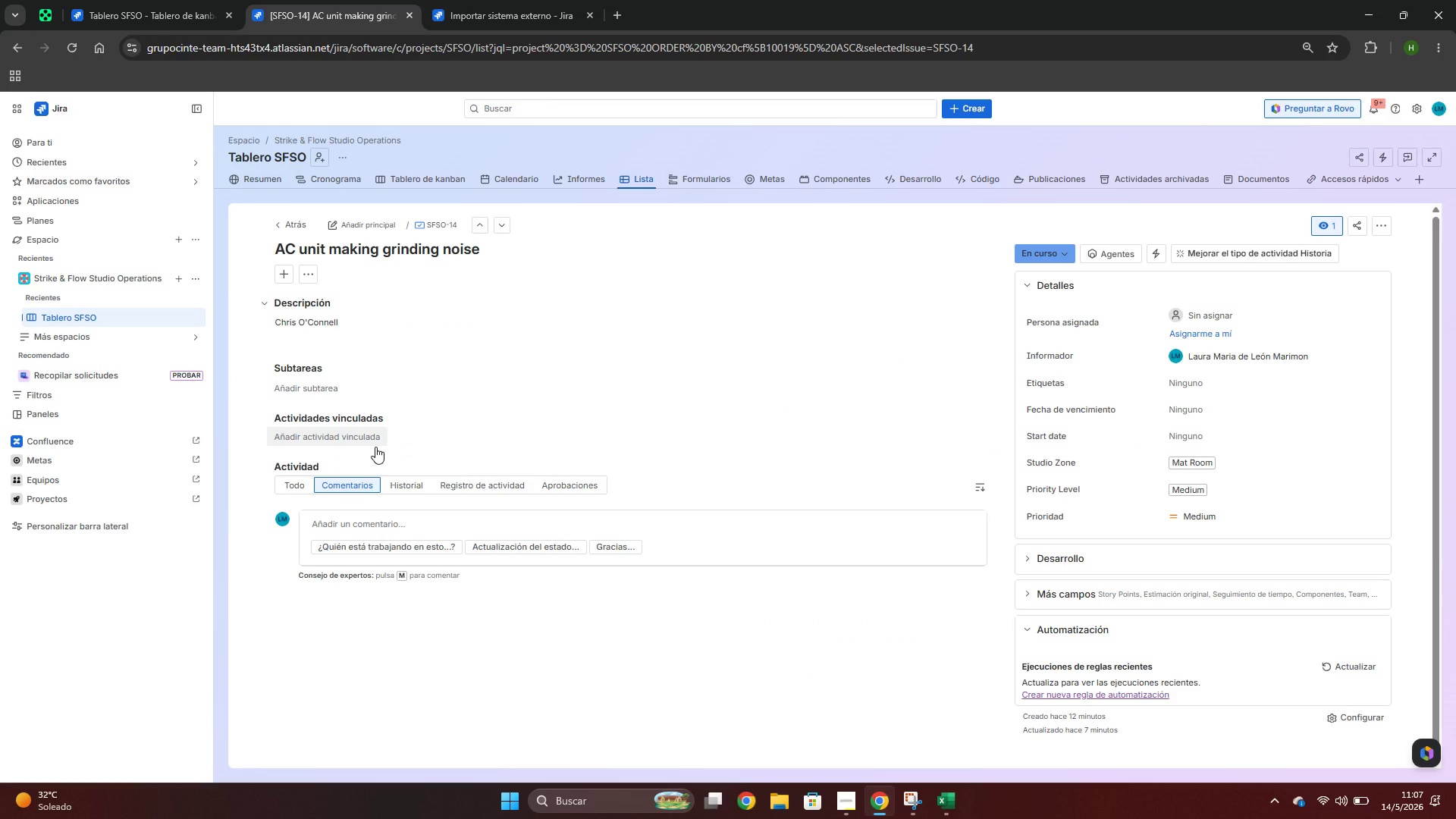 
left_click([370, 326])
 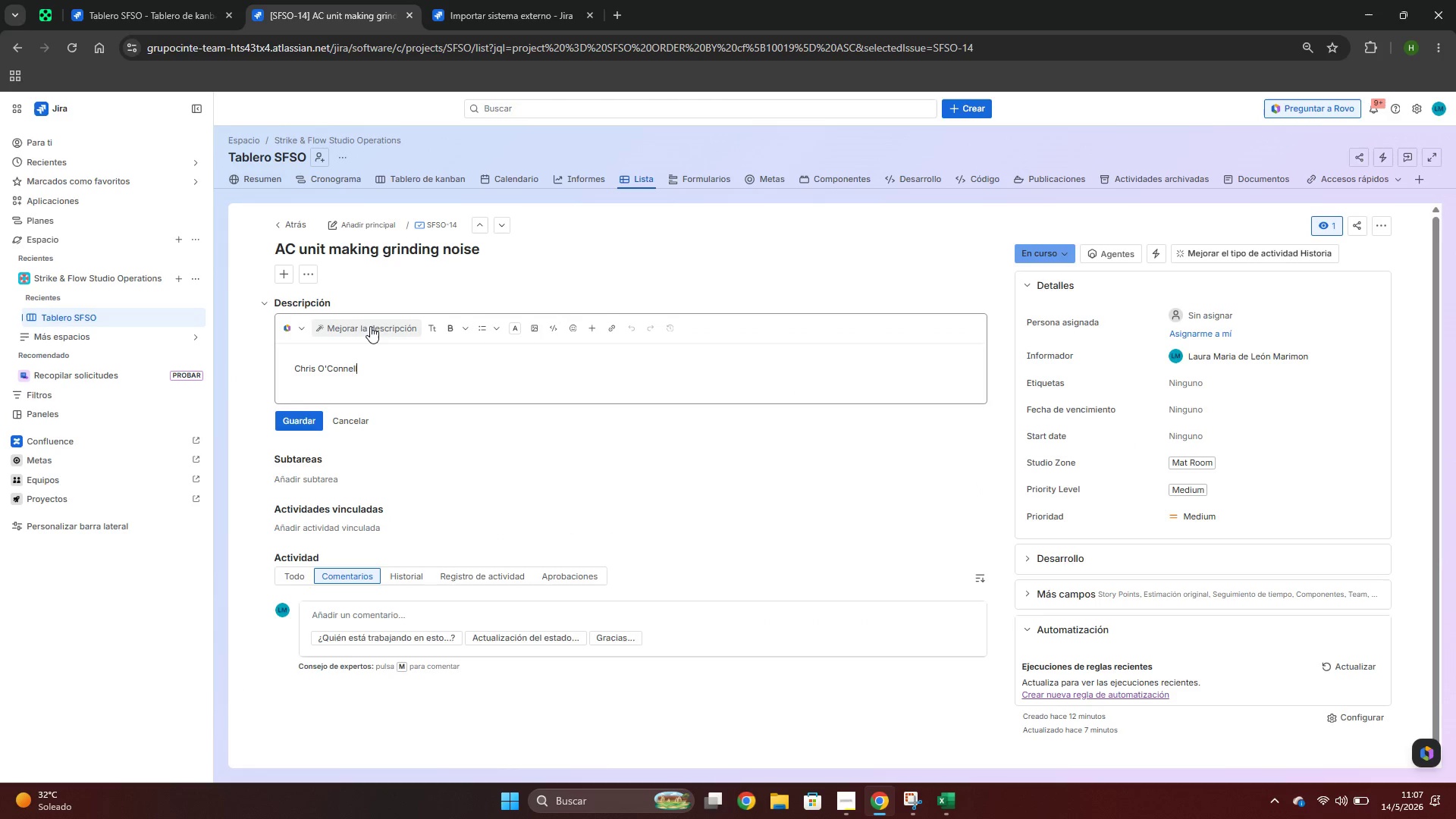 
key(Enter)
 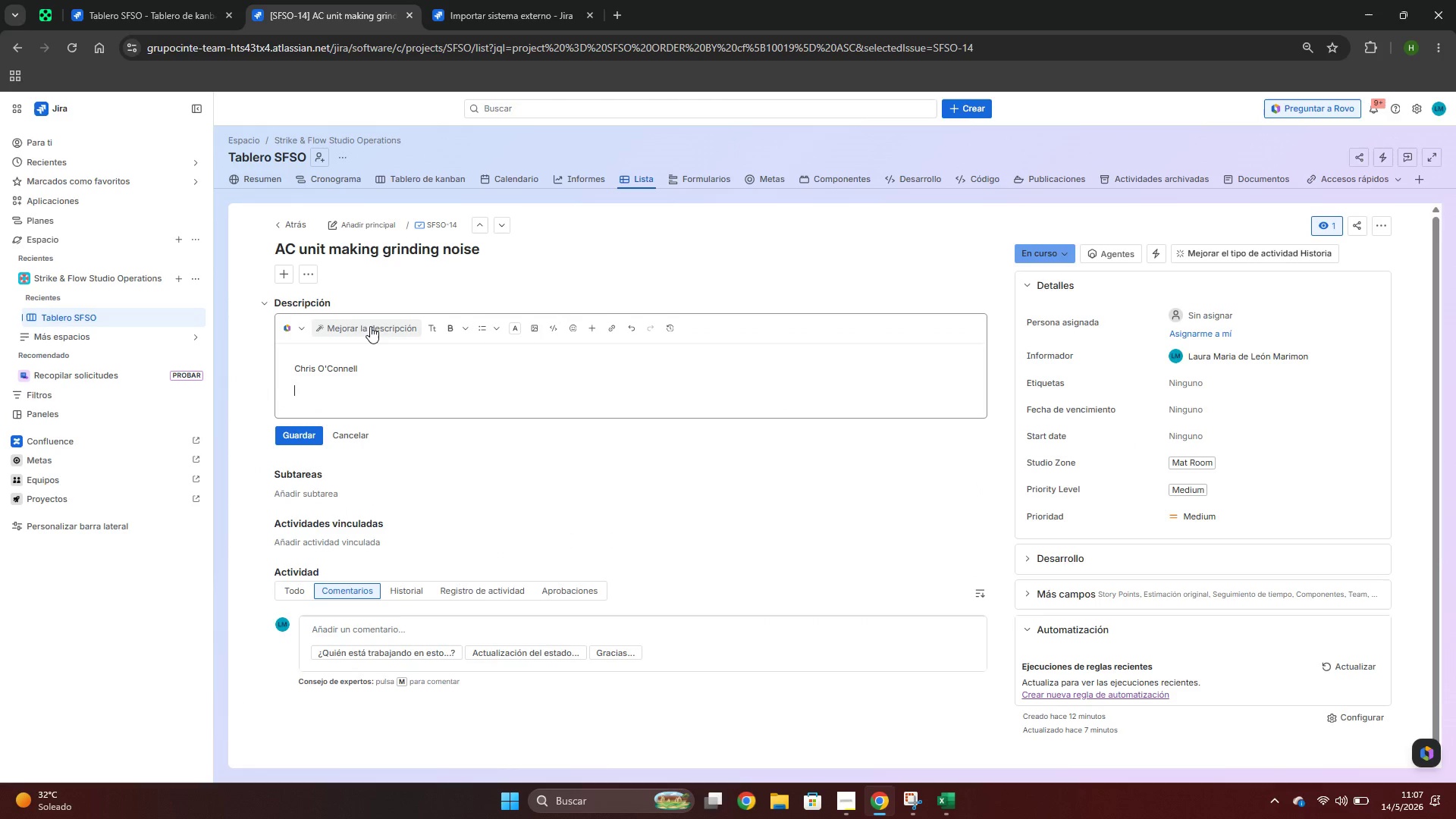 
key(Control+ControlLeft)
 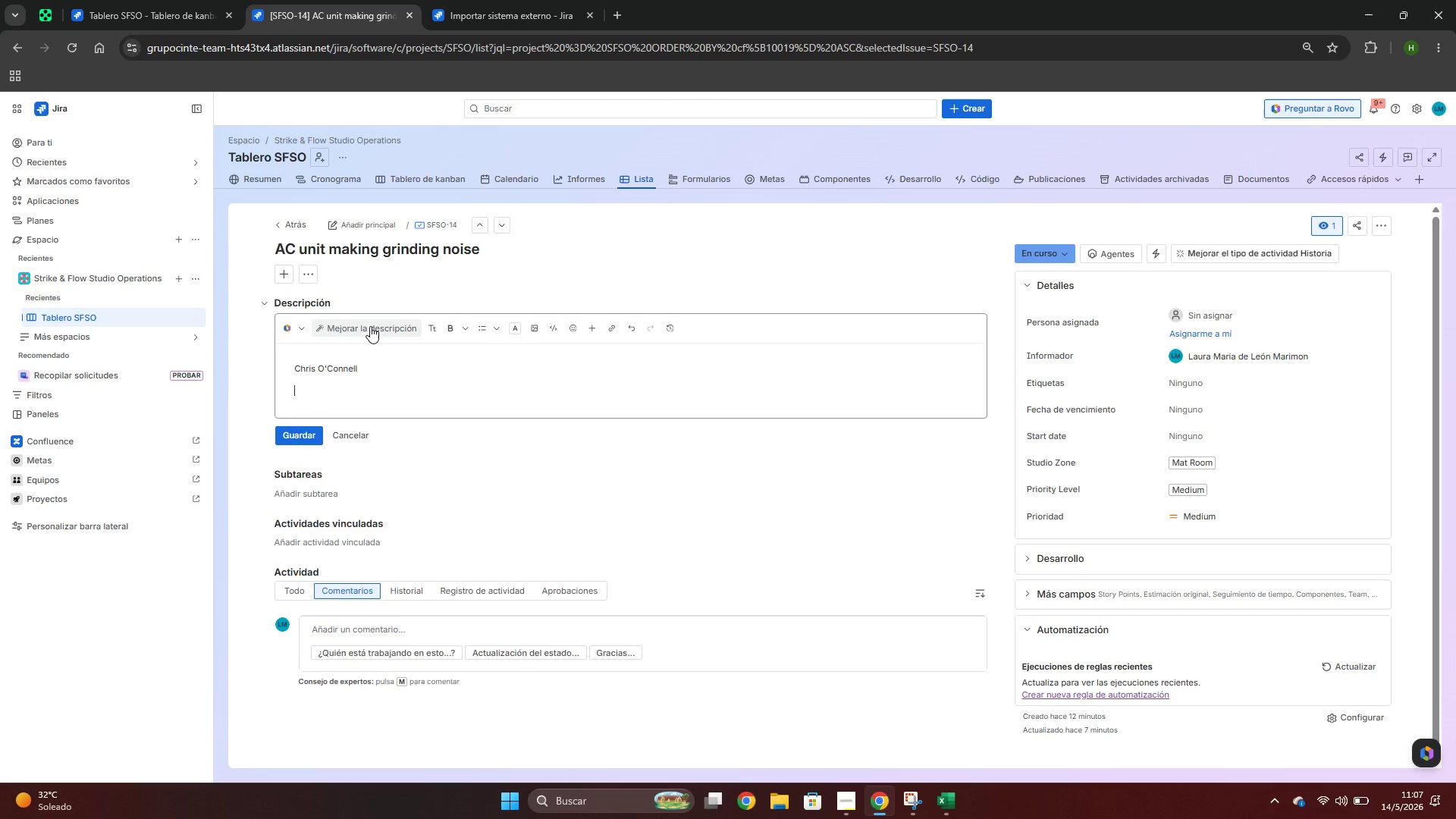 
key(Control+V)
 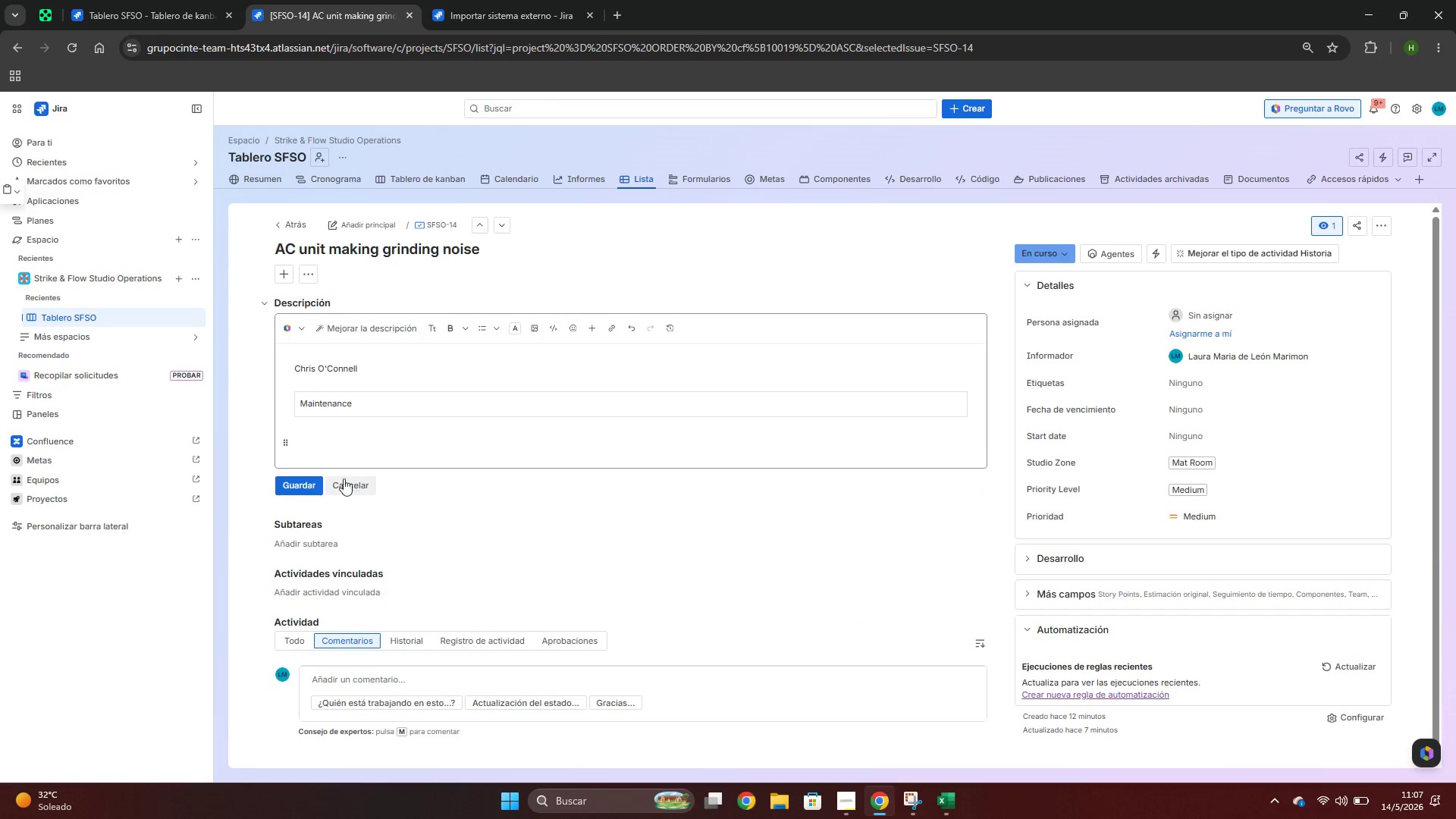 
left_click([287, 490])
 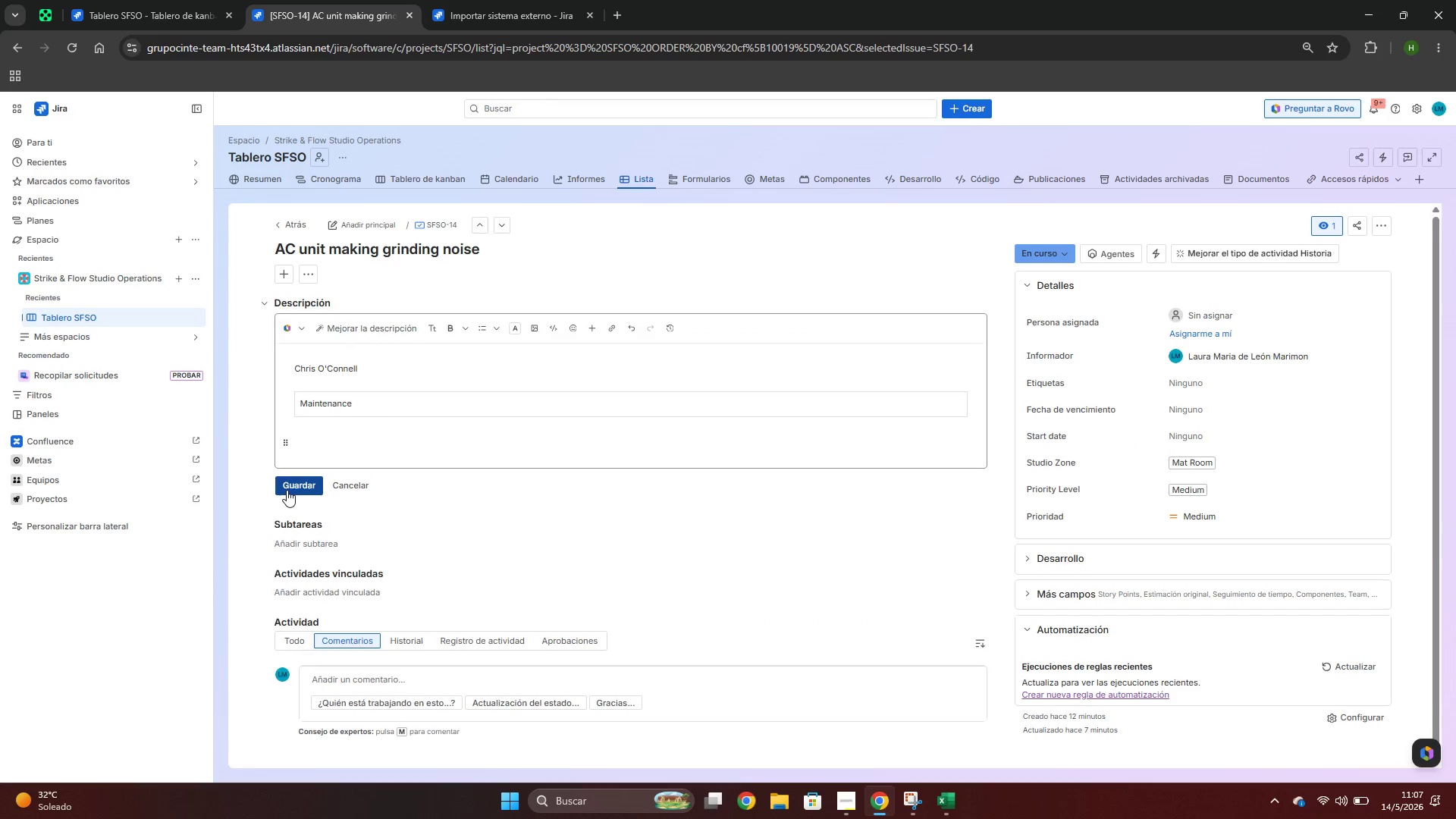 
key(Alt+AltLeft)
 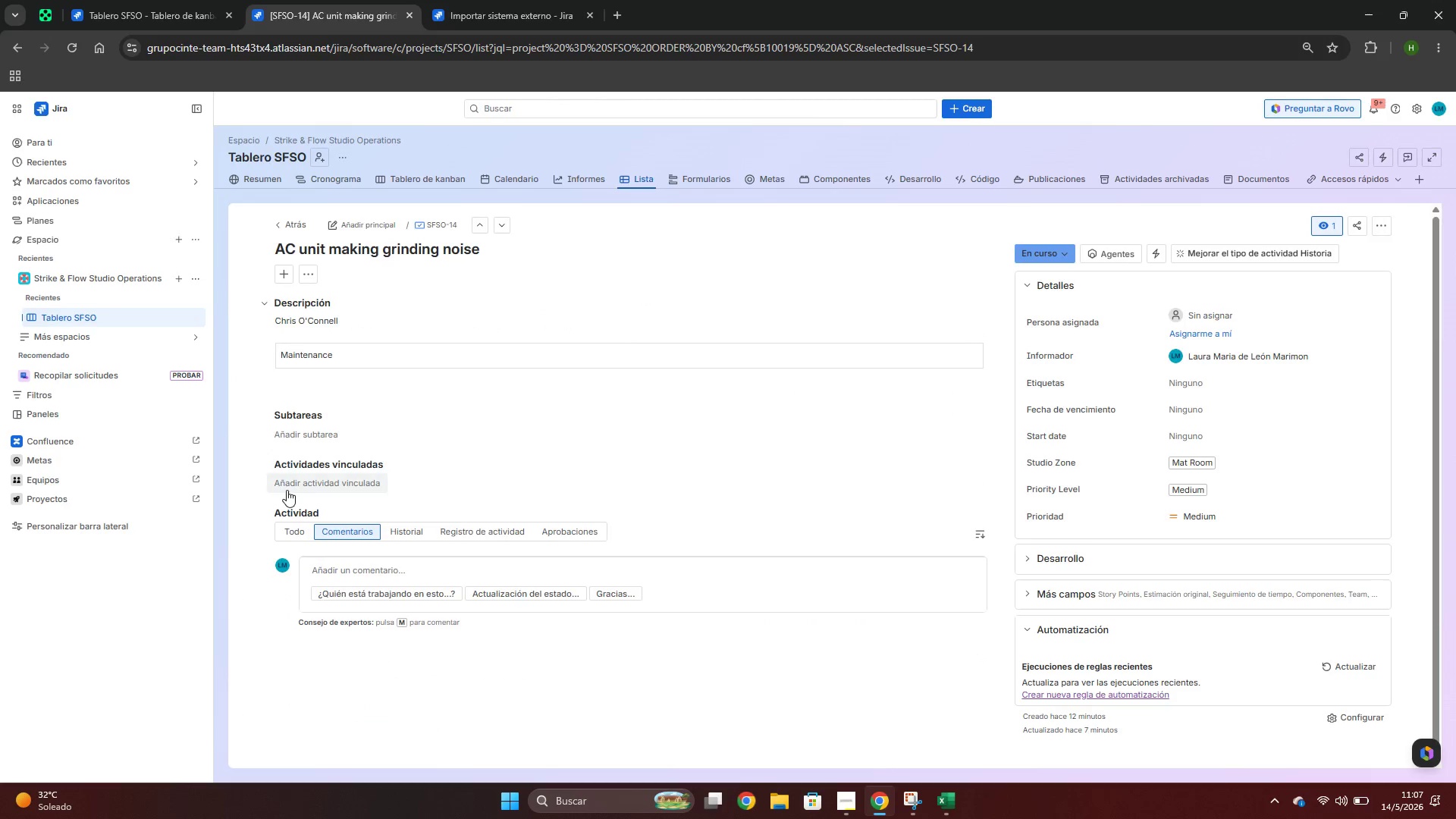 
key(Alt+Tab)
 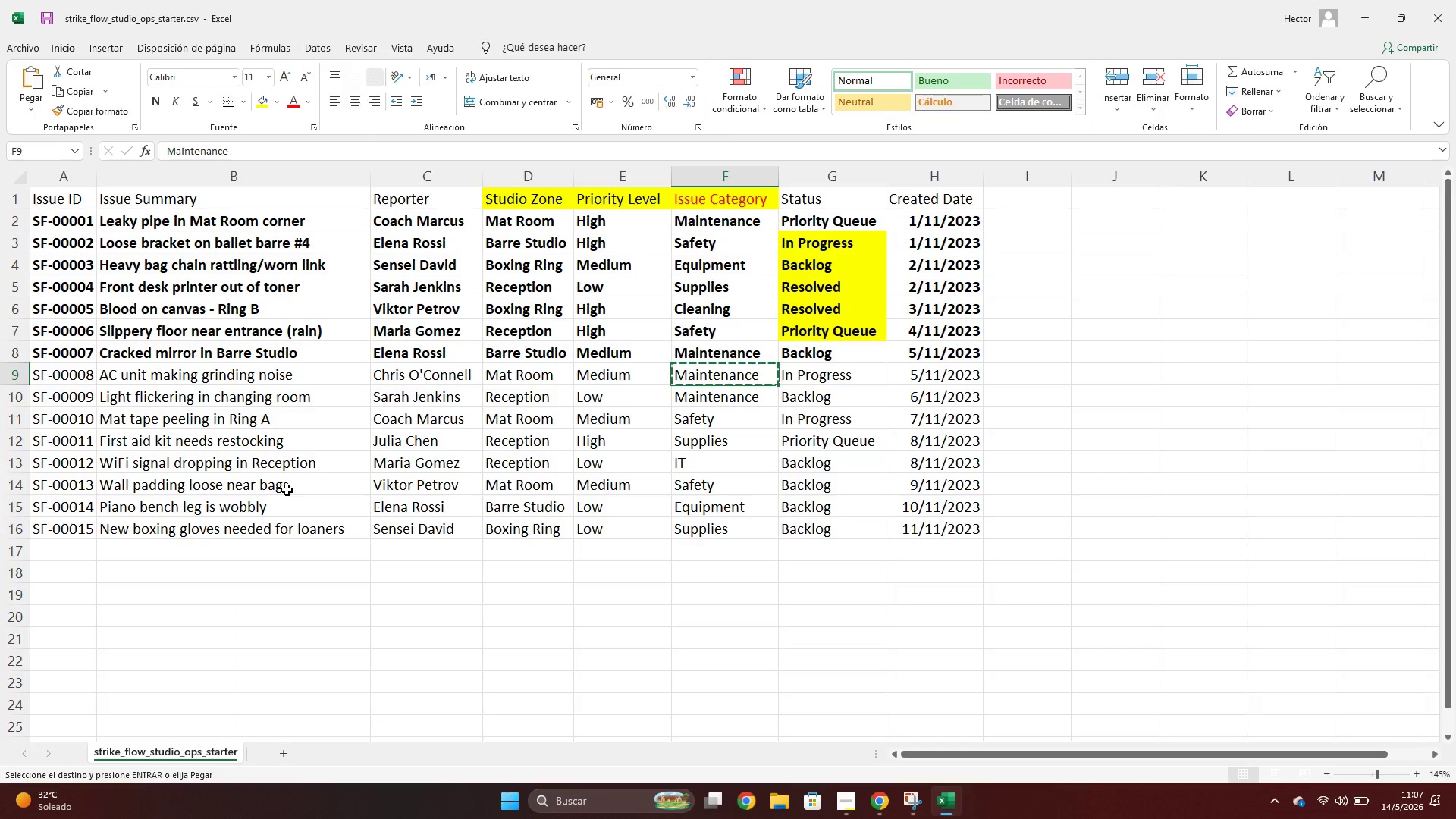 
key(Shift+ShiftLeft)
 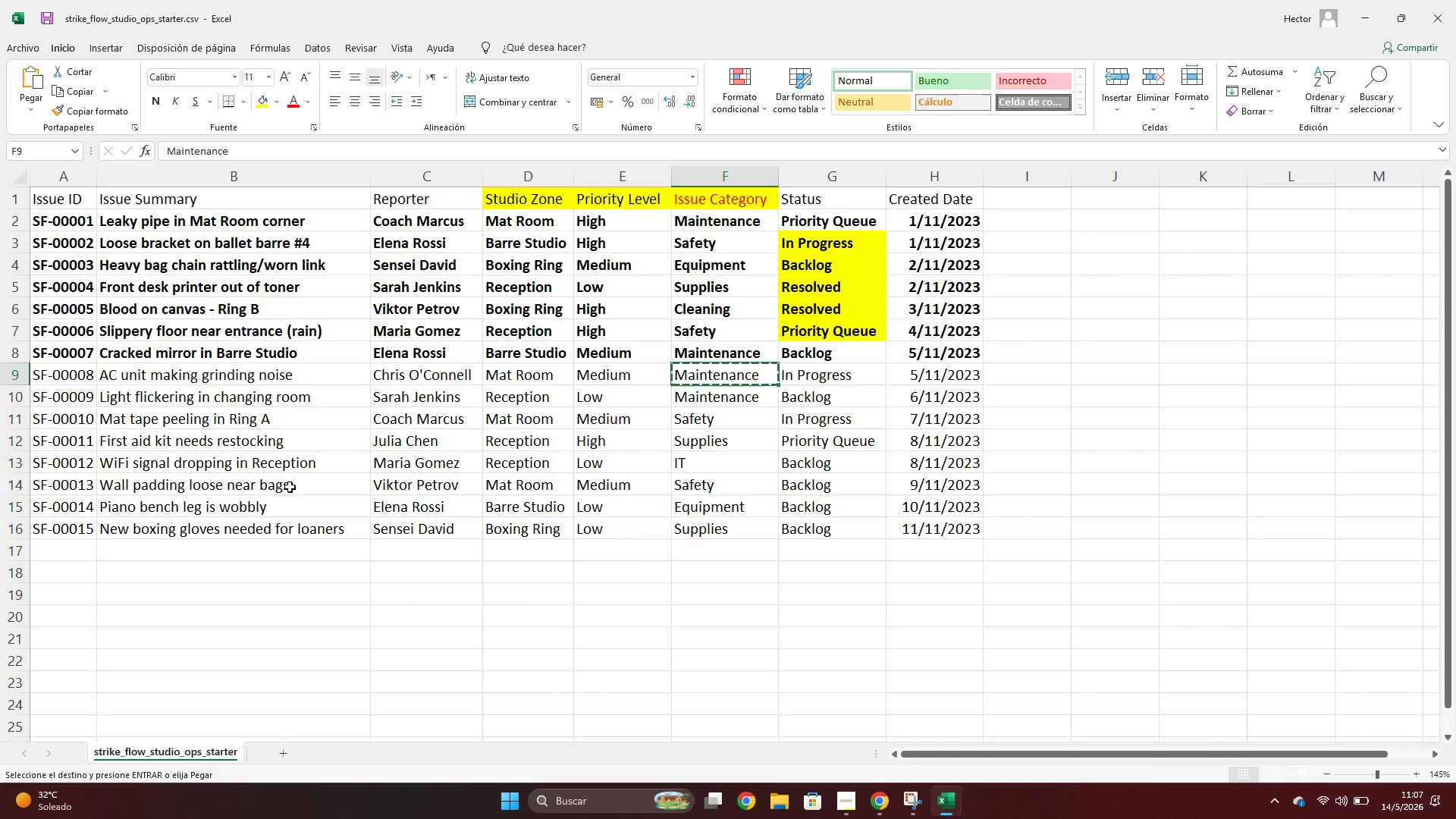 
key(Shift+Space)
 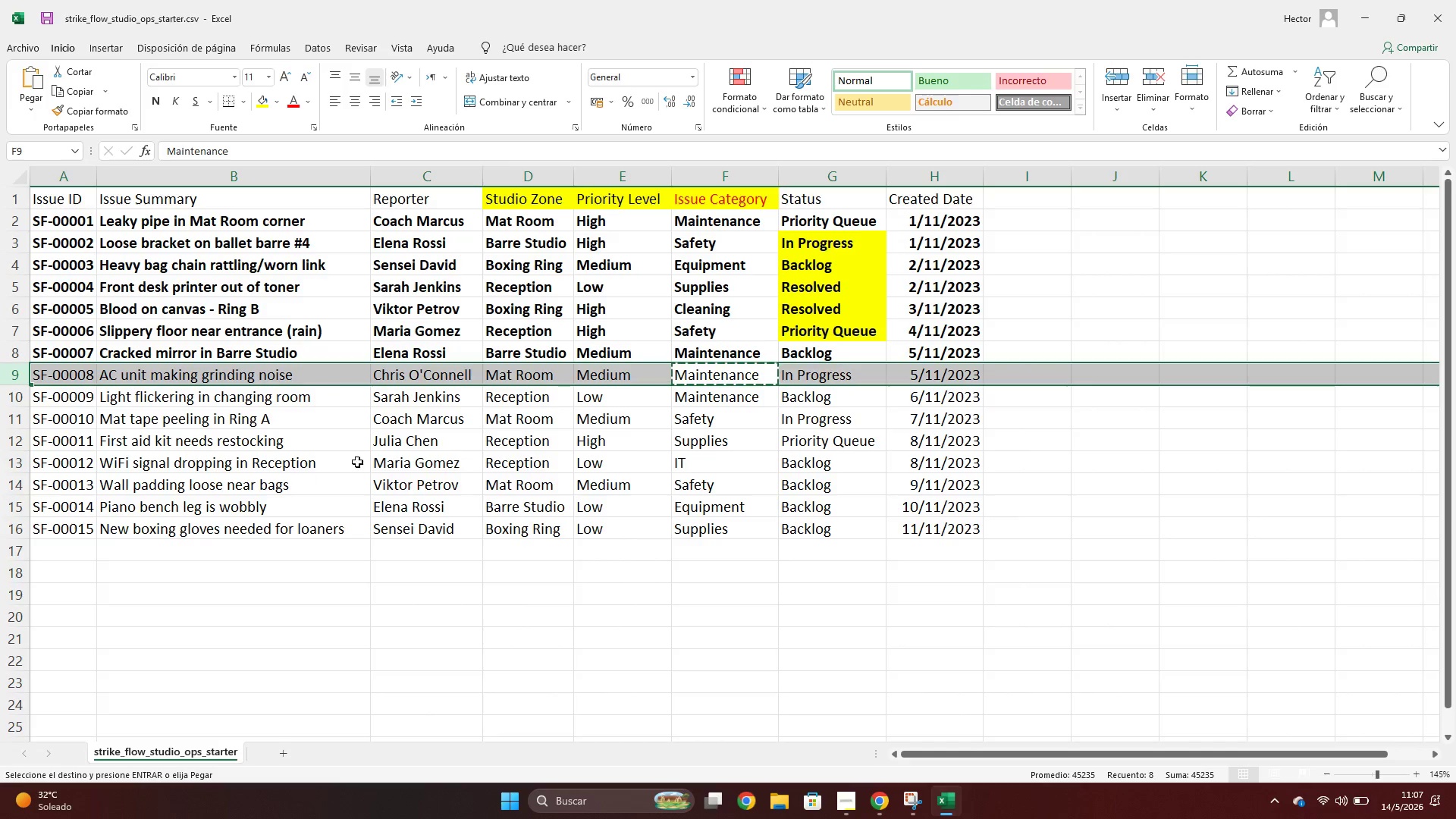 
key(Control+N)
 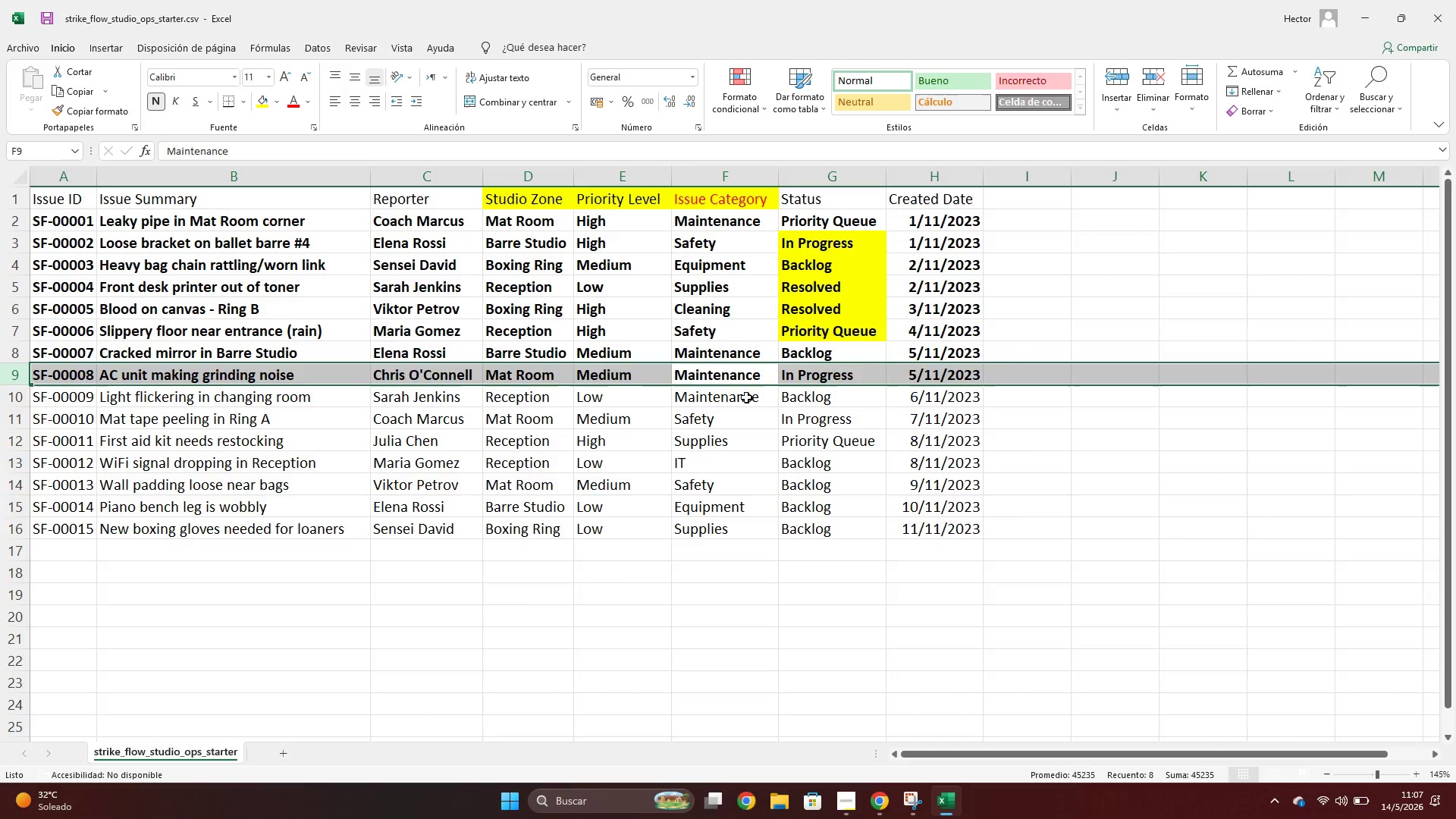 
left_click([736, 400])
 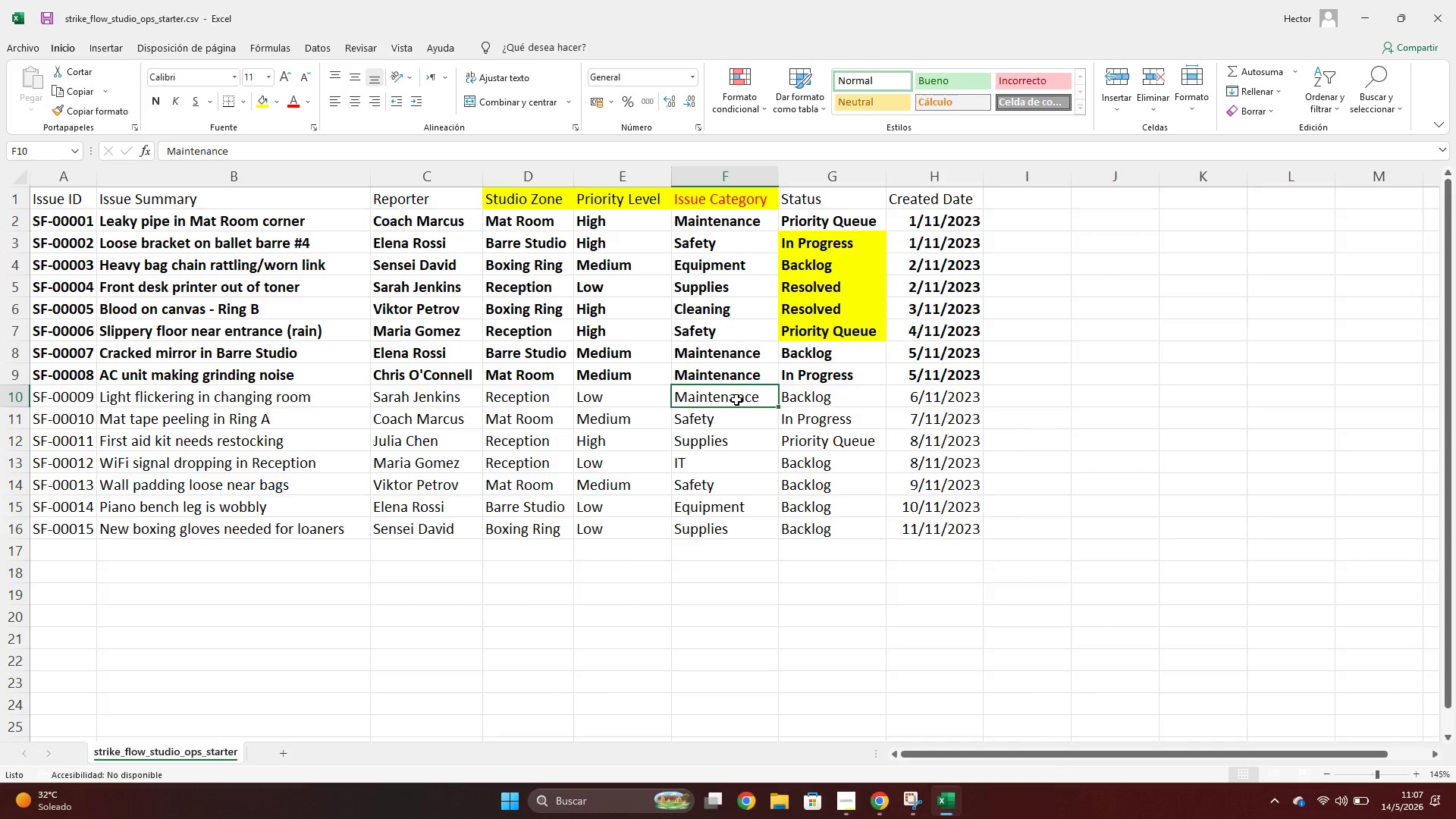 
key(Control+ControlLeft)
 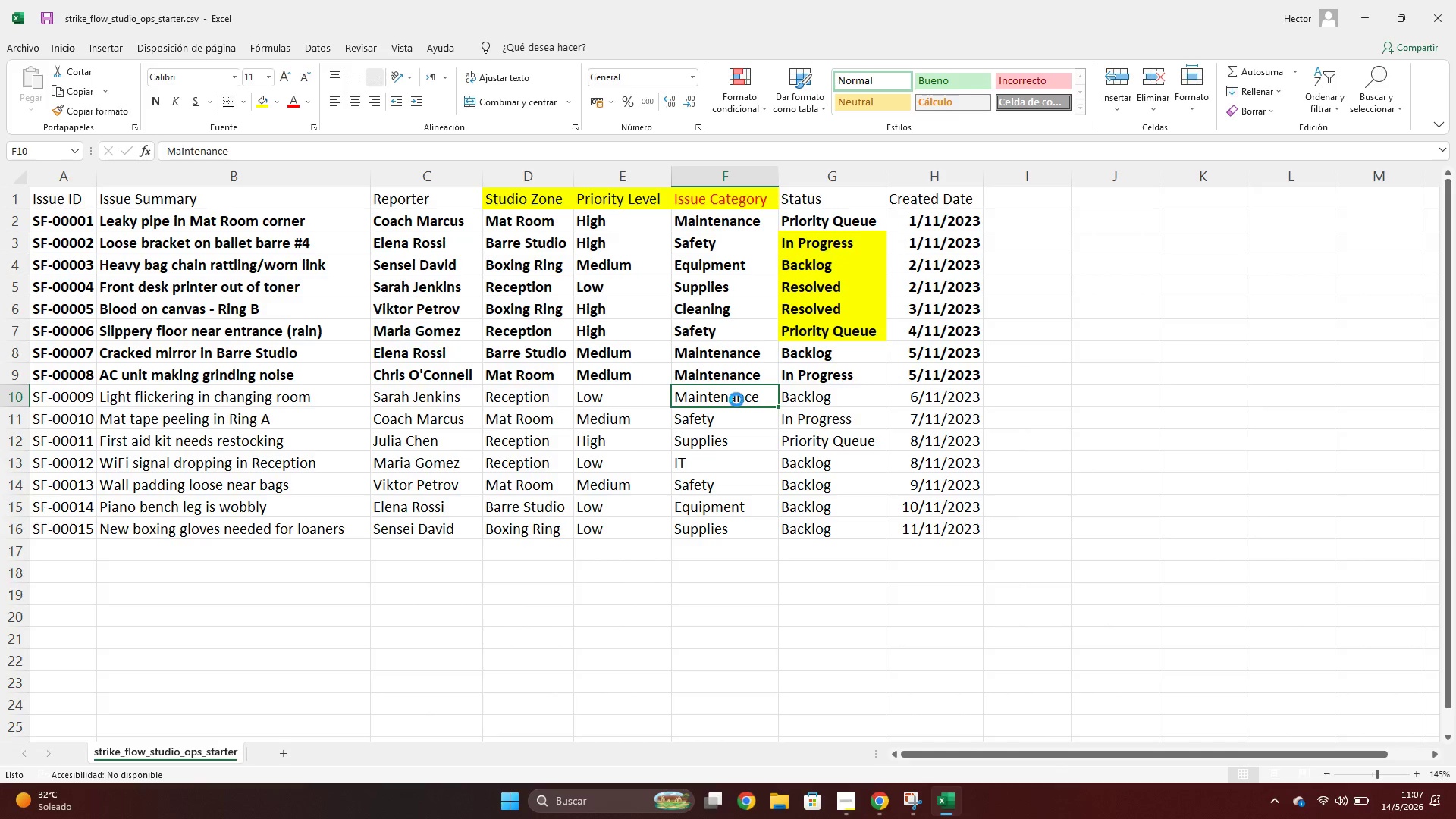 
key(Control+C)
 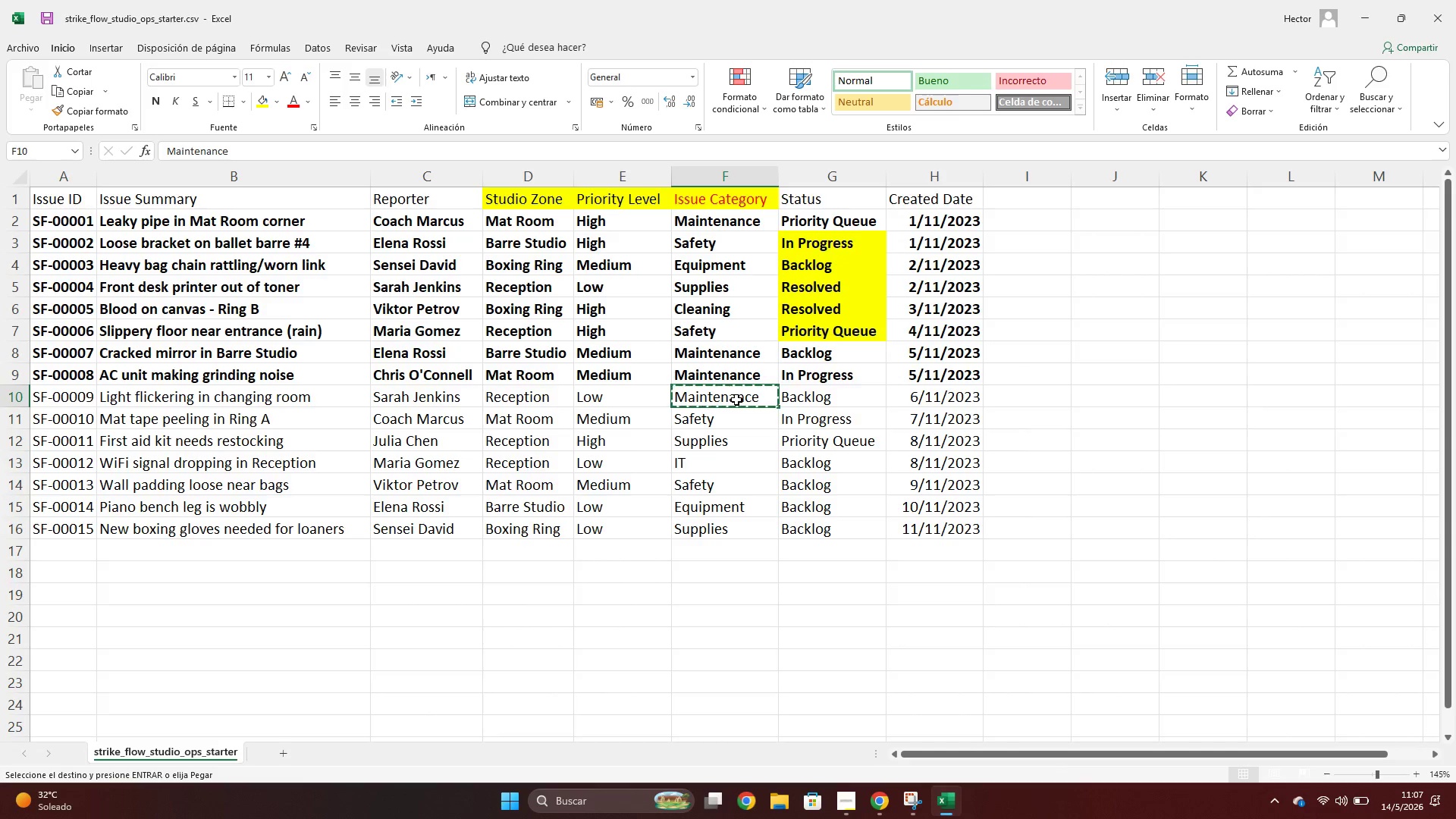 
key(Alt+AltLeft)
 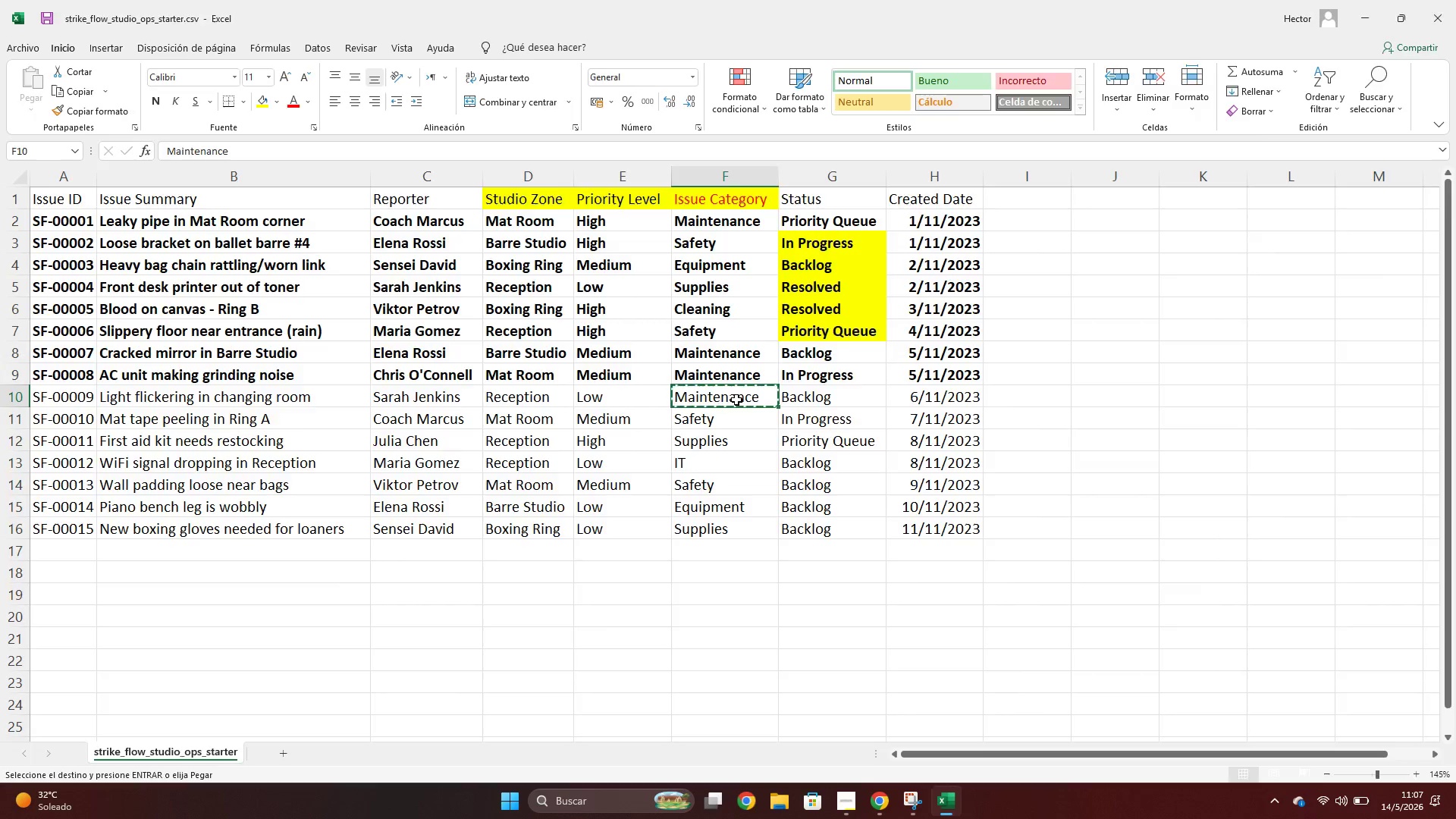 
key(Alt+Tab)
 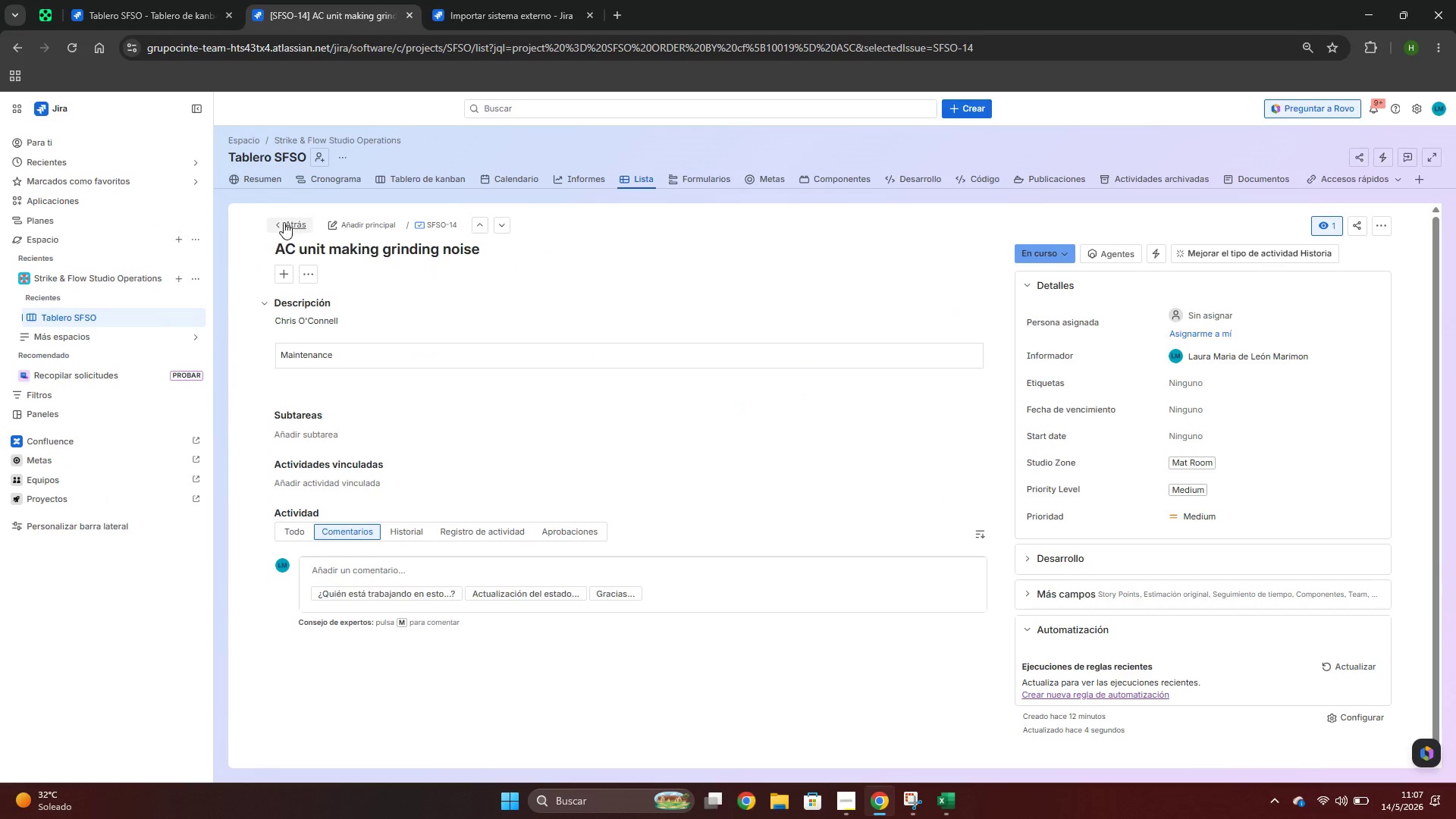 
left_click([284, 222])
 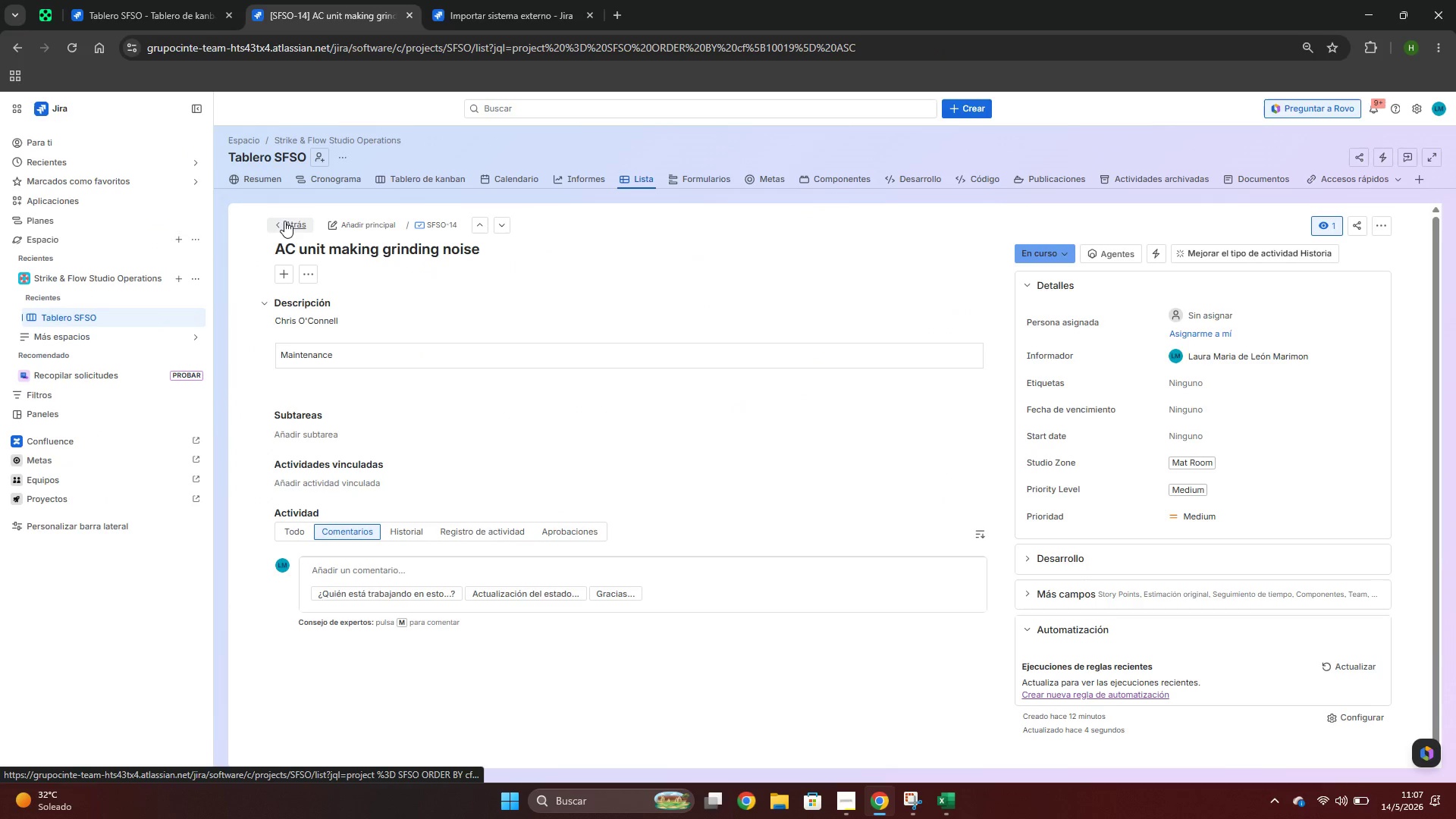 
key(Alt+AltLeft)
 